 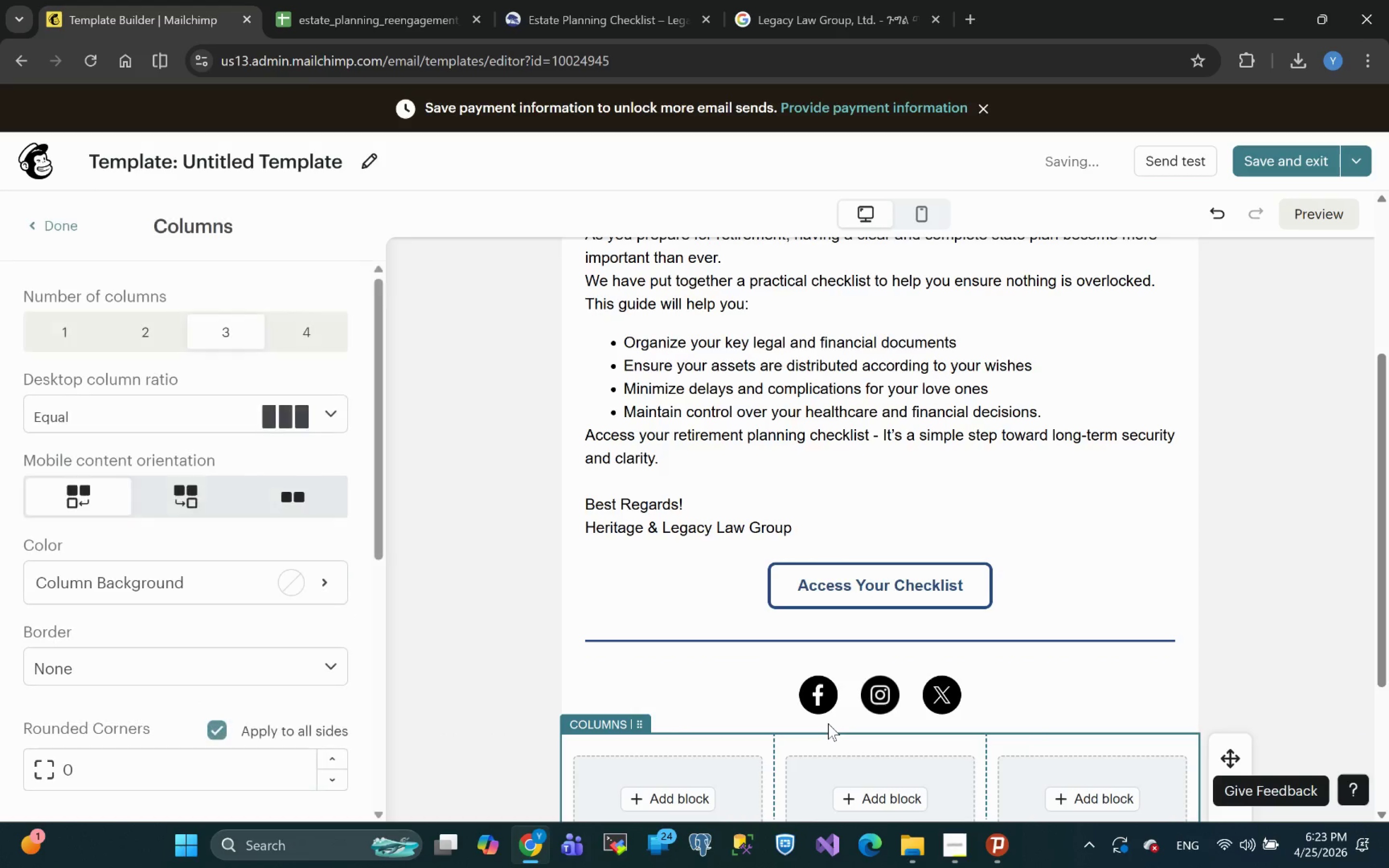 
left_click([668, 580])
 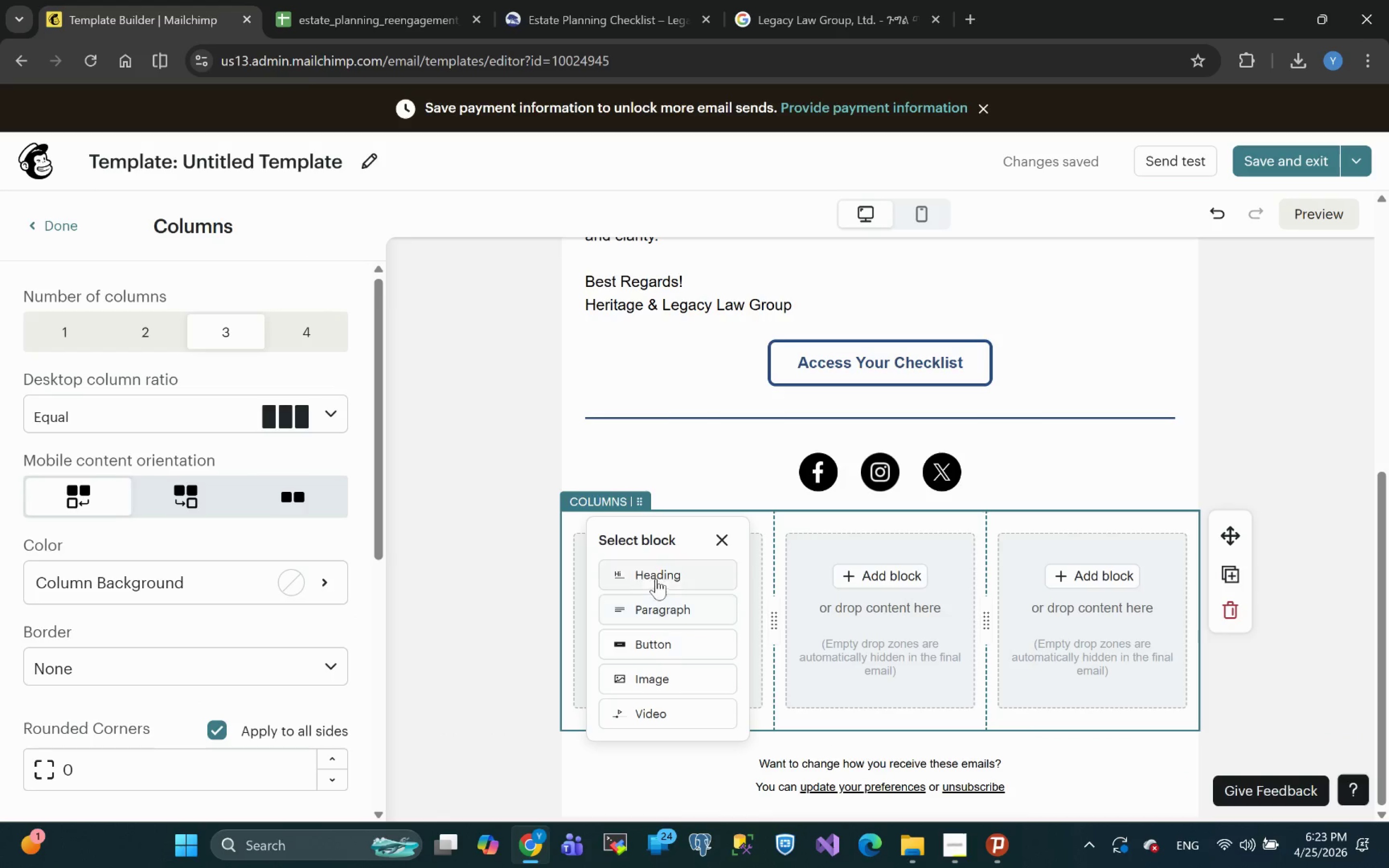 
left_click([659, 675])
 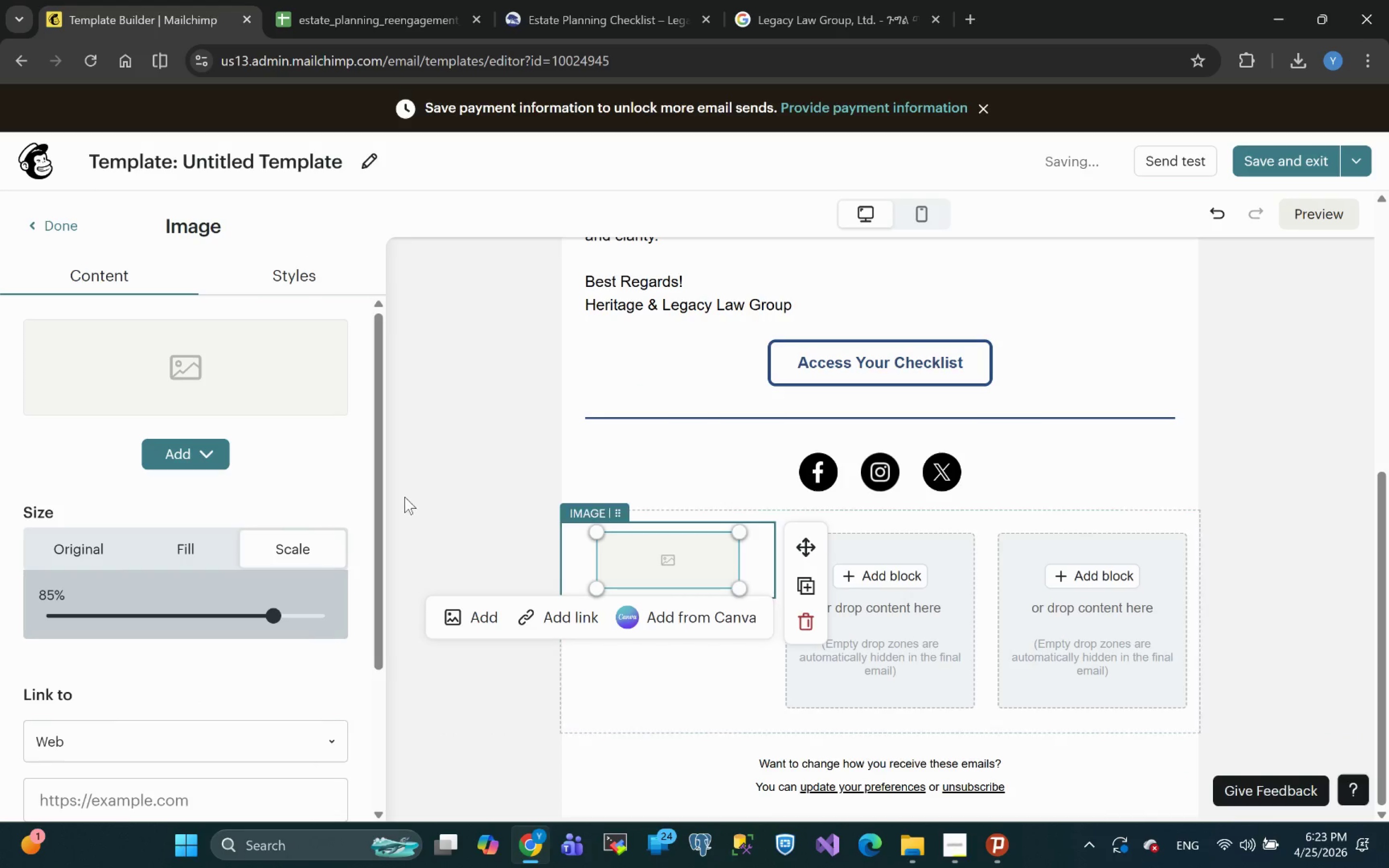 
left_click([179, 456])
 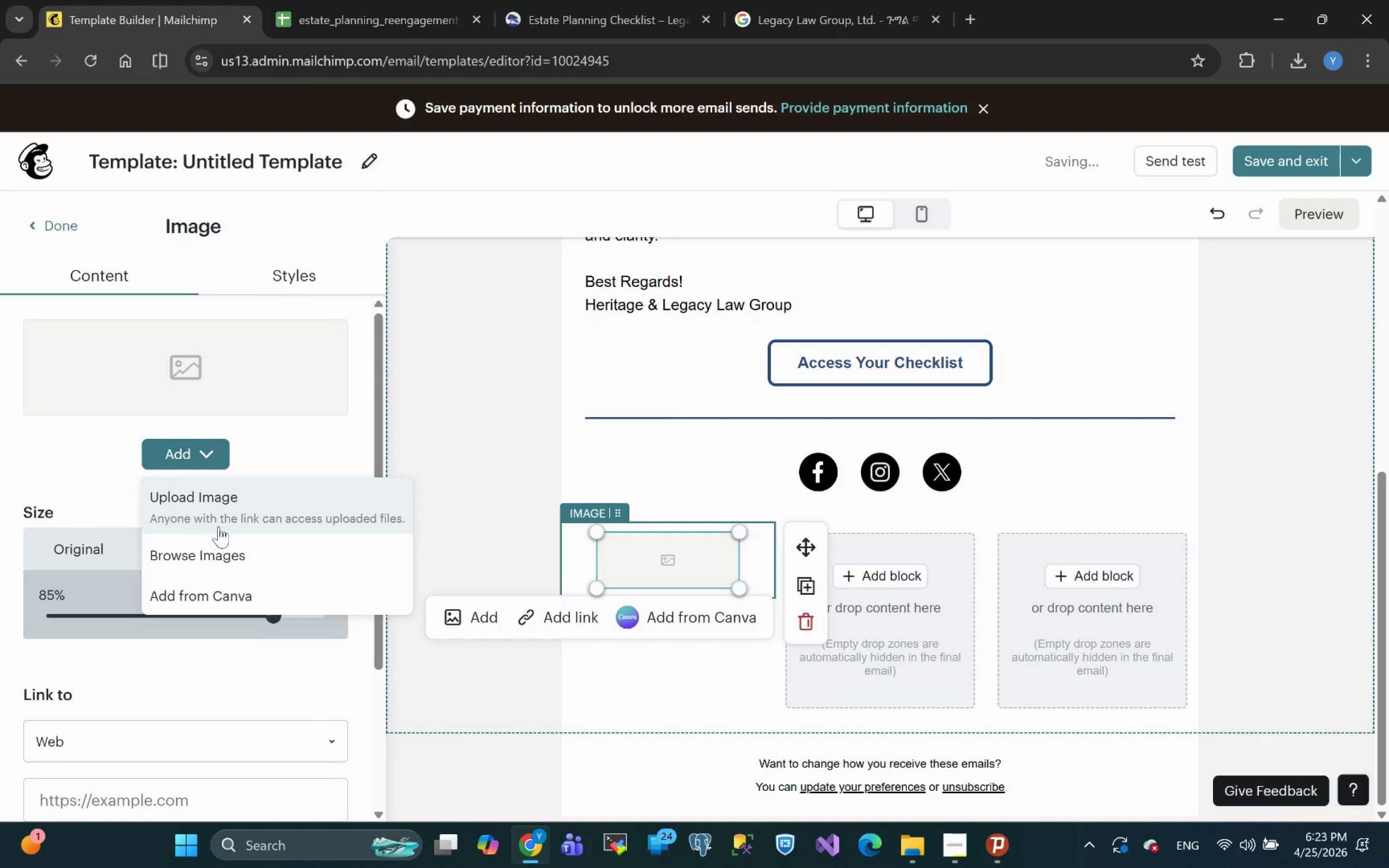 
left_click([218, 564])
 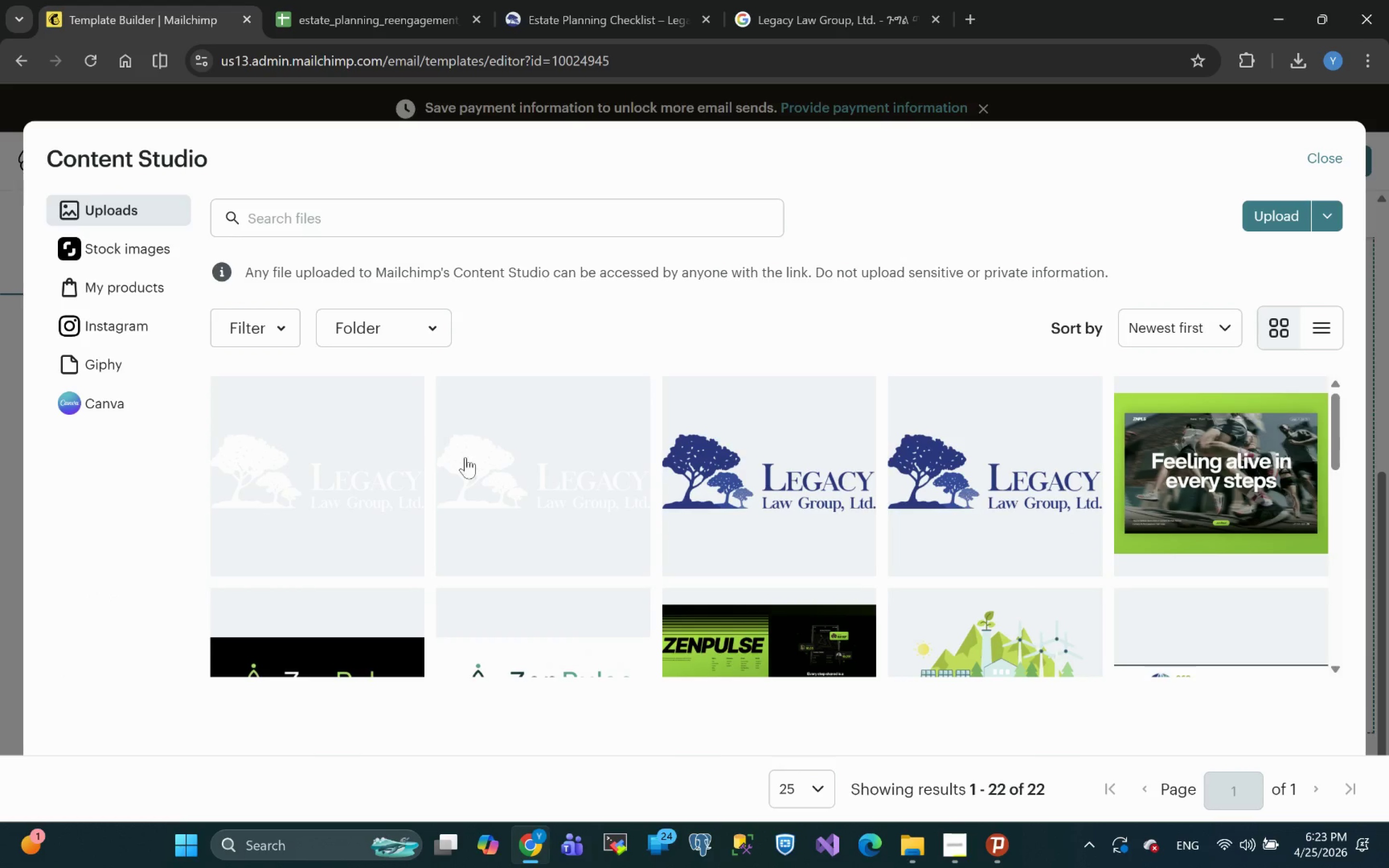 
left_click([345, 483])
 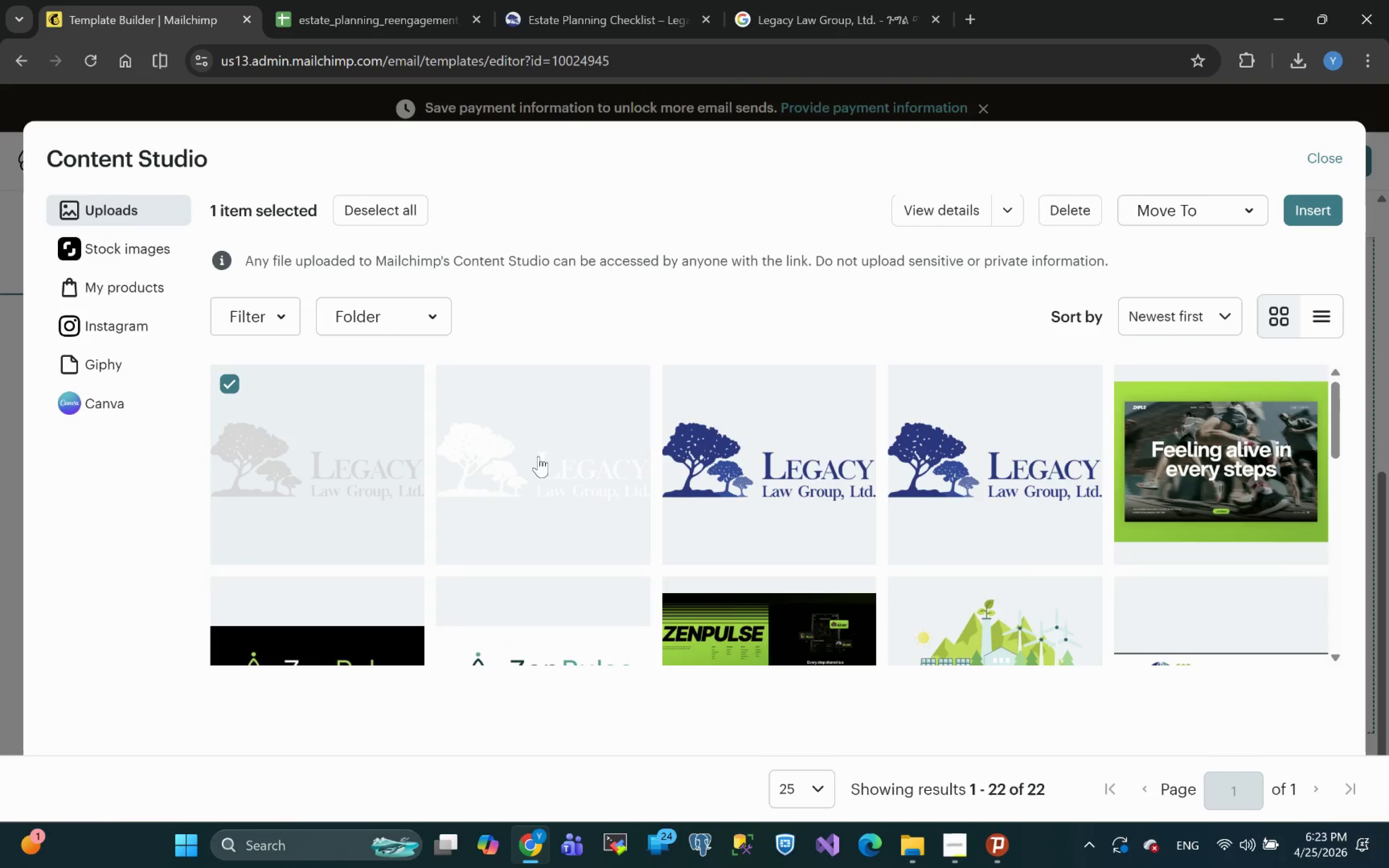 
wait(6.53)
 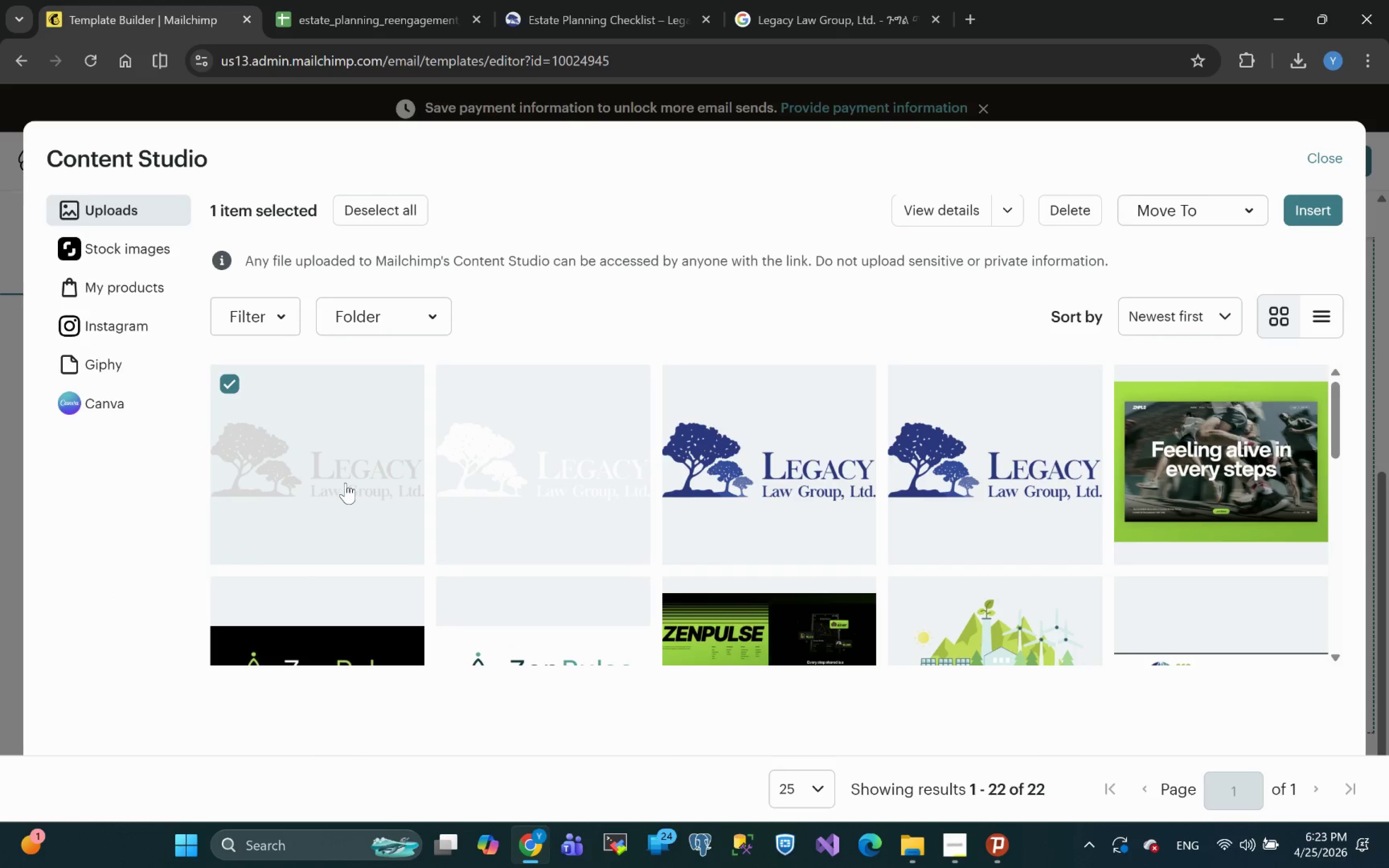 
left_click([1318, 213])
 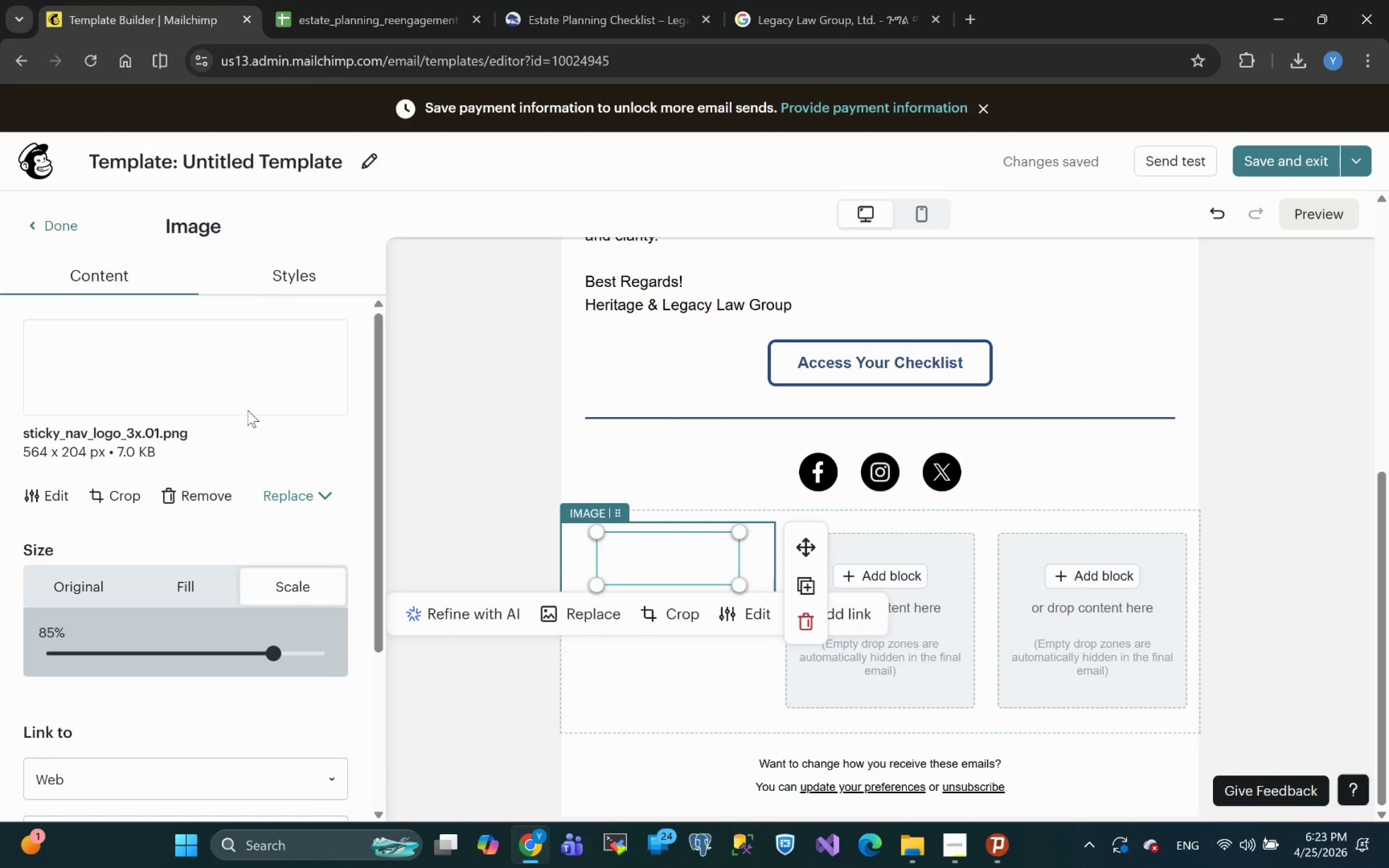 
wait(17.92)
 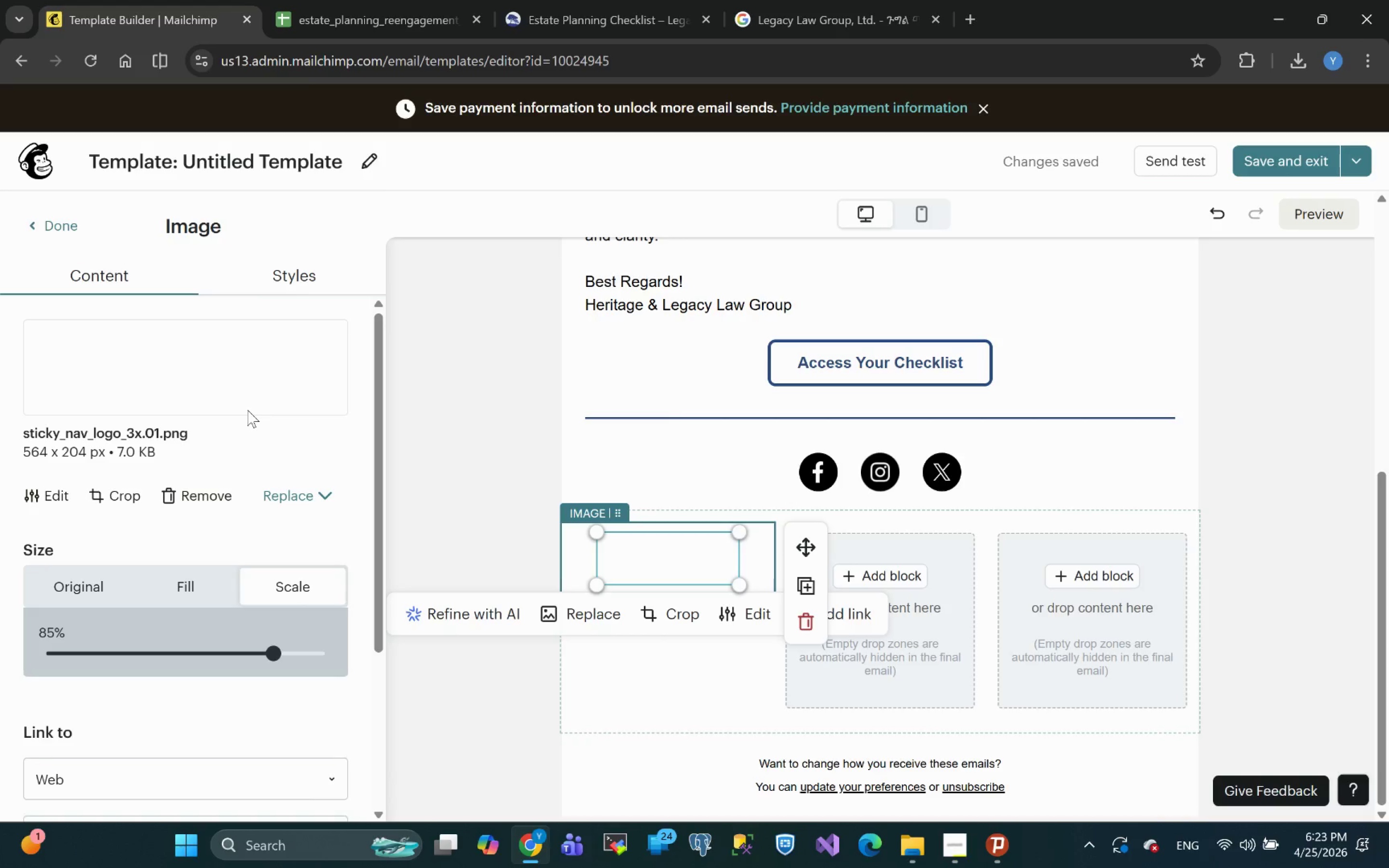 
left_click_drag(start_coordinate=[274, 414], to_coordinate=[348, 421])
 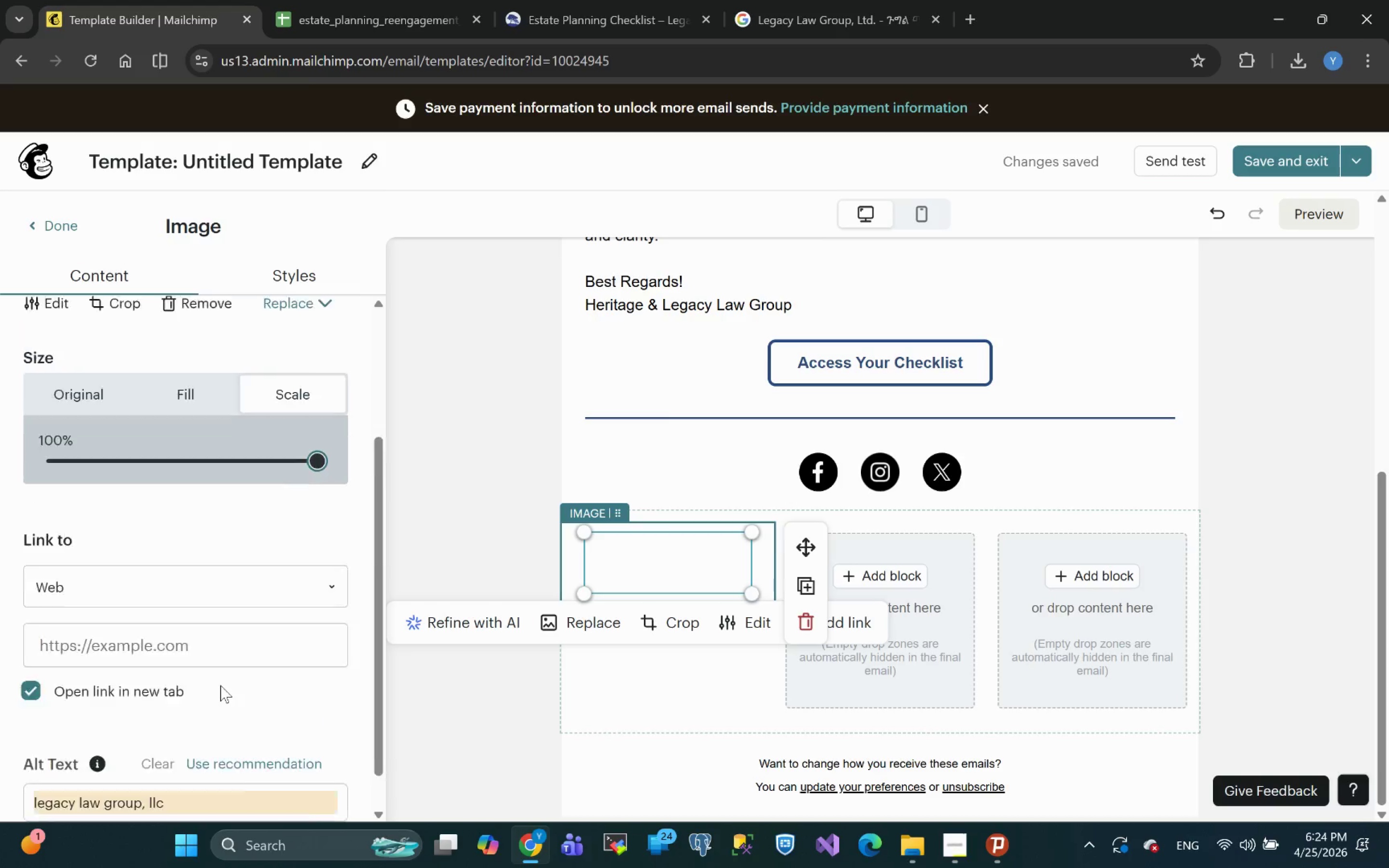 
wait(9.55)
 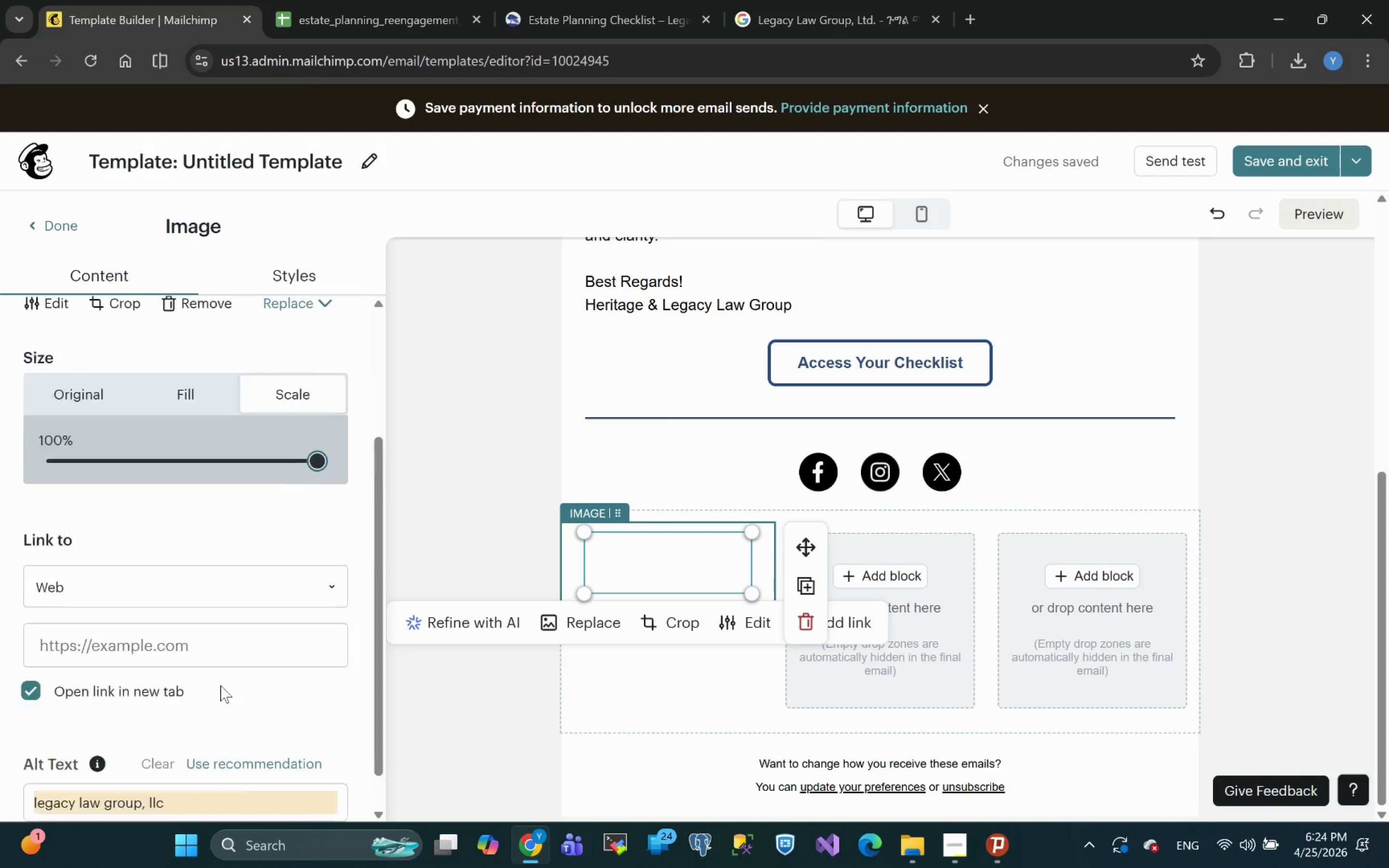 
left_click([277, 278])
 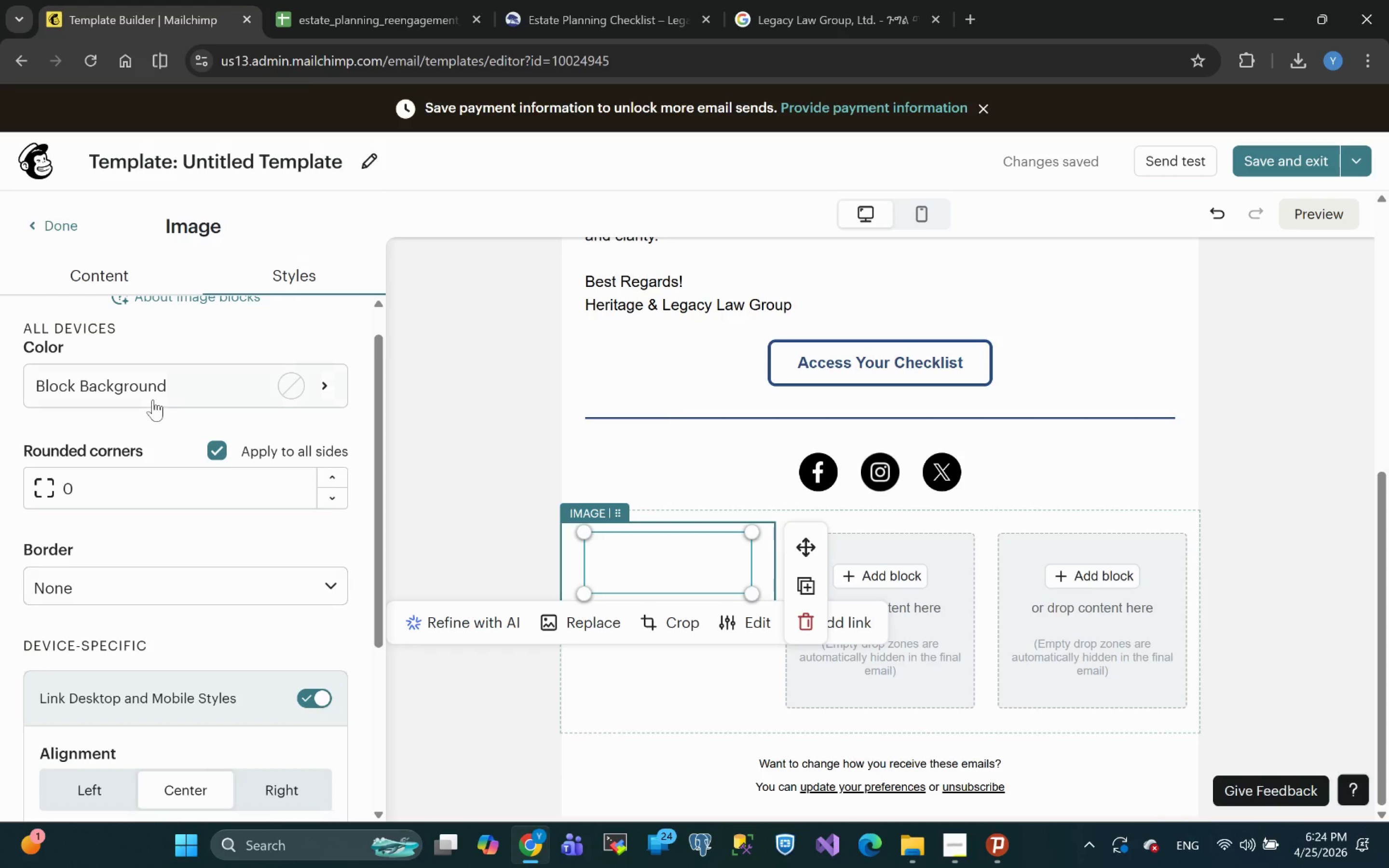 
left_click([152, 396])
 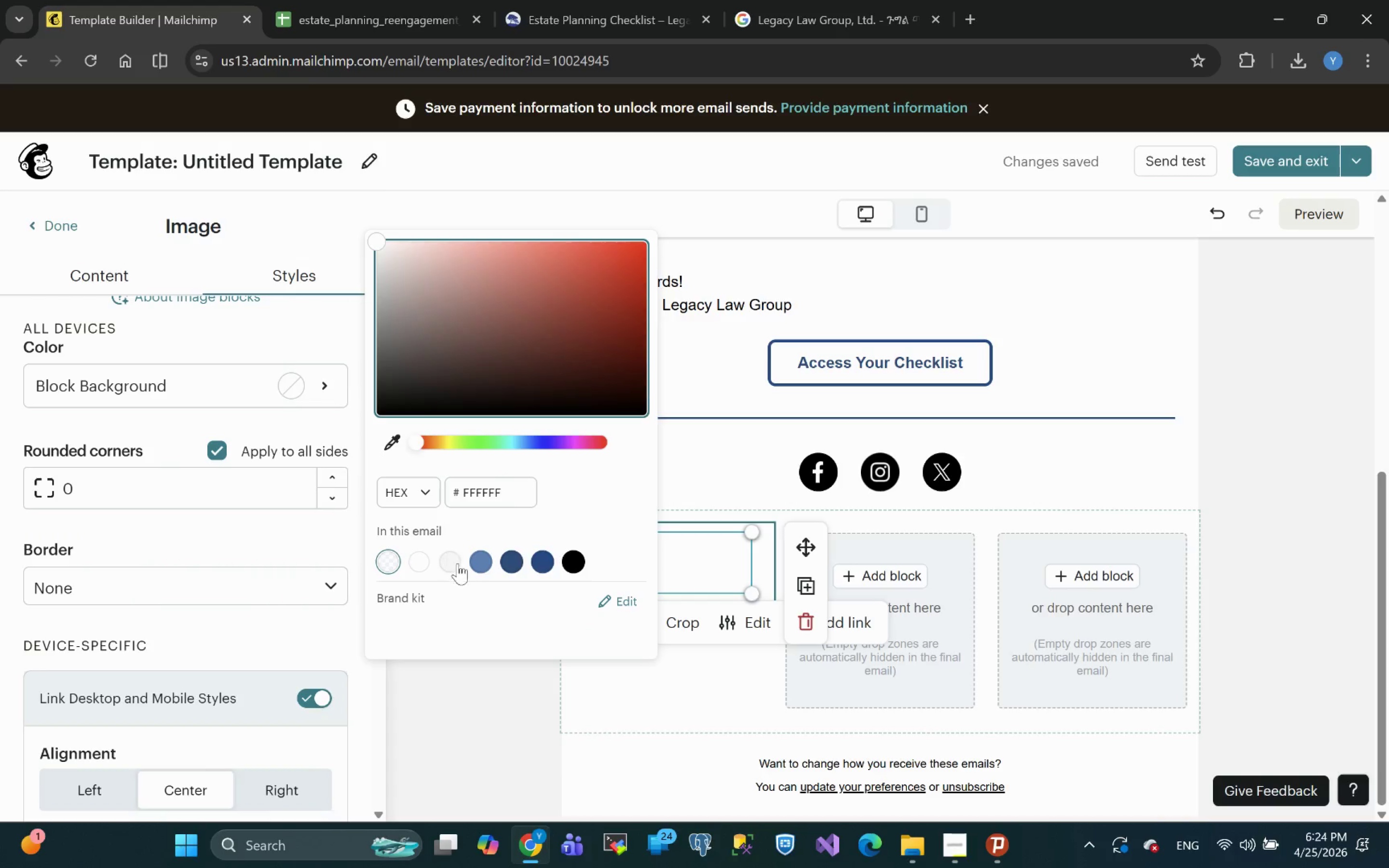 
left_click([479, 567])
 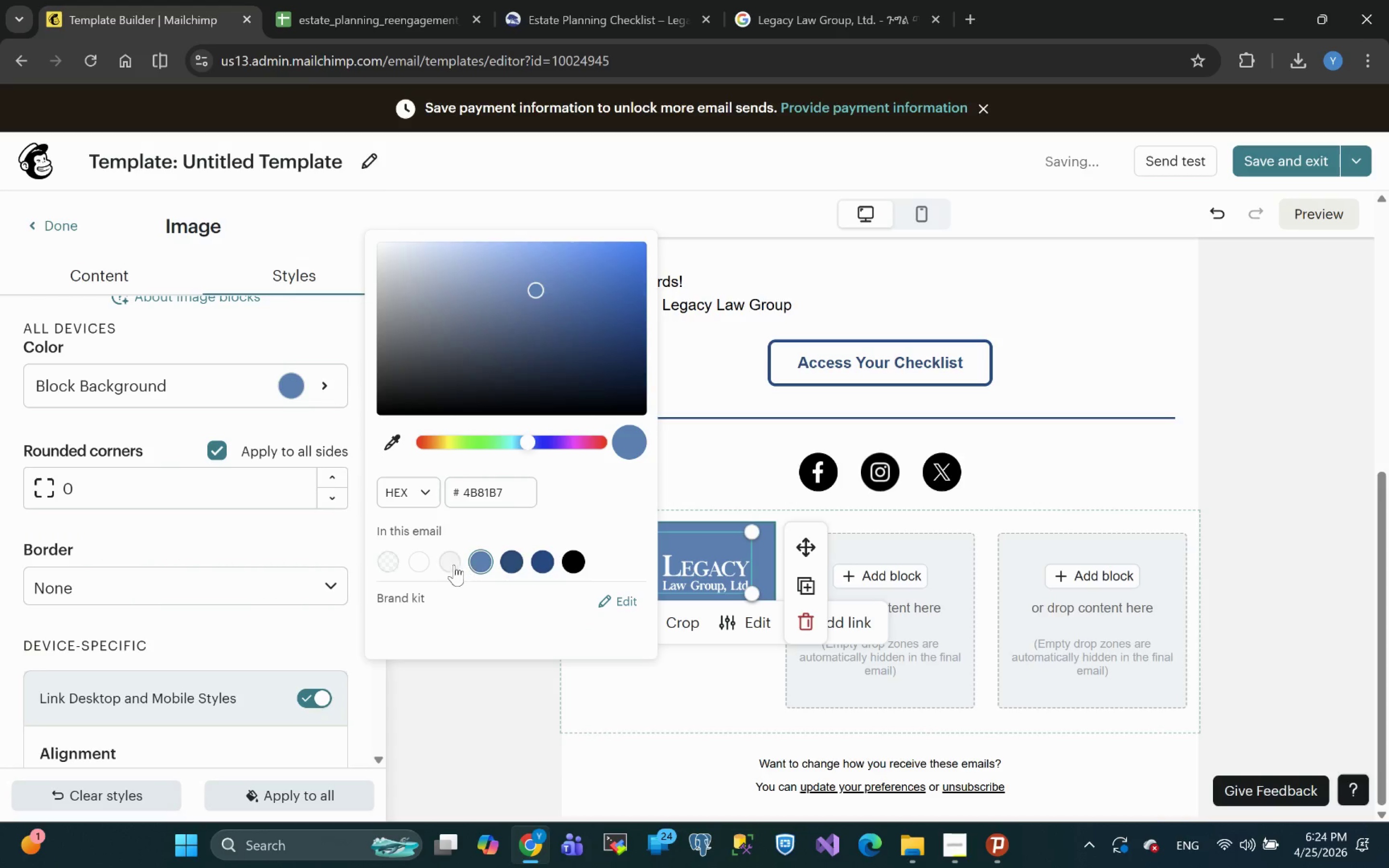 
left_click([572, 563])
 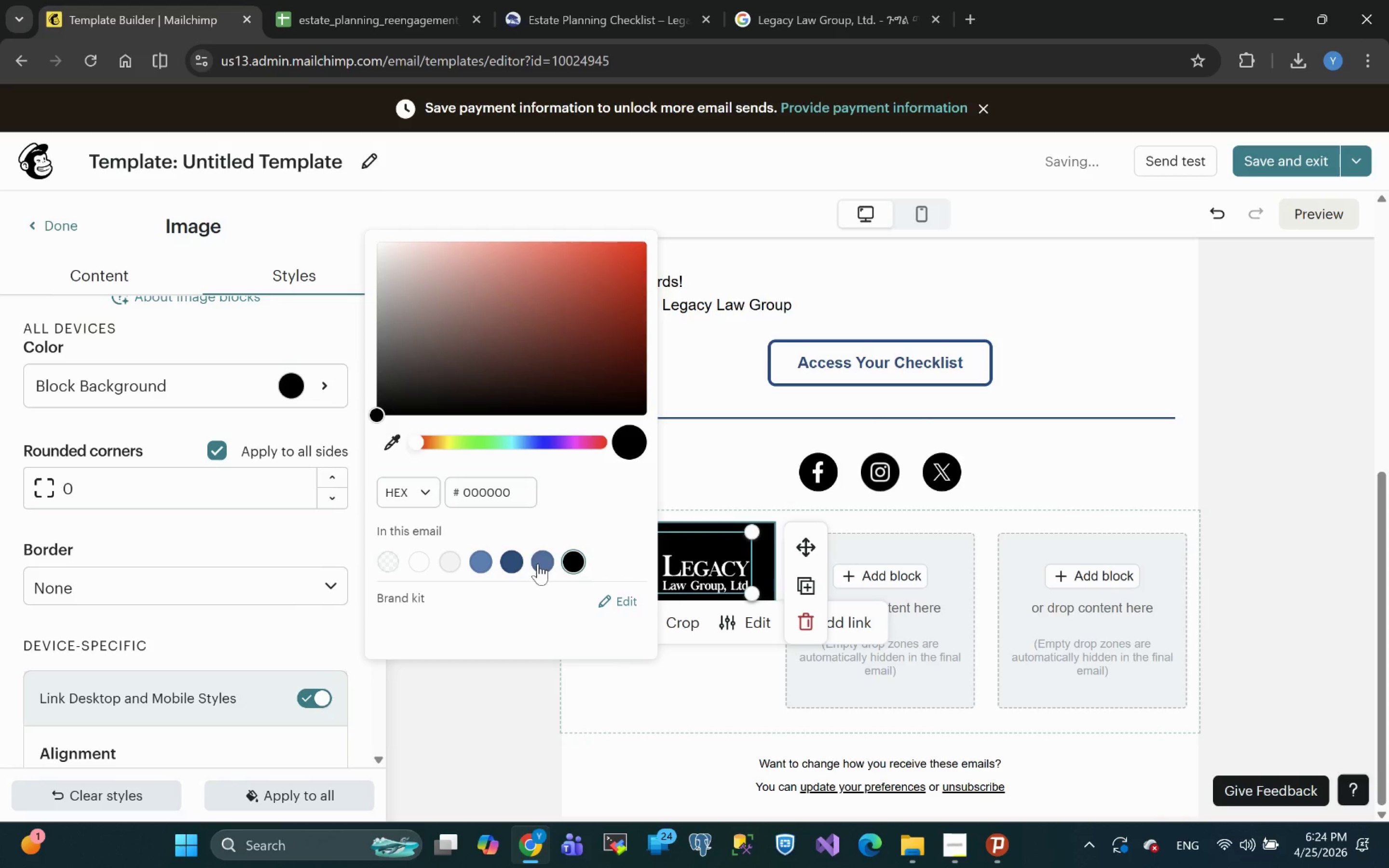 
left_click([538, 564])
 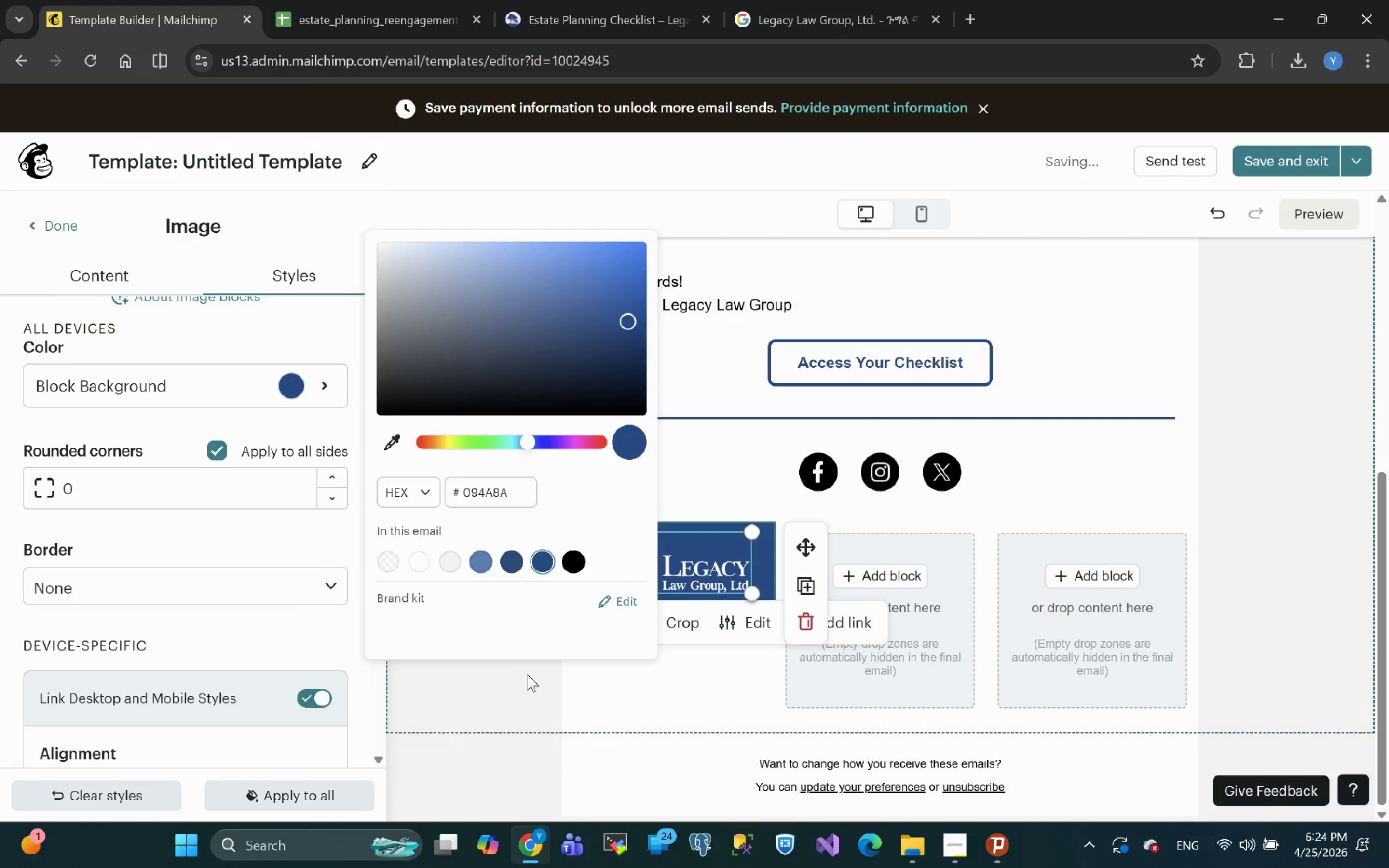 
left_click([514, 682])
 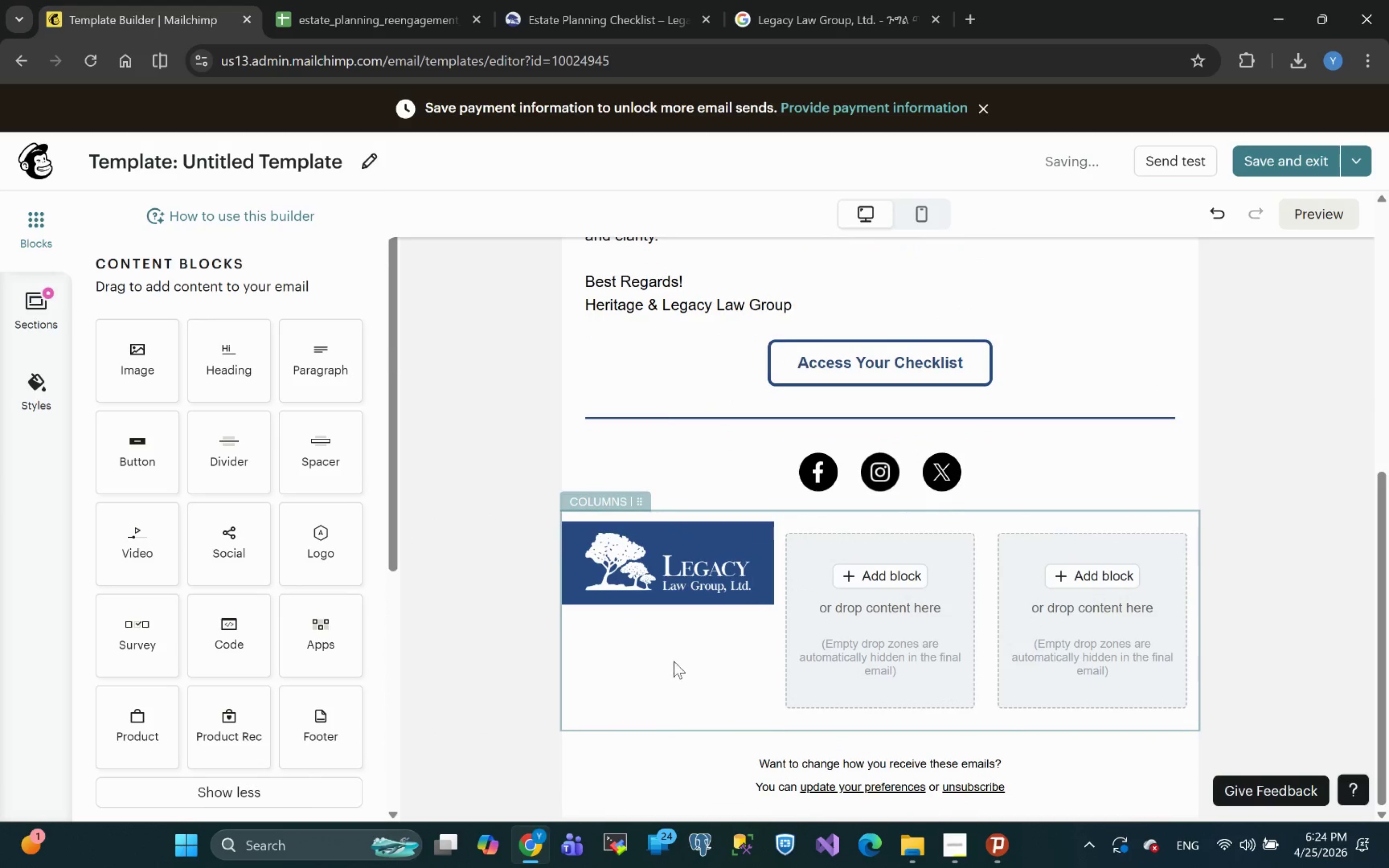 
wait(5.92)
 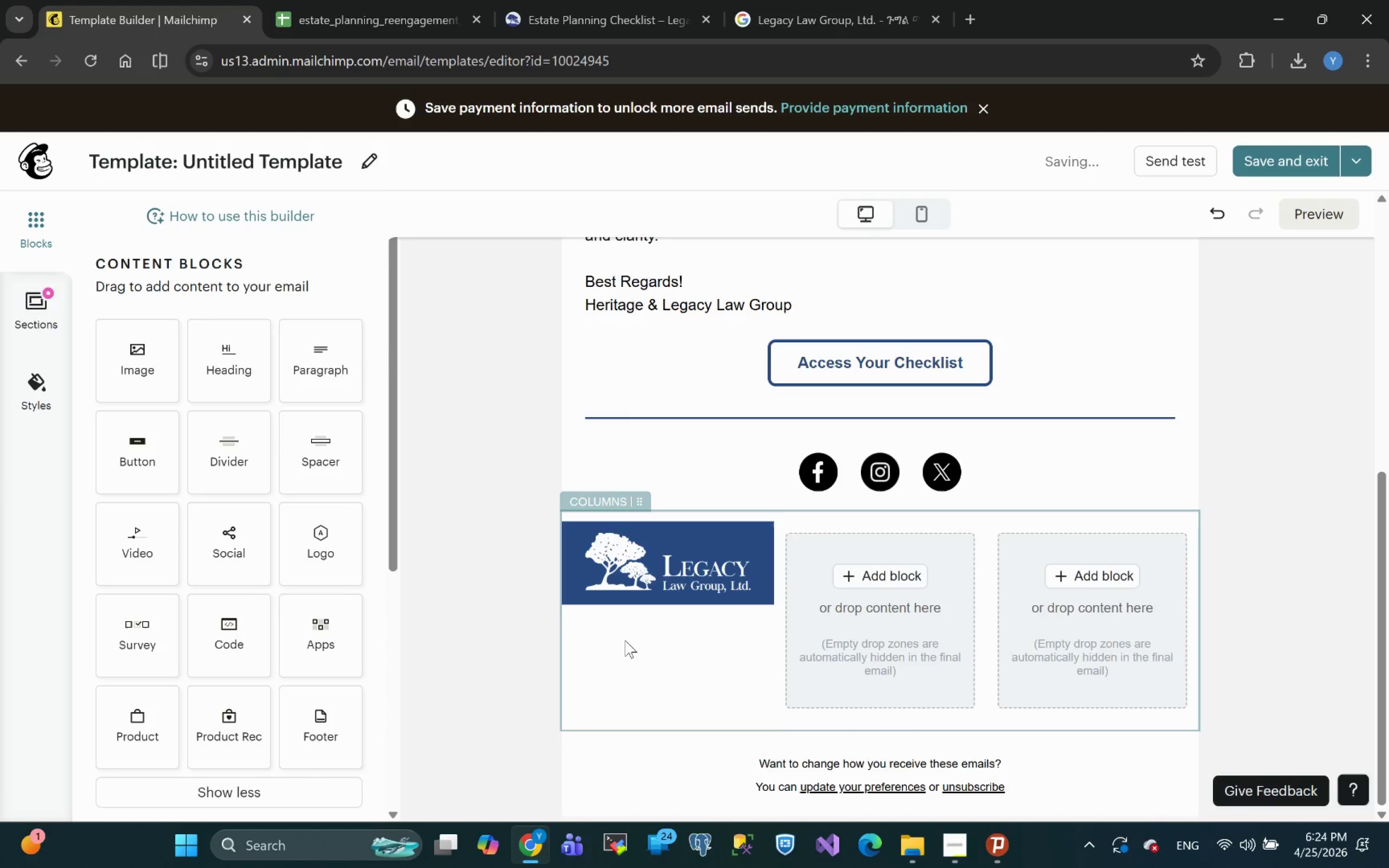 
left_click([674, 701])
 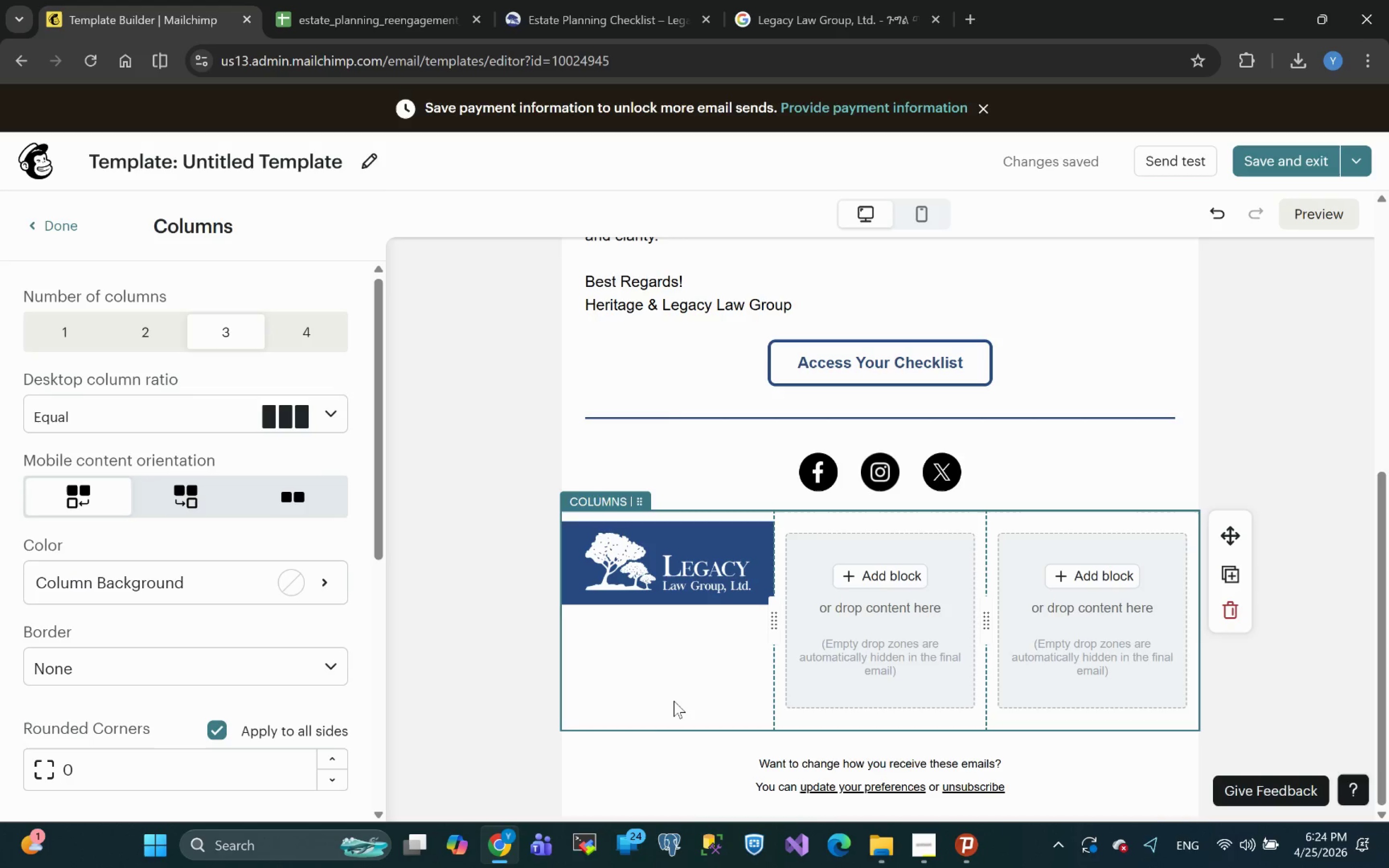 
wait(9.59)
 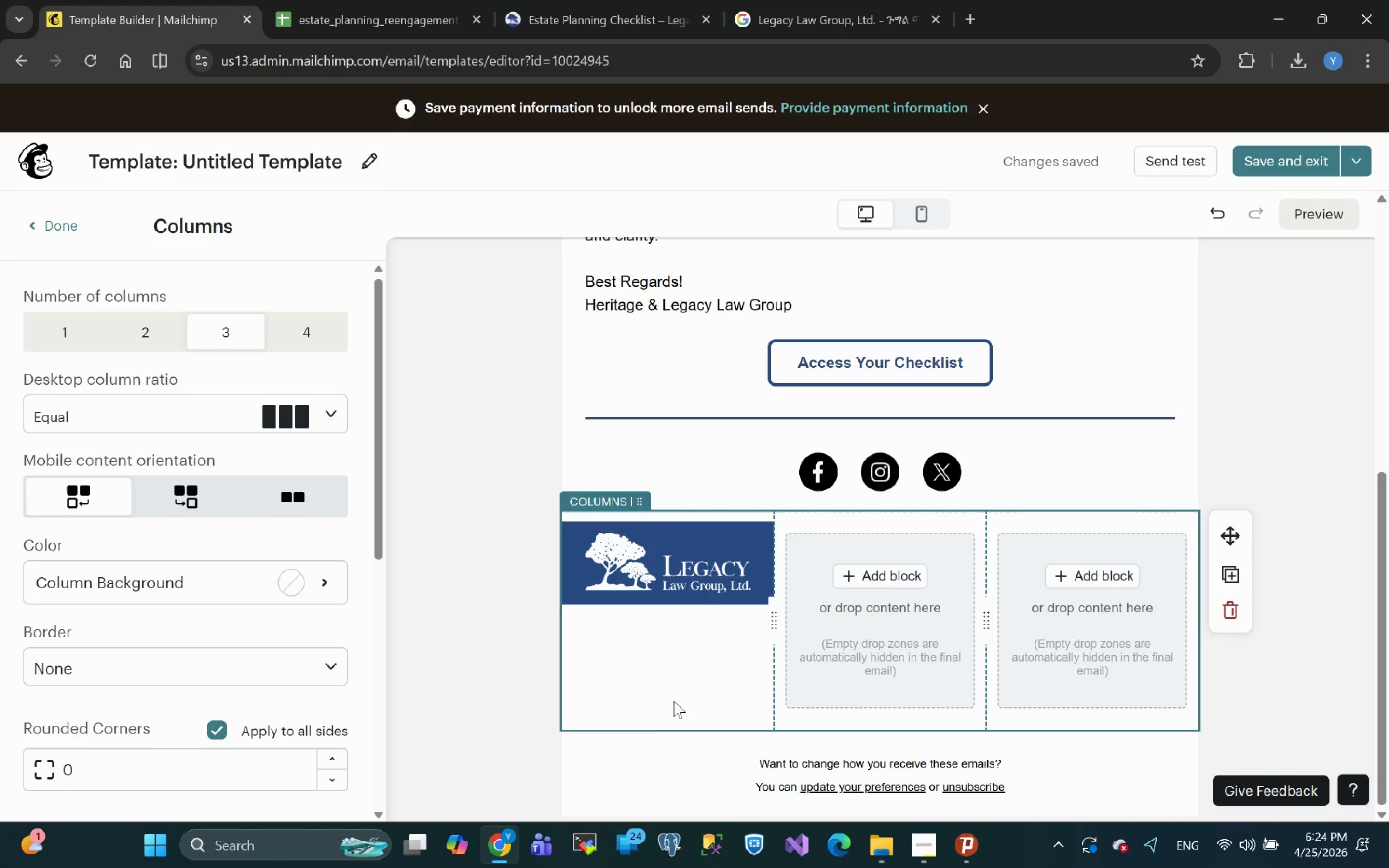 
left_click([204, 583])
 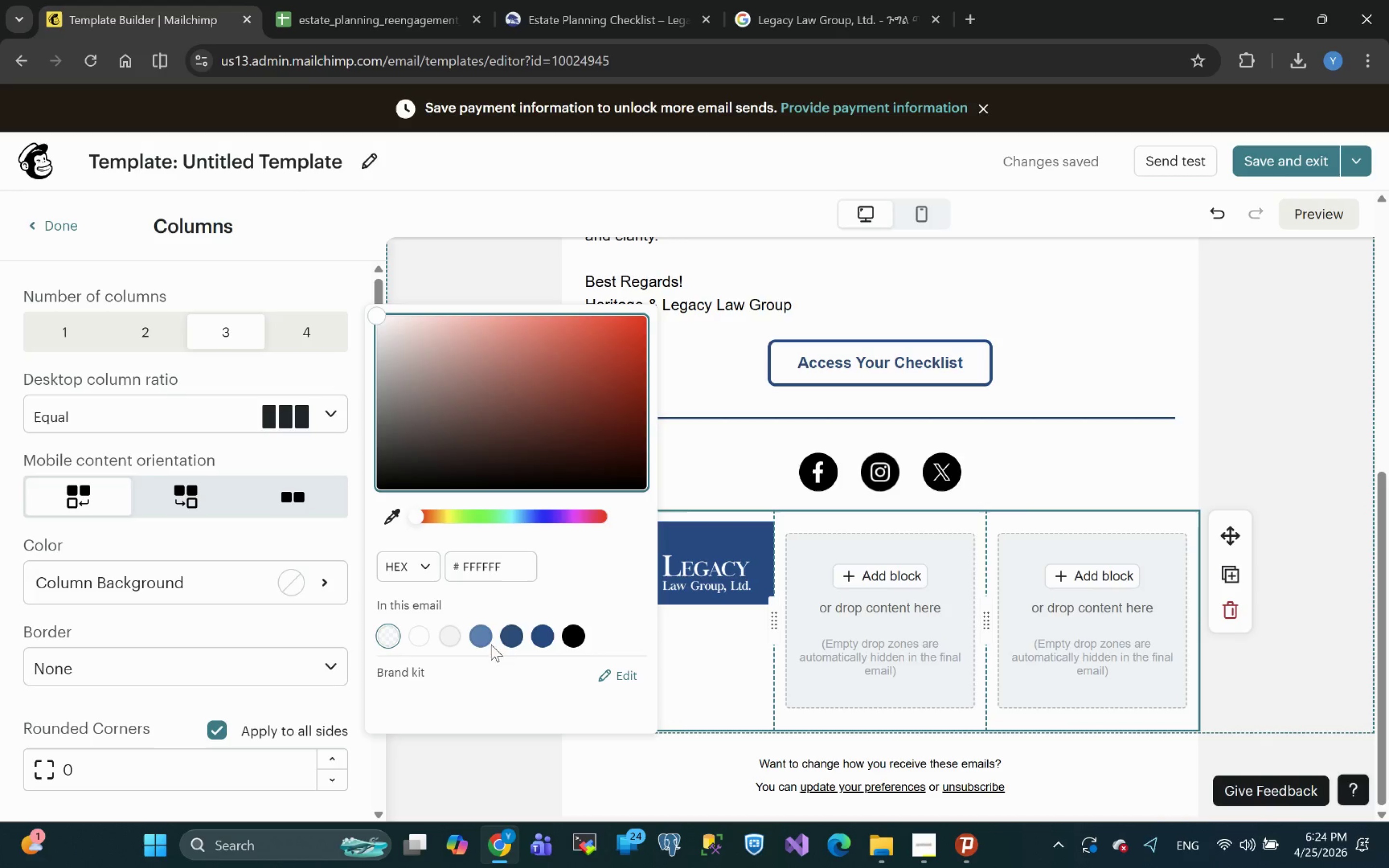 
left_click([477, 642])
 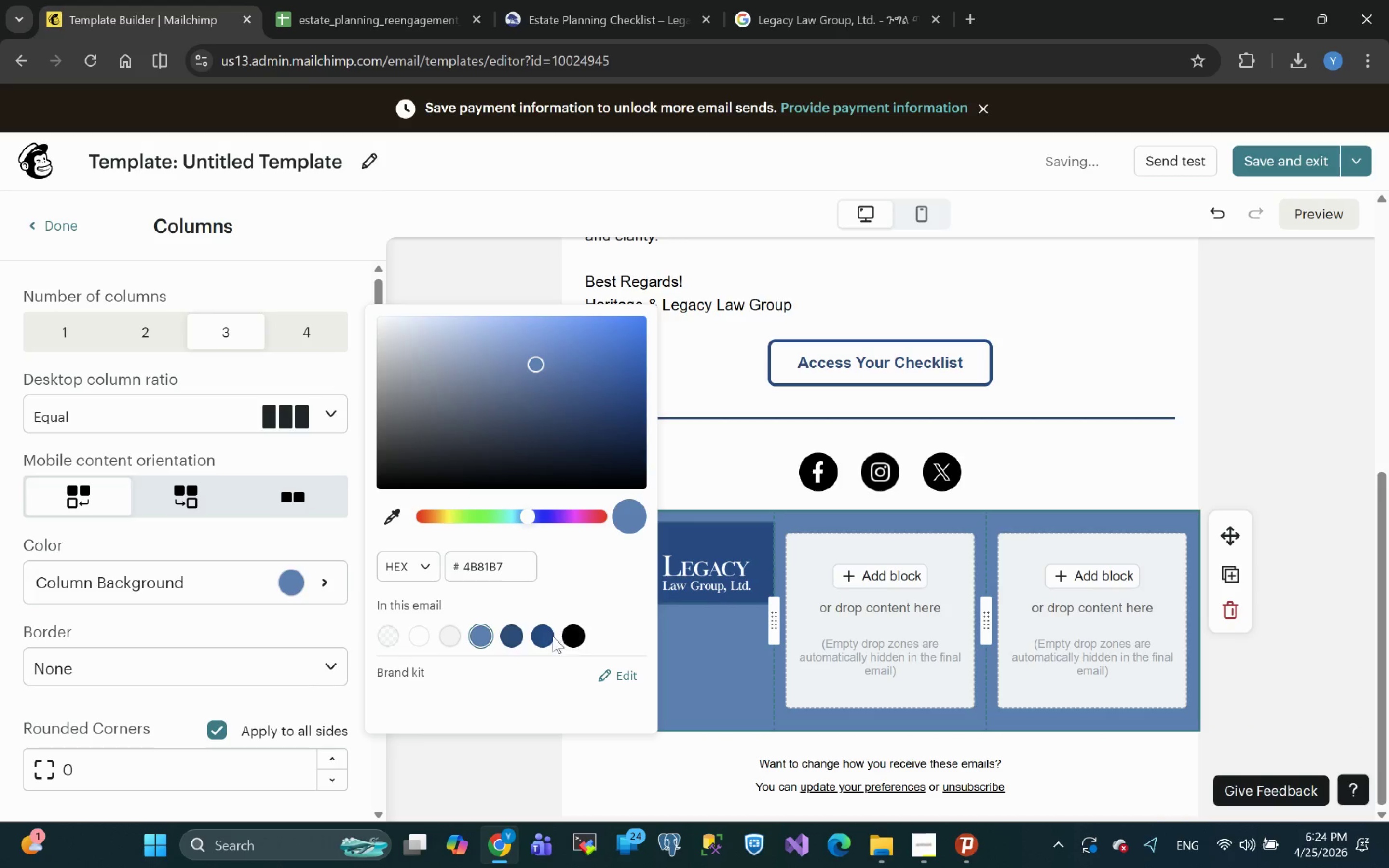 
left_click([507, 641])
 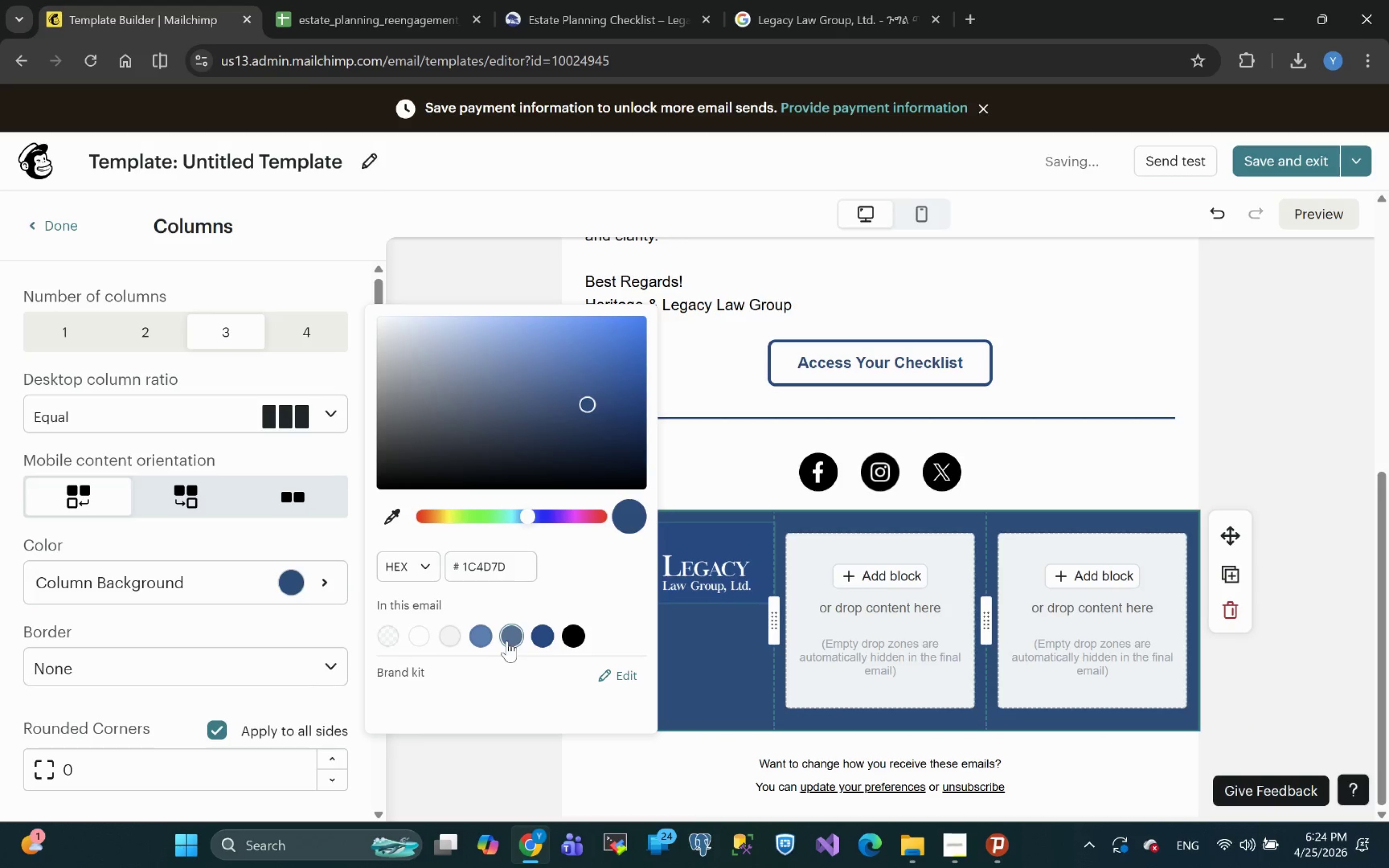 
left_click([553, 636])
 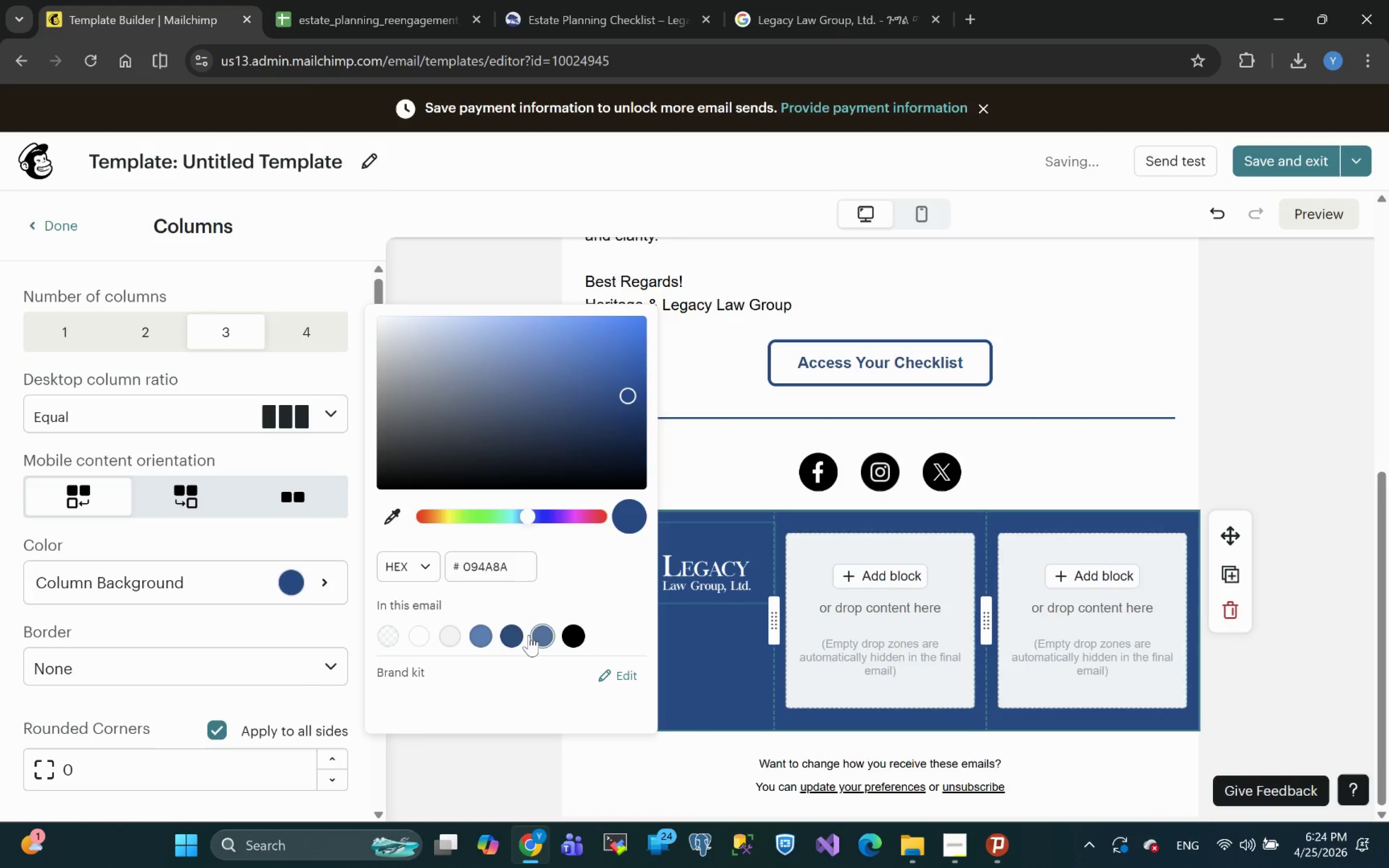 
left_click([481, 639])
 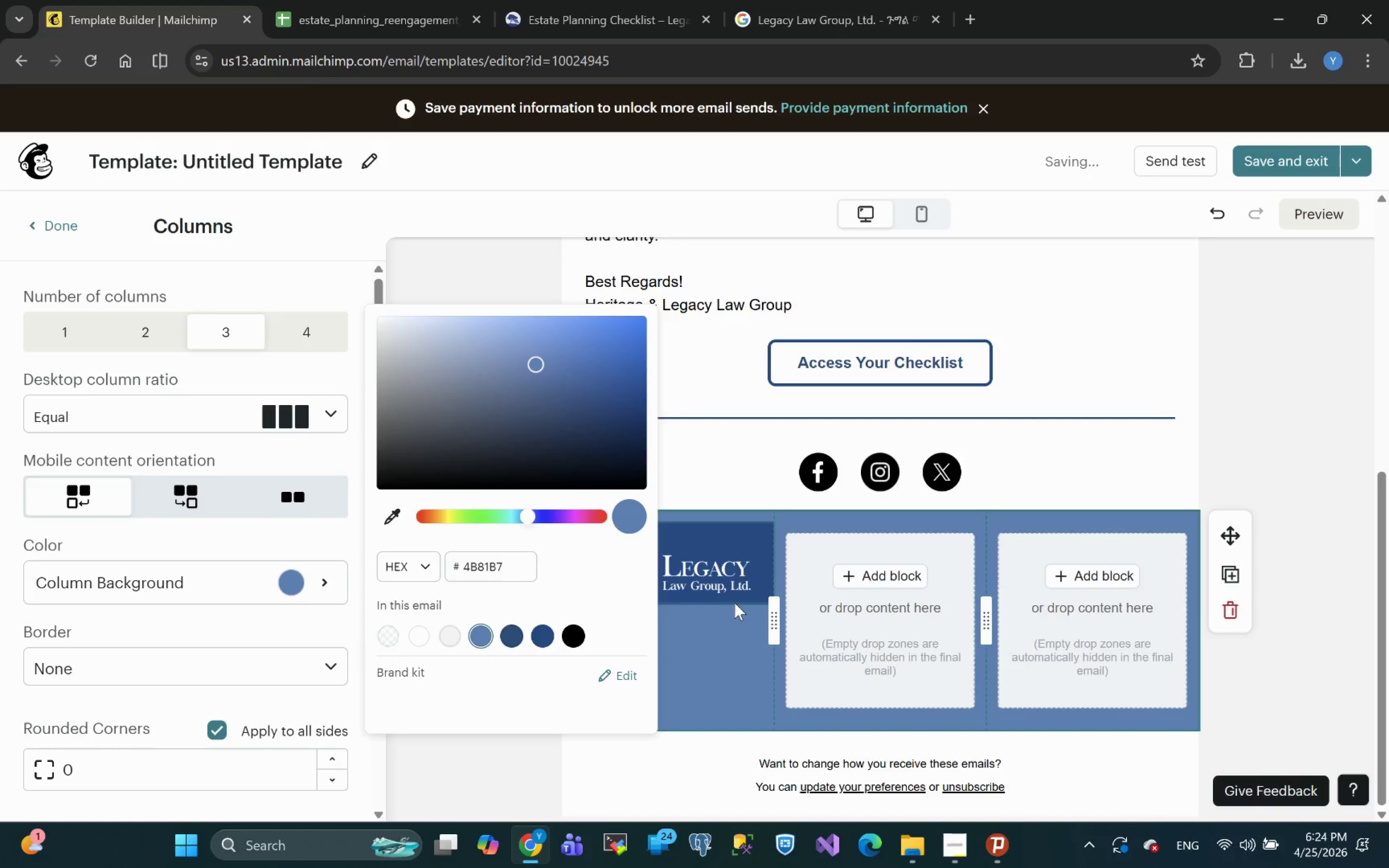 
left_click([722, 544])
 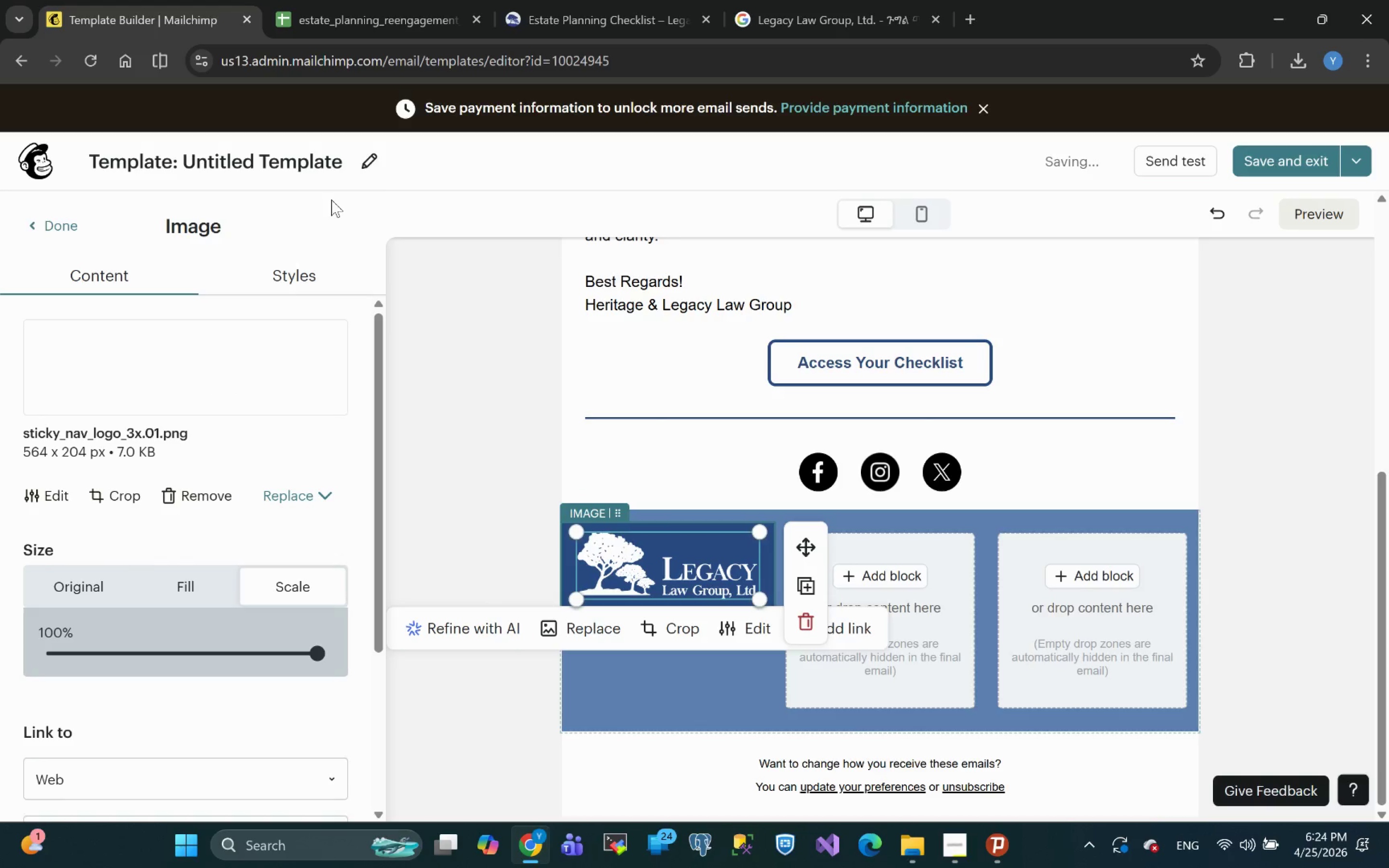 
left_click([290, 276])
 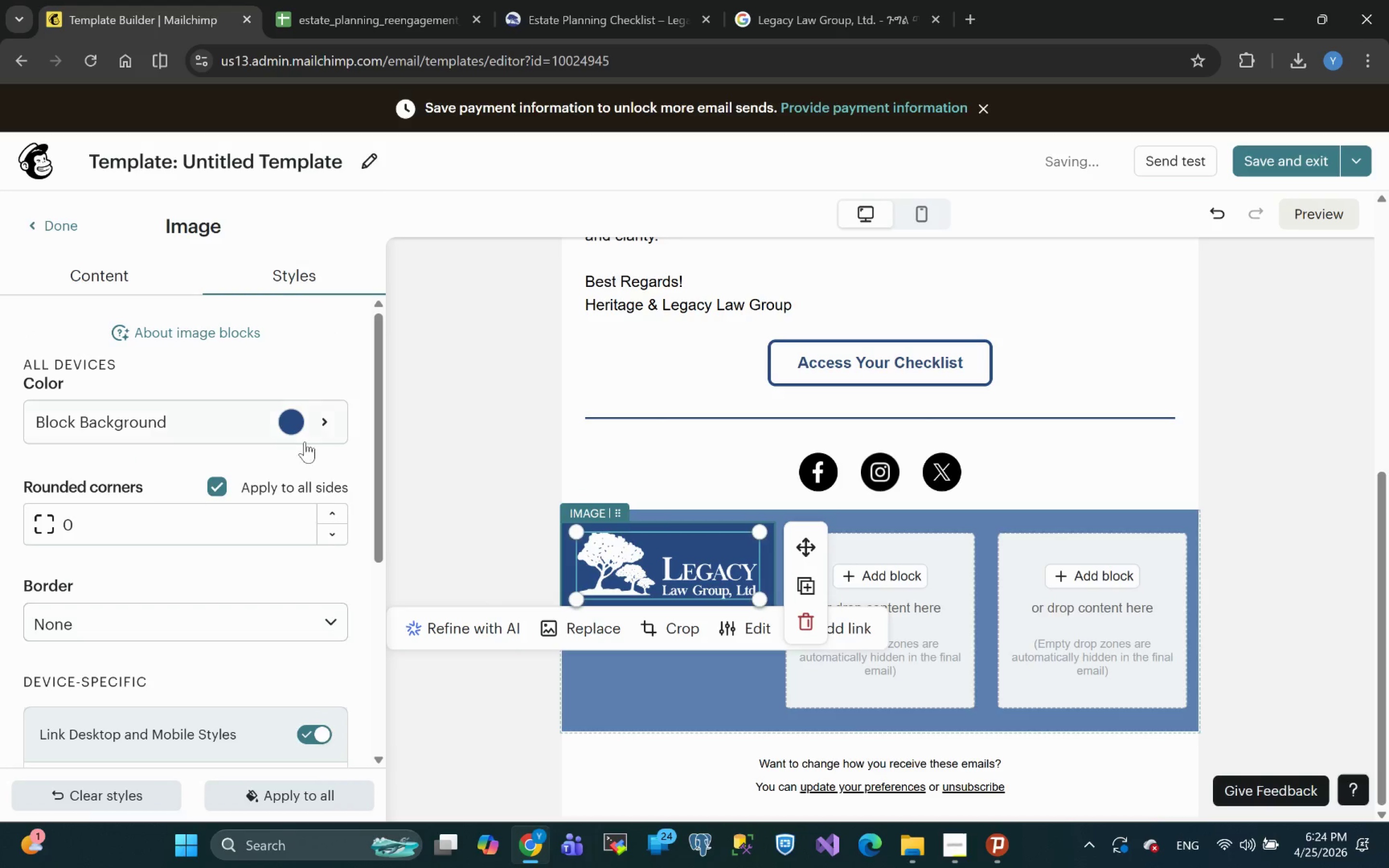 
left_click([298, 429])
 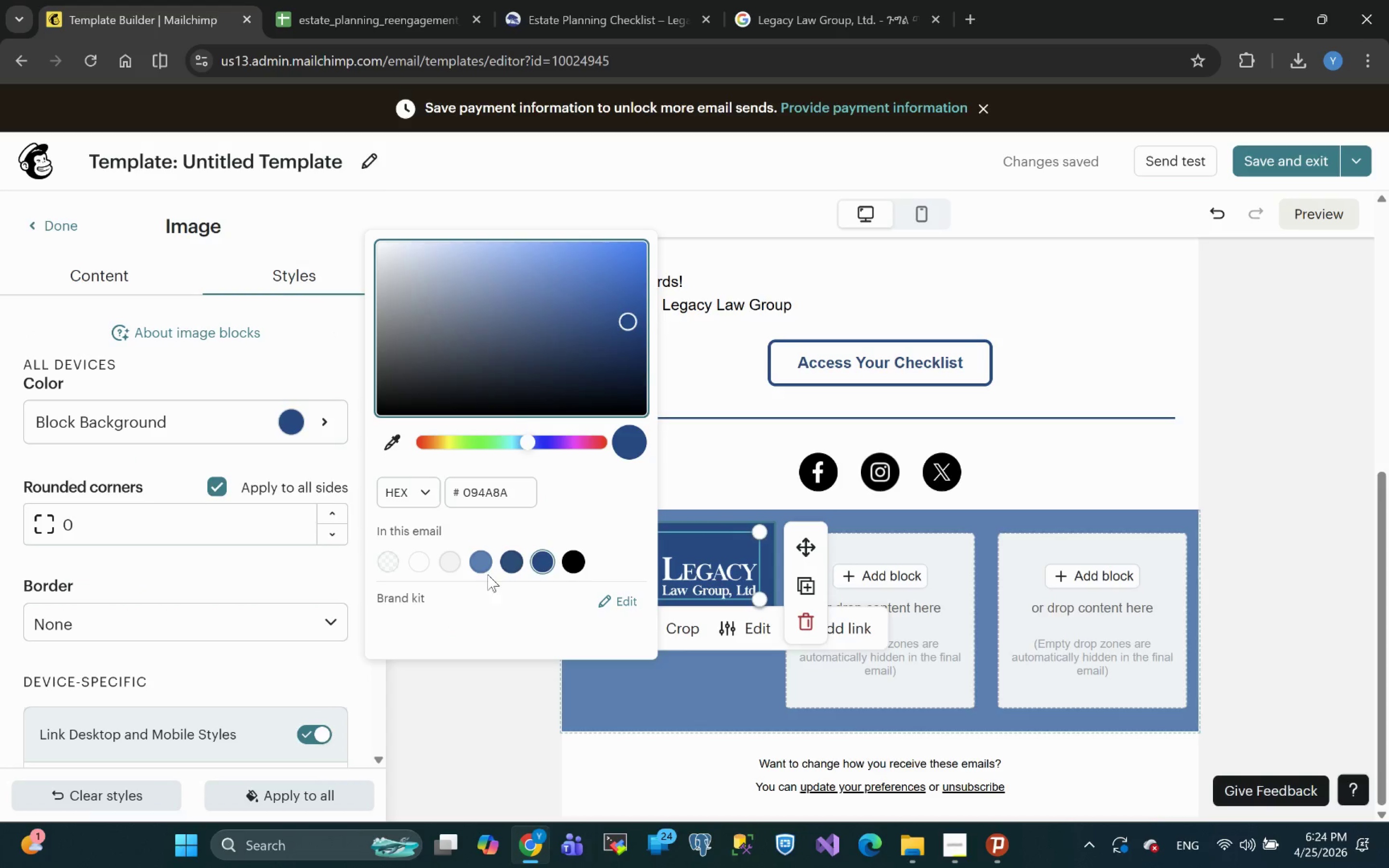 
left_click([481, 568])
 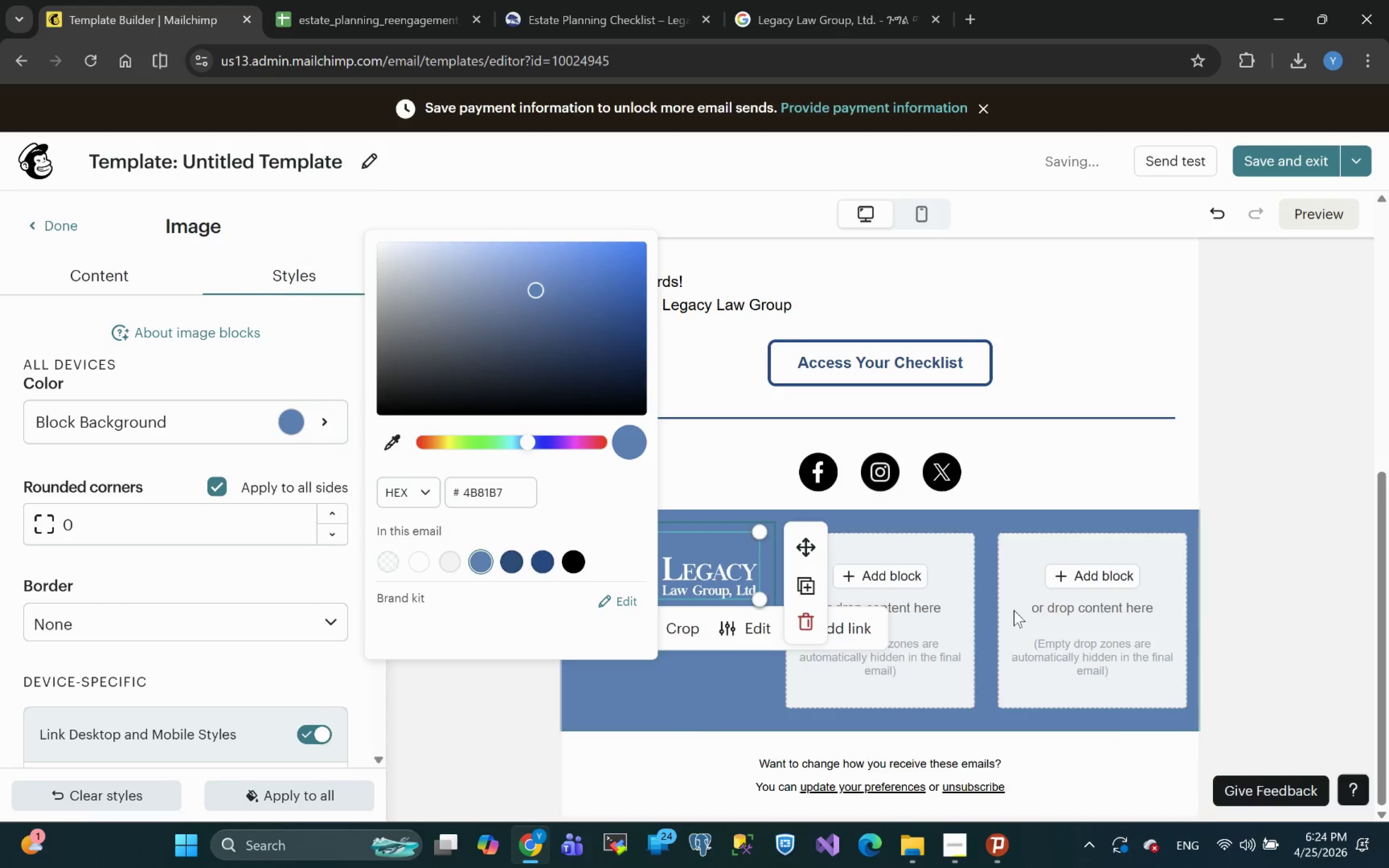 
left_click([1304, 584])
 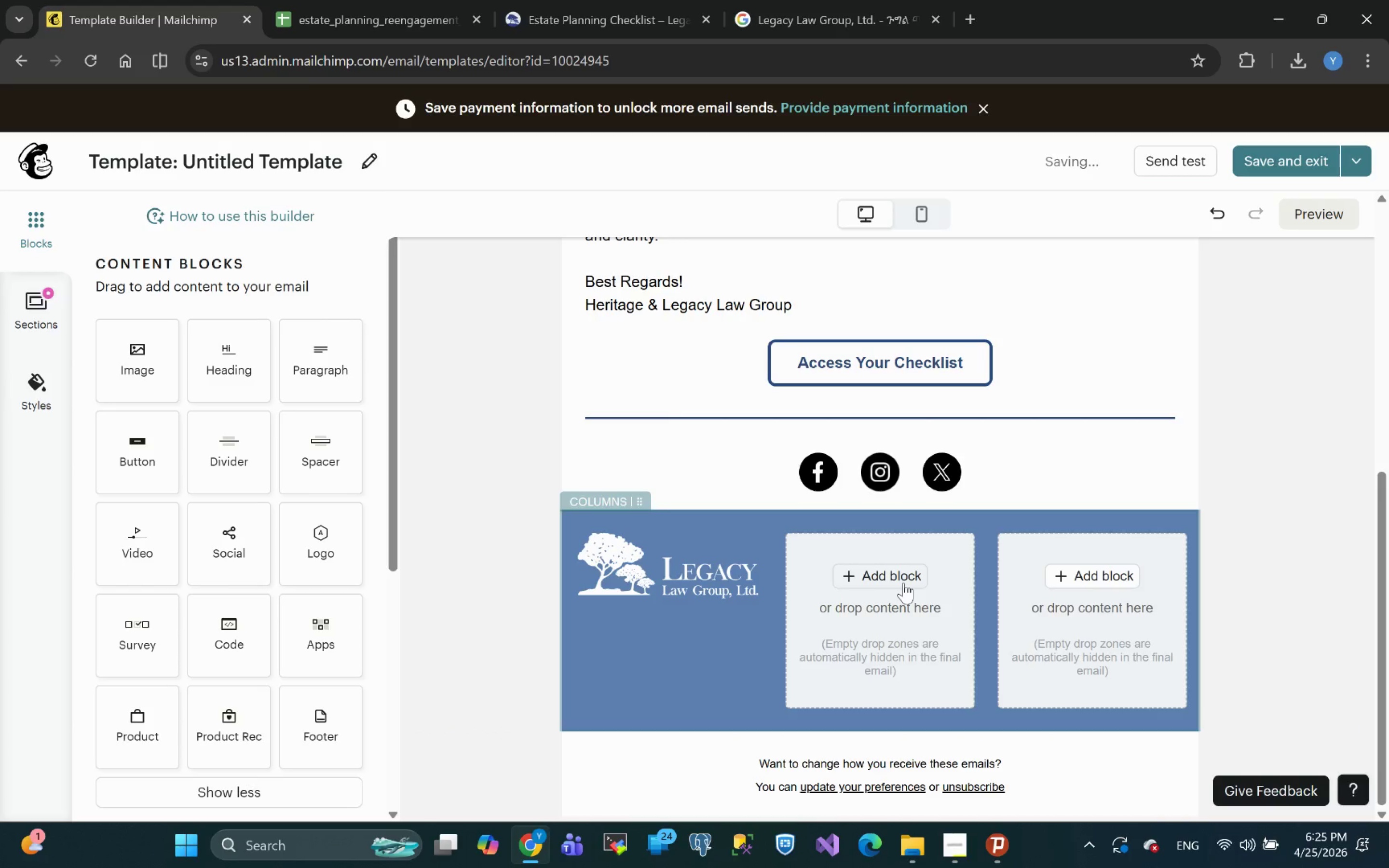 
left_click([966, 565])
 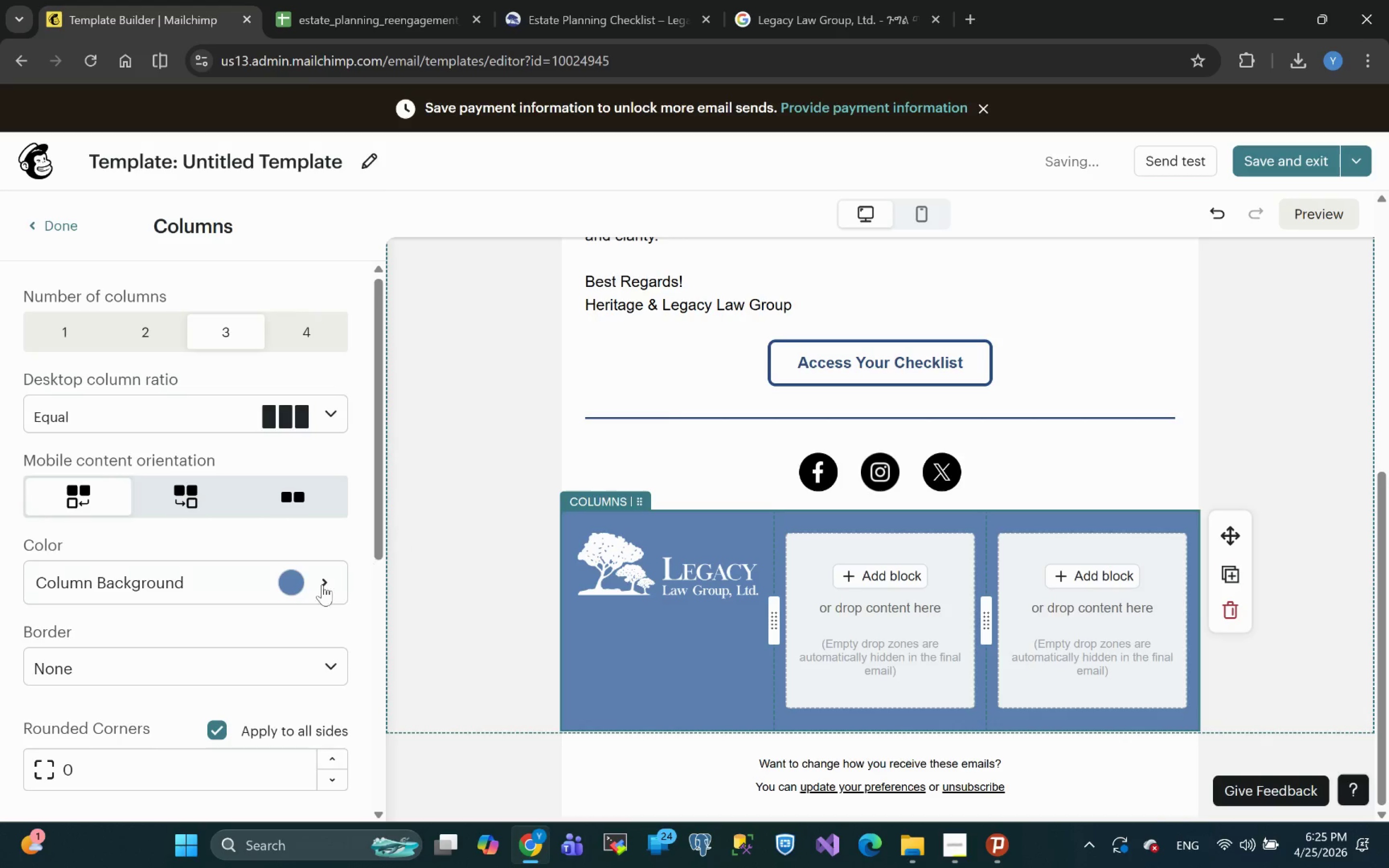 
left_click([287, 583])
 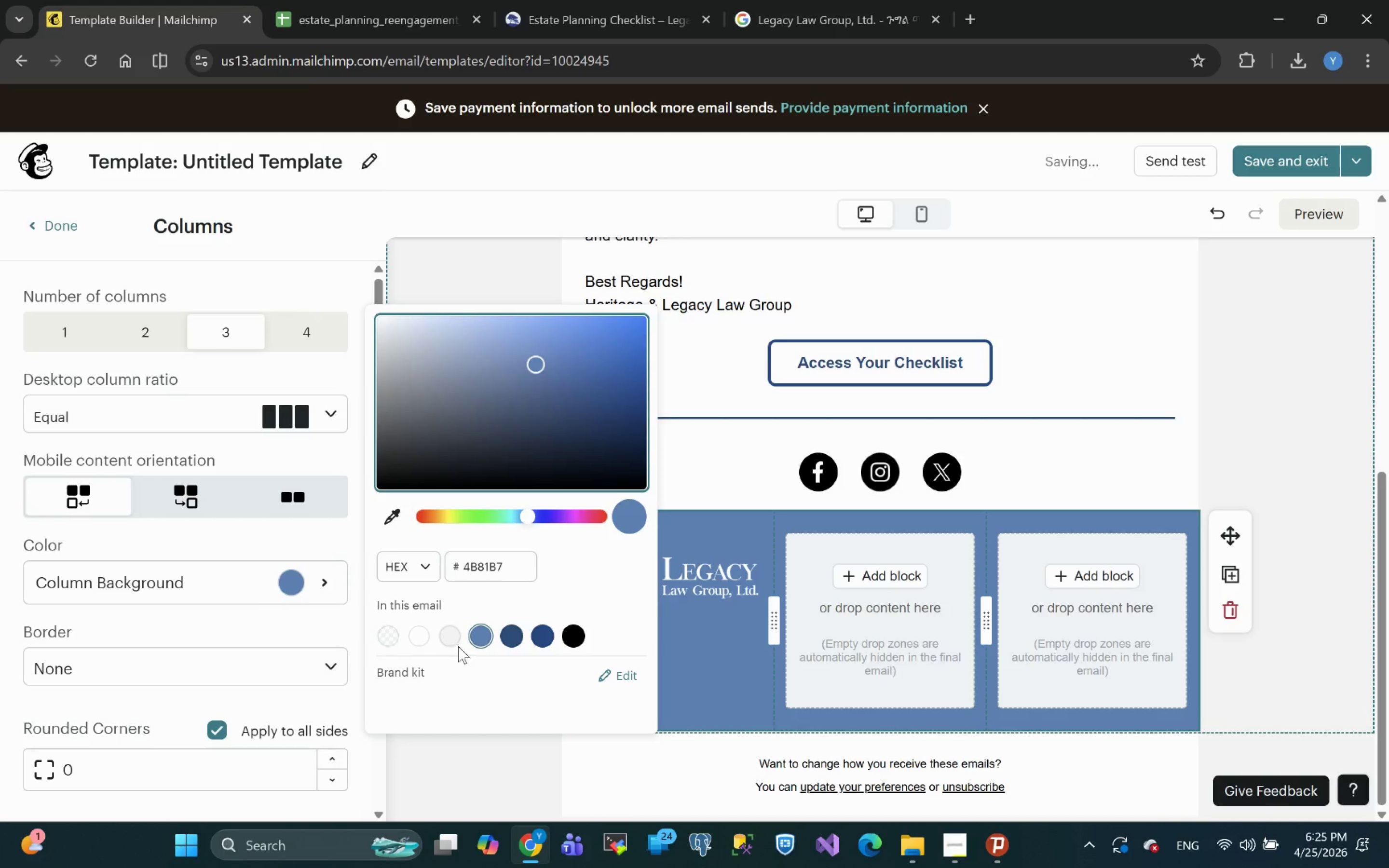 
left_click([481, 637])
 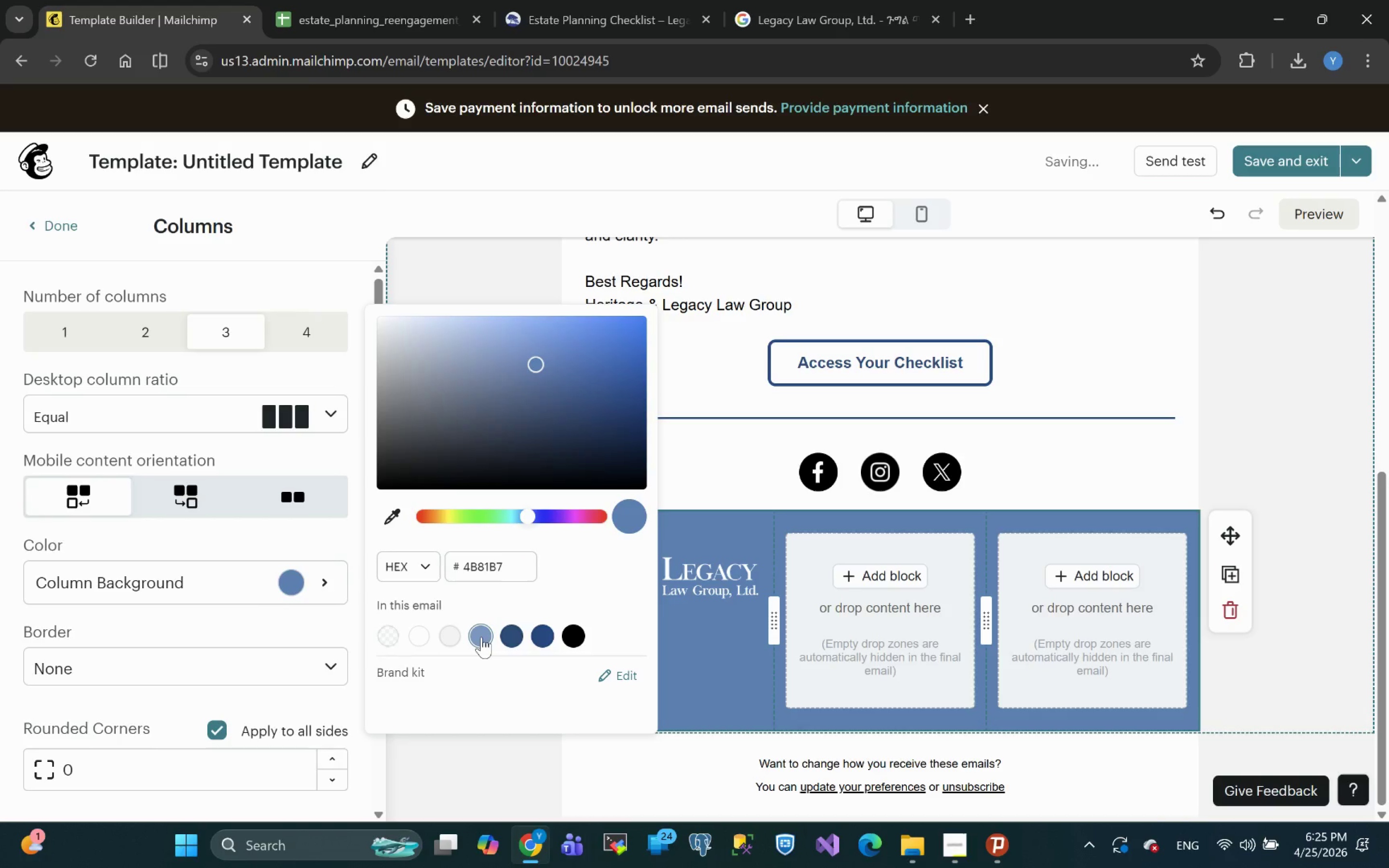 
left_click([481, 637])
 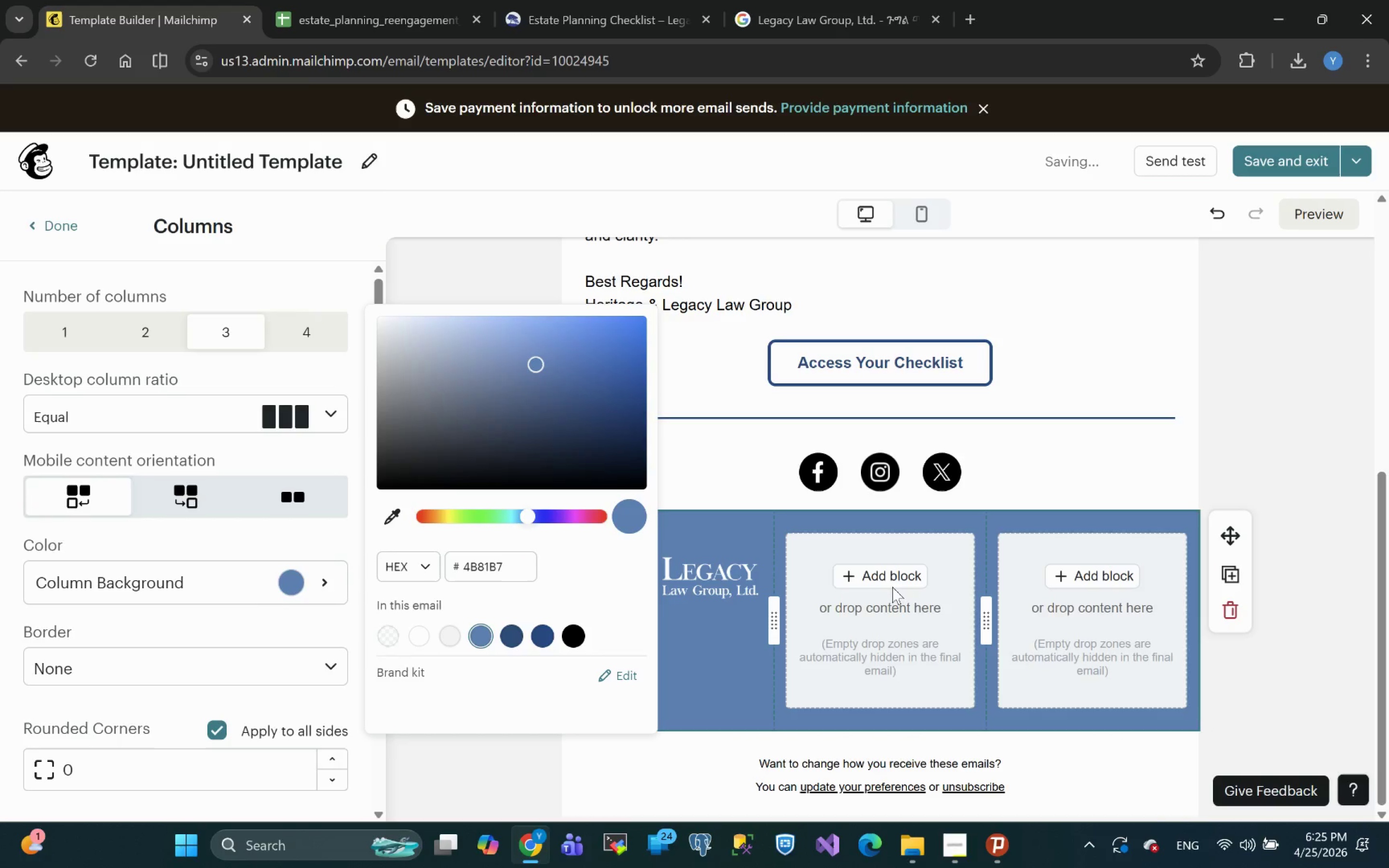 
left_click([882, 580])
 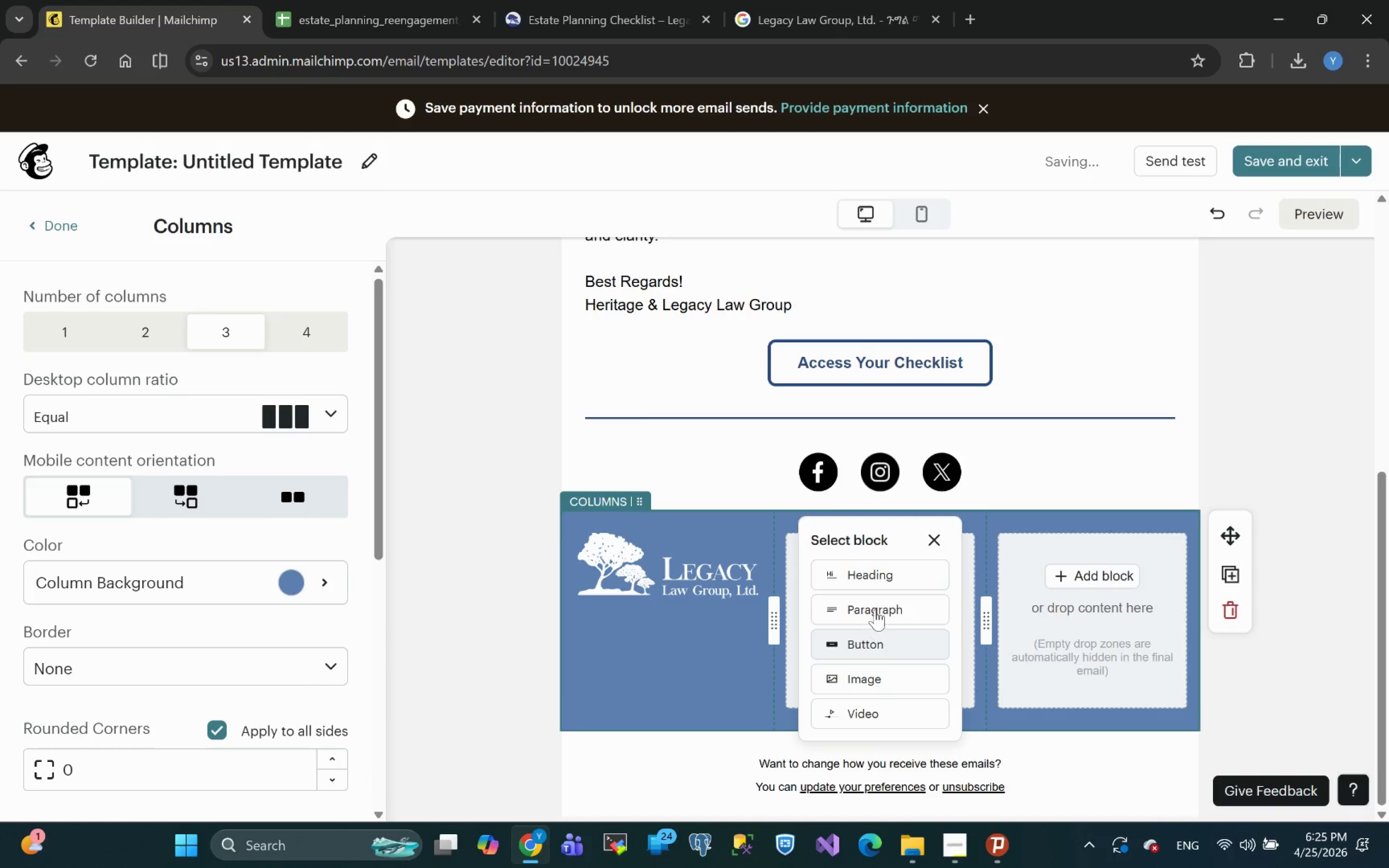 
left_click([889, 605])
 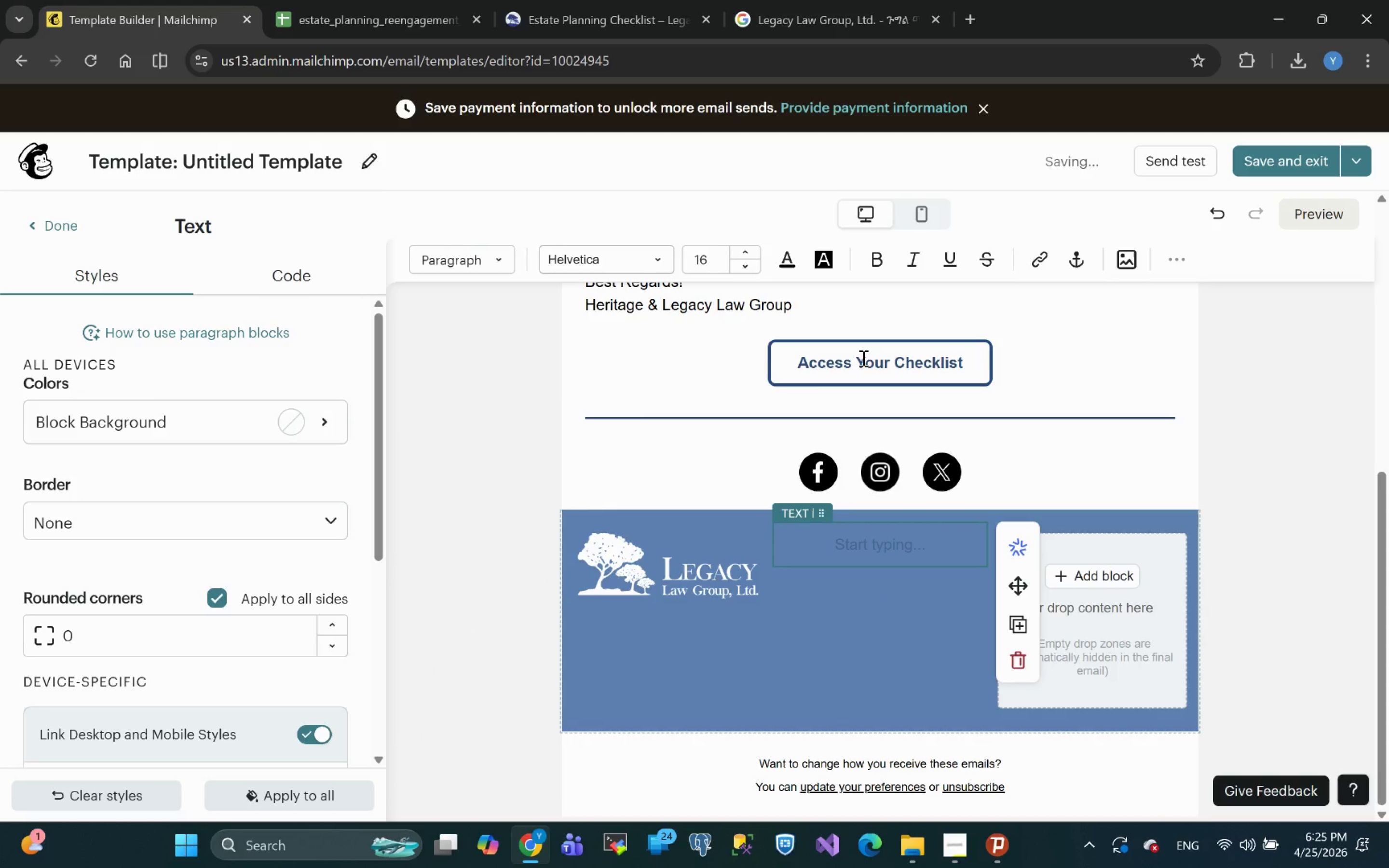 
left_click([786, 266])
 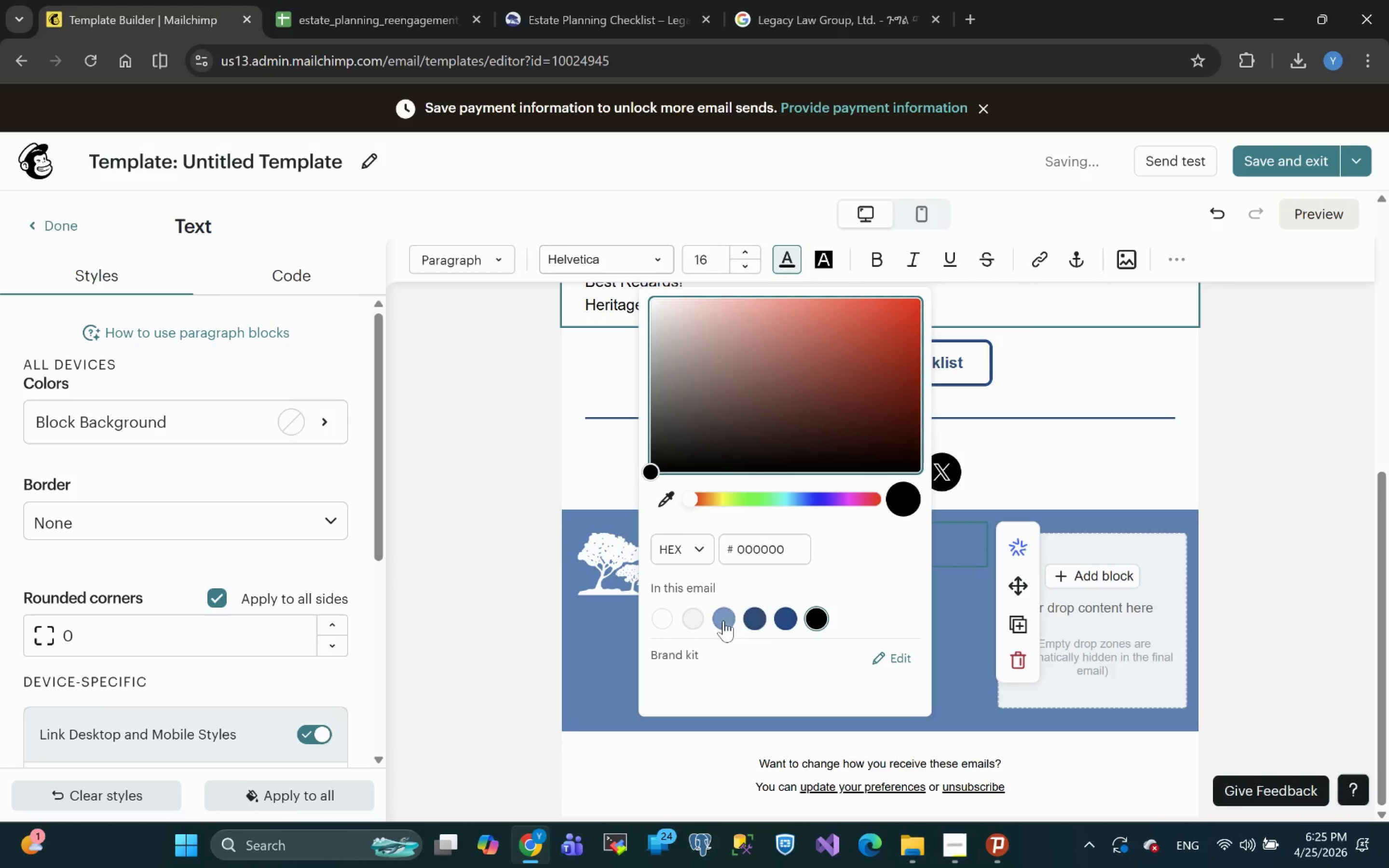 
left_click([667, 622])
 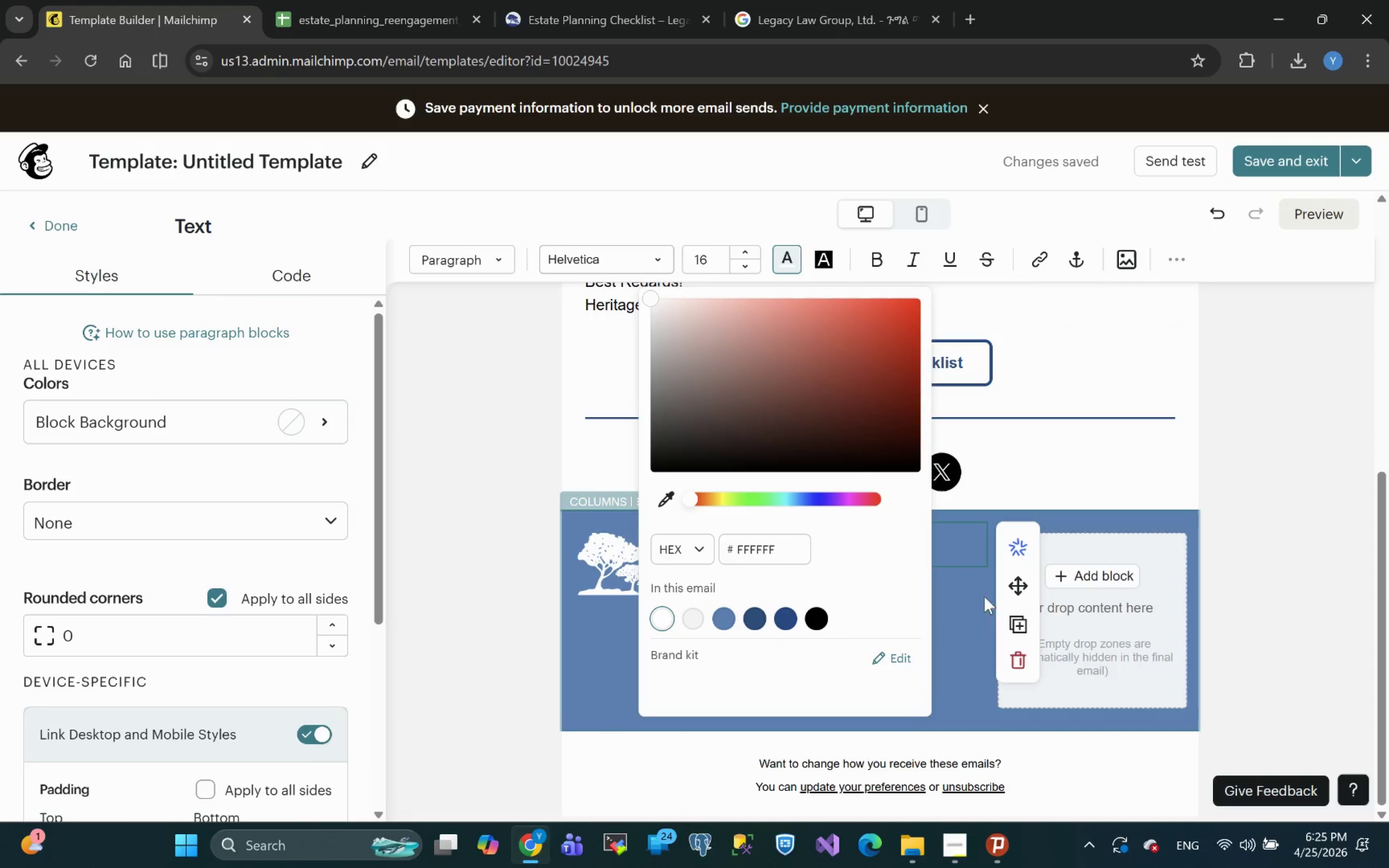 
left_click([955, 541])
 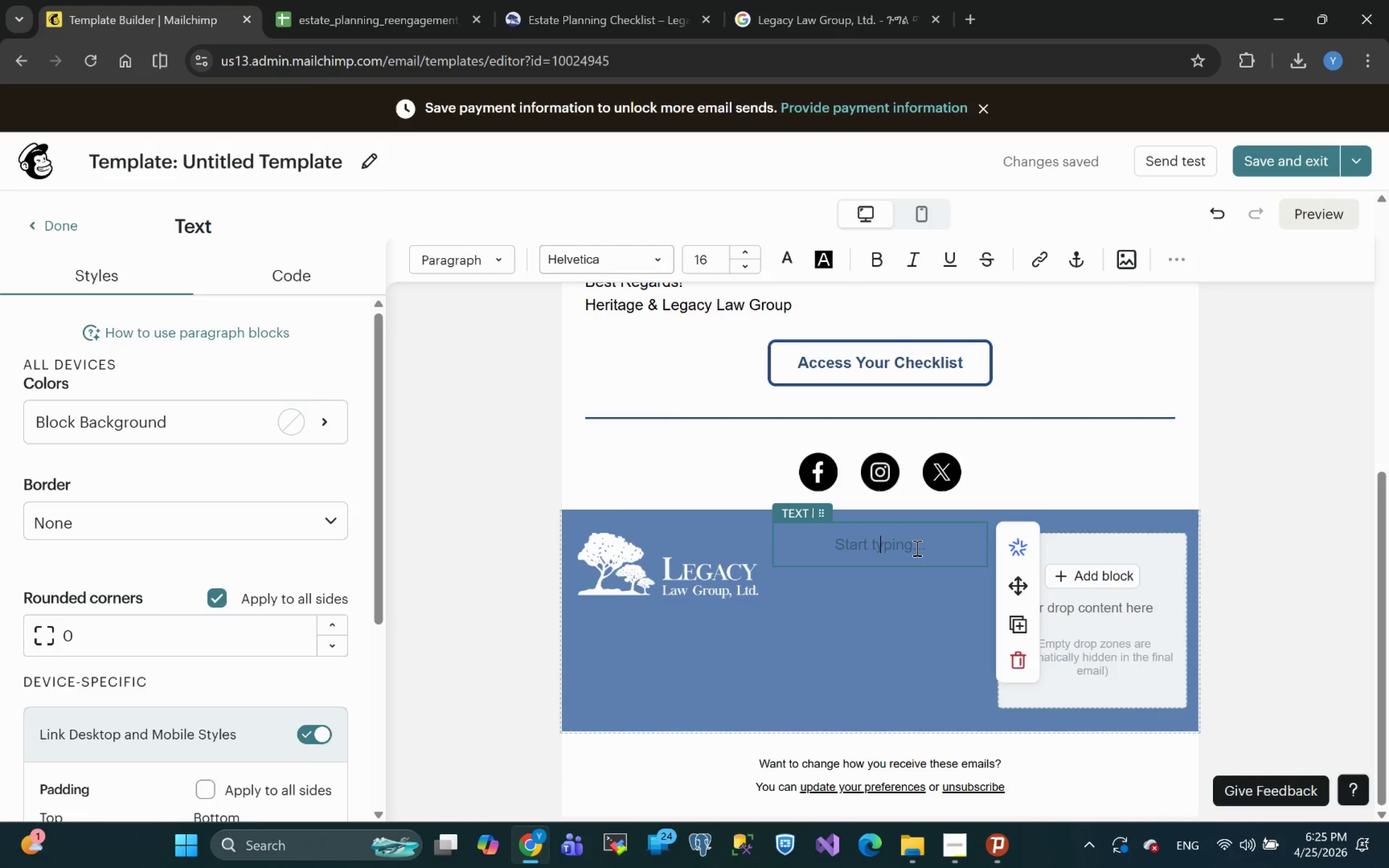 
key(Meta+V)
 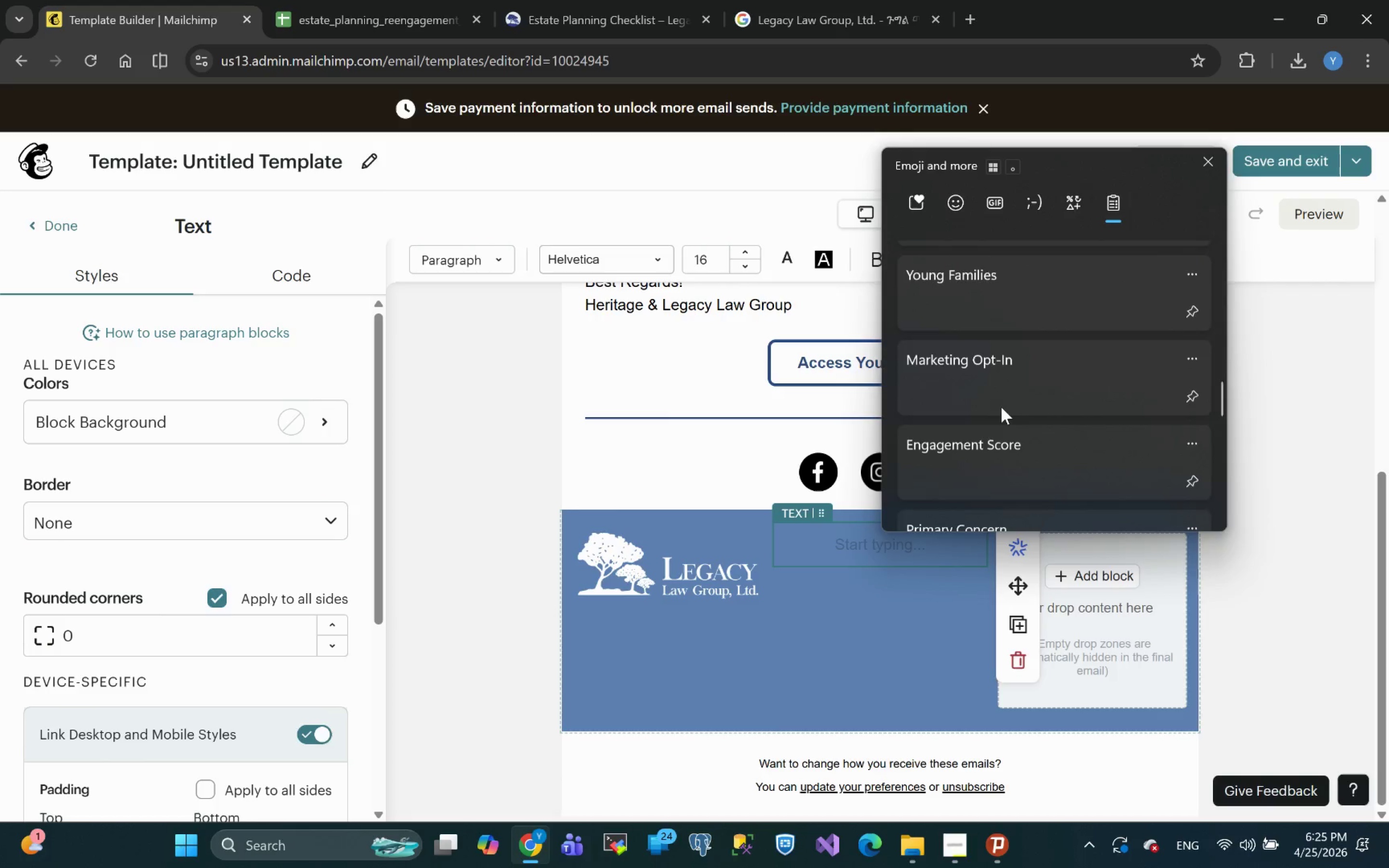 
wait(9.82)
 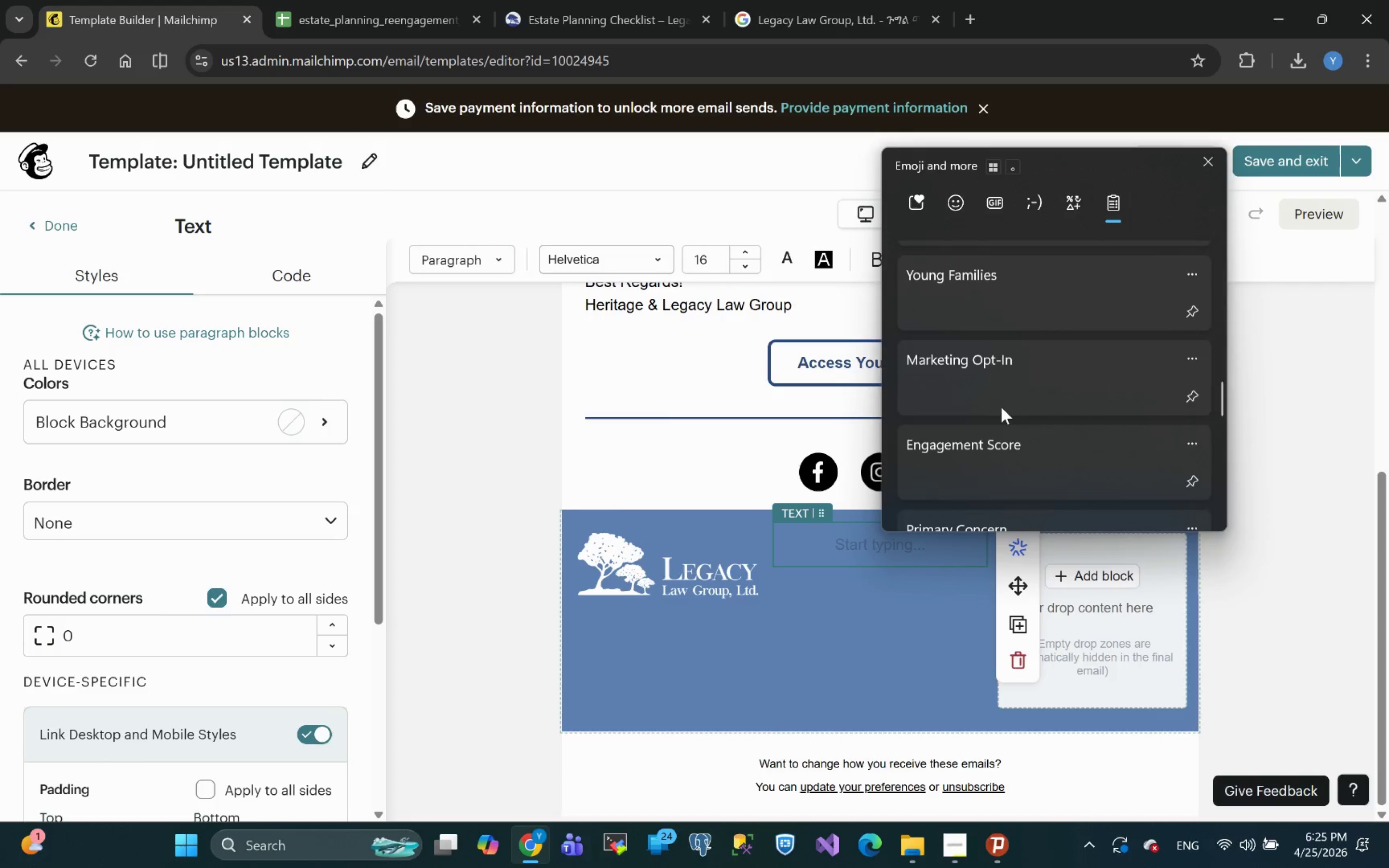 
left_click([566, 0])
 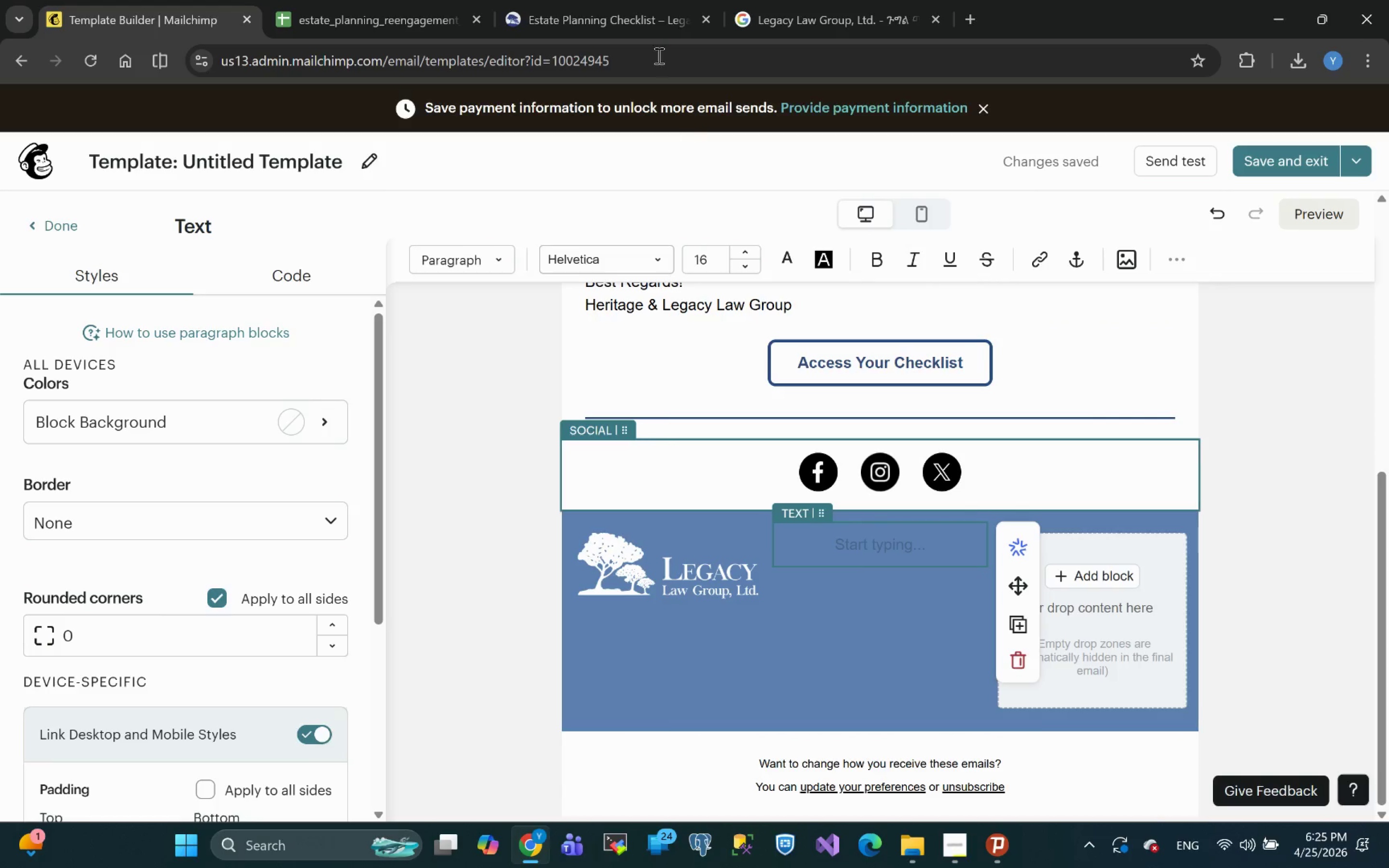 
left_click([600, 16])
 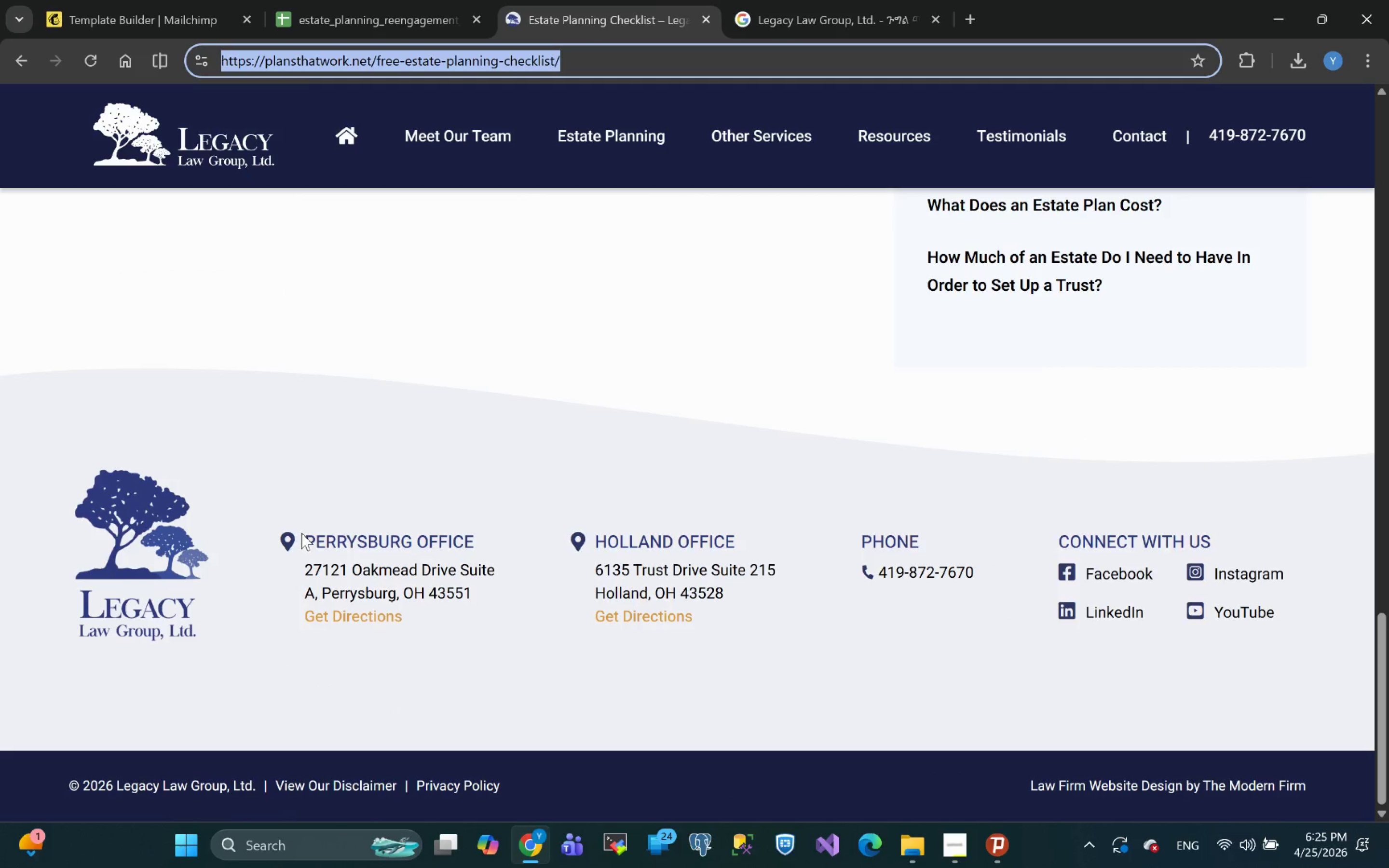 
left_click_drag(start_coordinate=[305, 539], to_coordinate=[504, 597])
 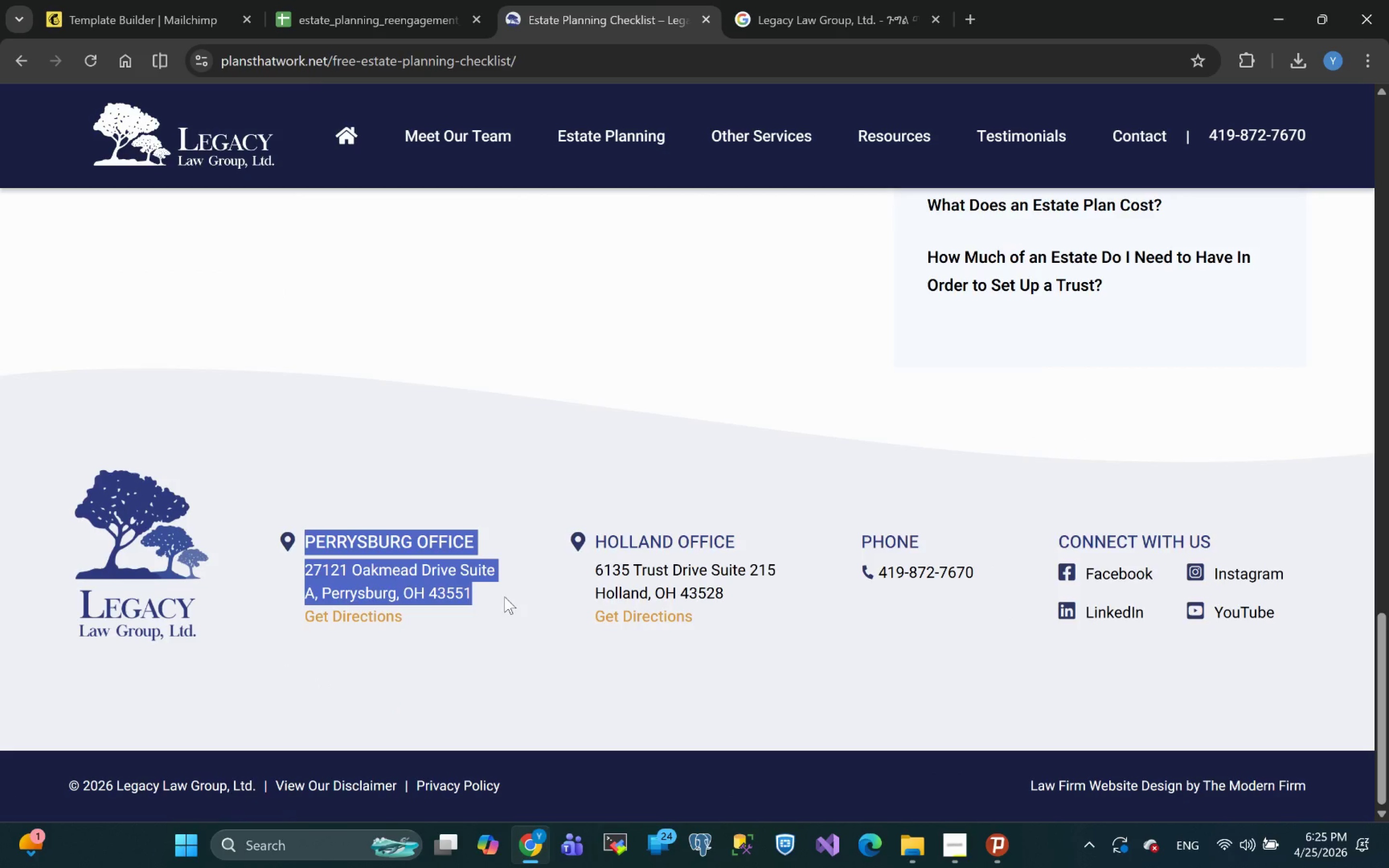 
key(Control+C)
 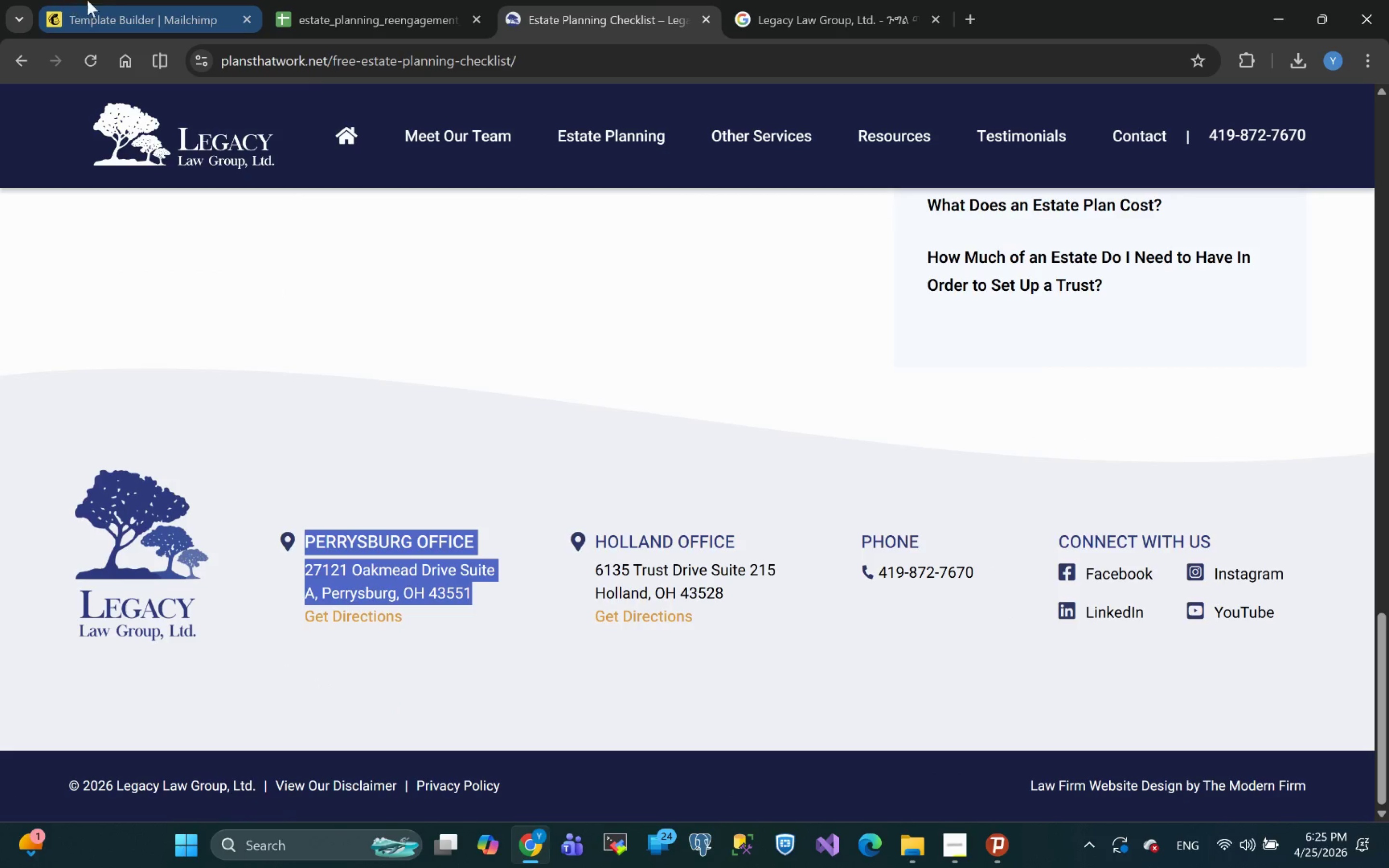 
left_click([115, 8])
 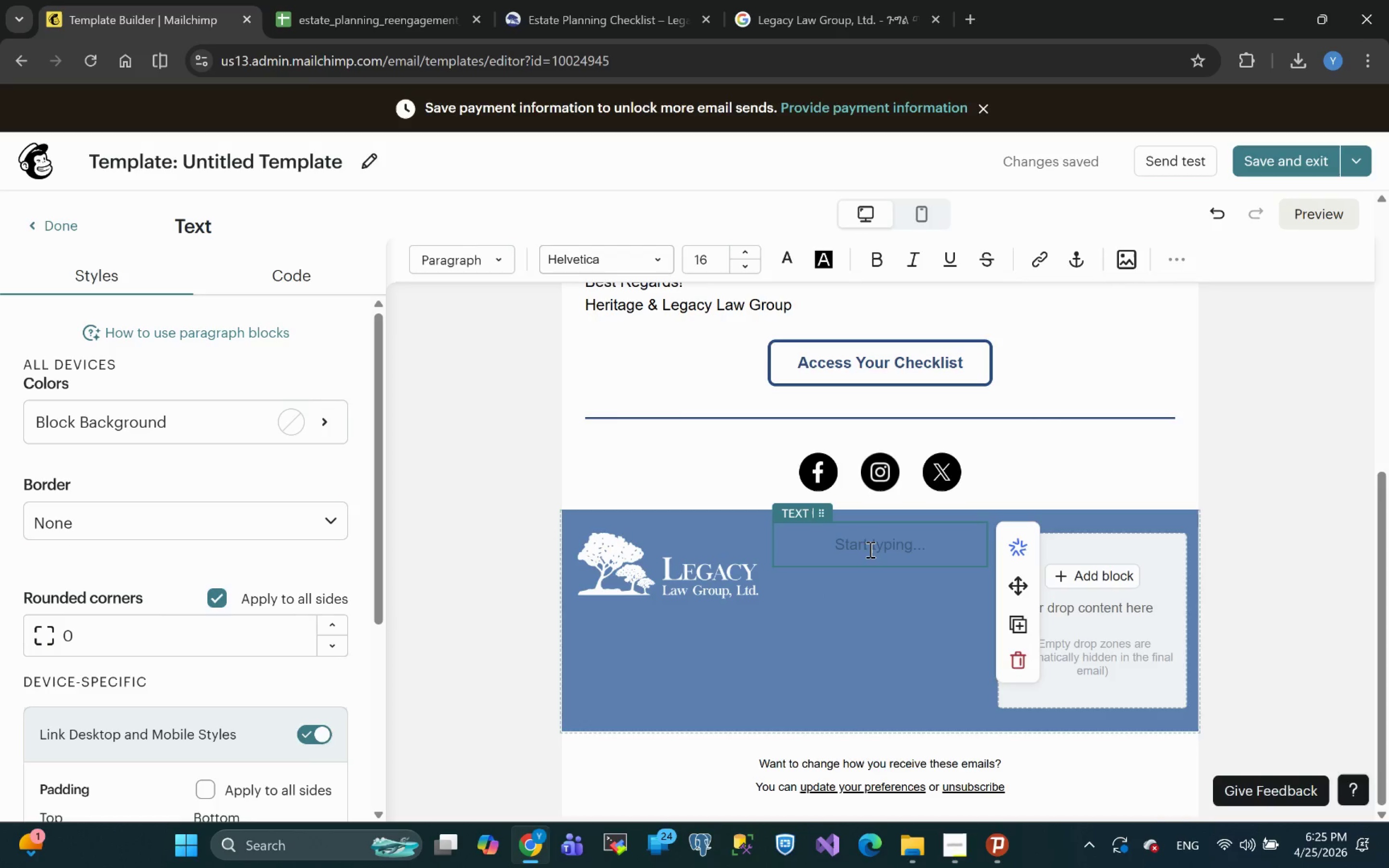 
key(Control+V)
 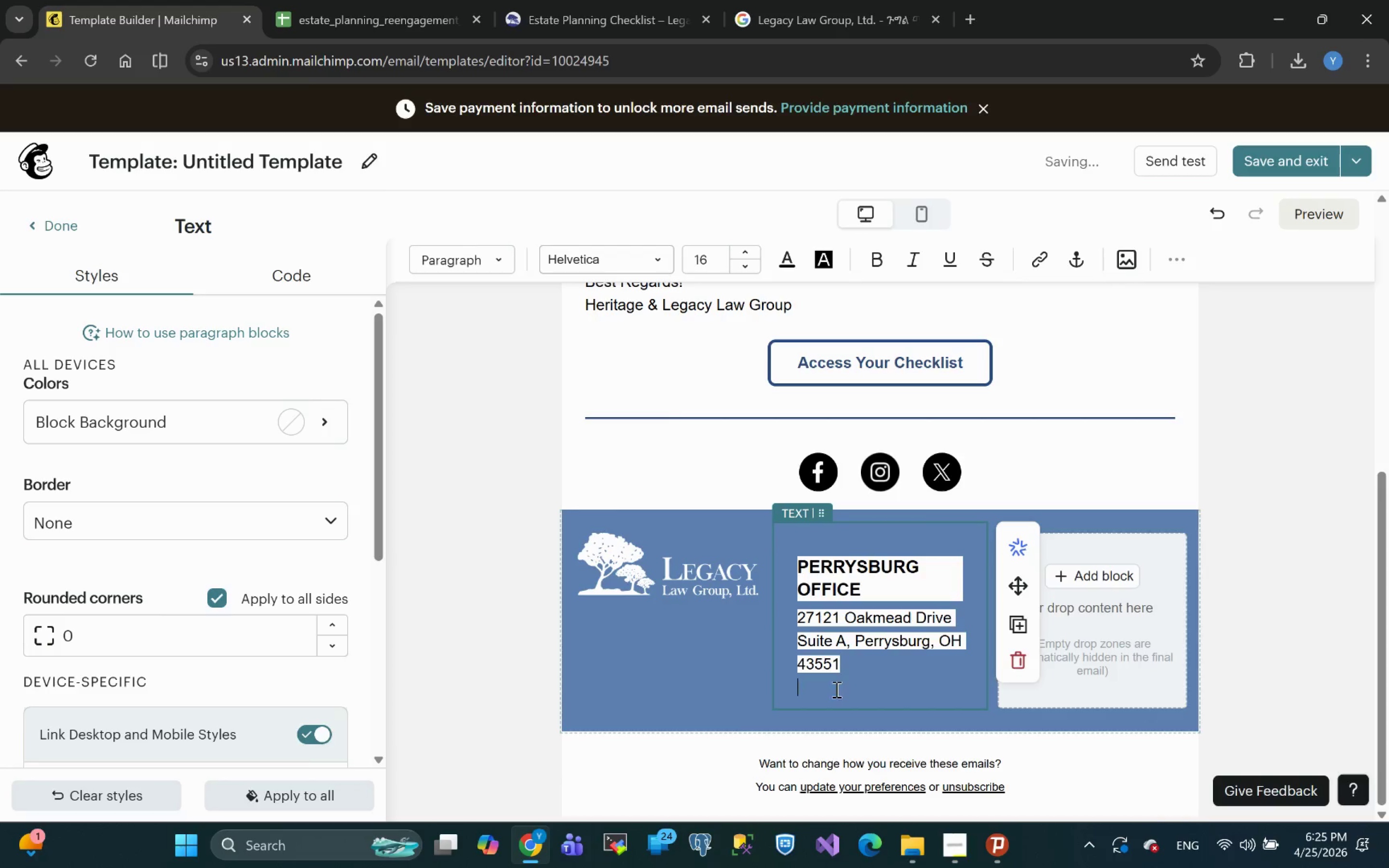 
key(Backspace)
 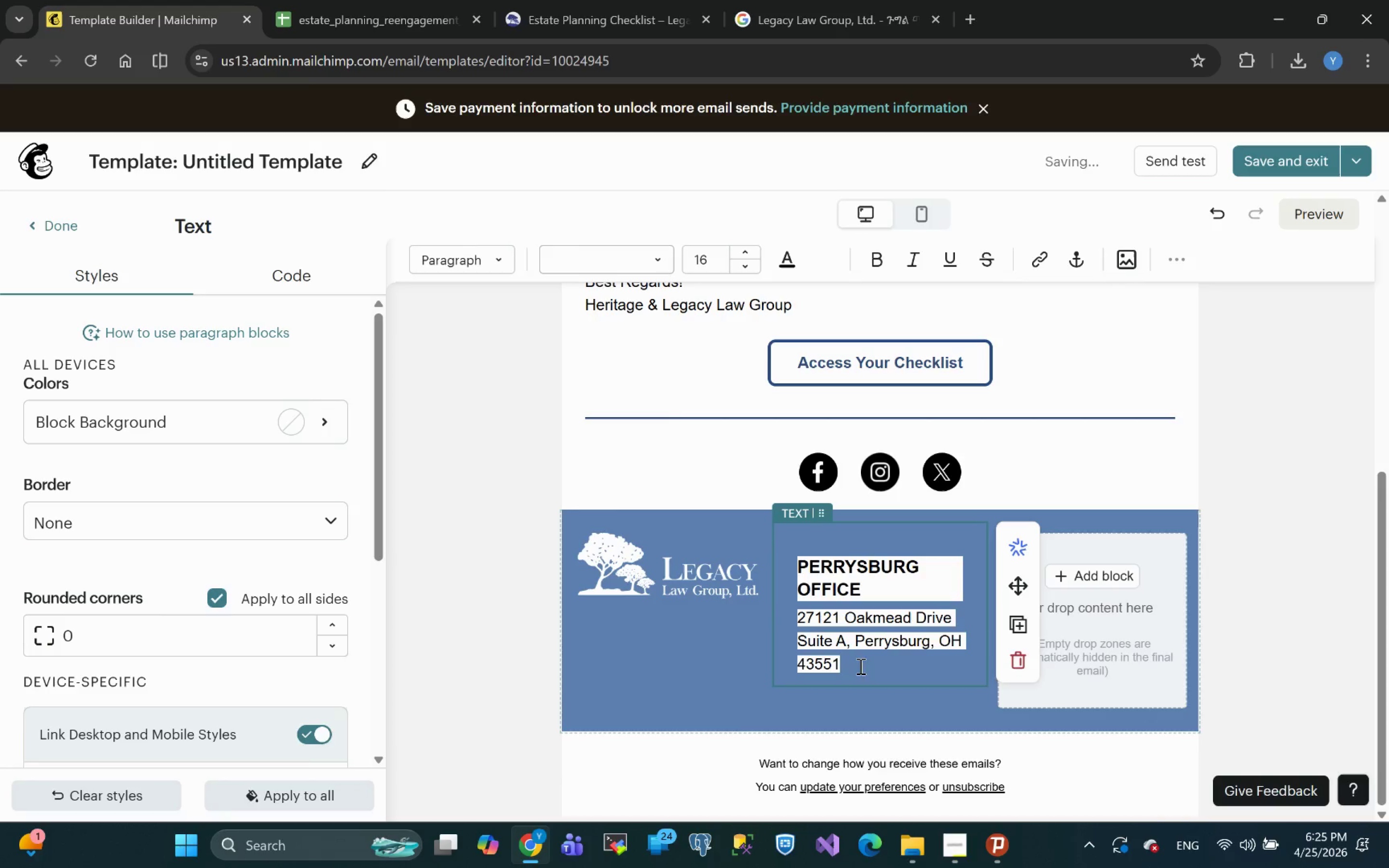 
left_click_drag(start_coordinate=[857, 668], to_coordinate=[785, 568])
 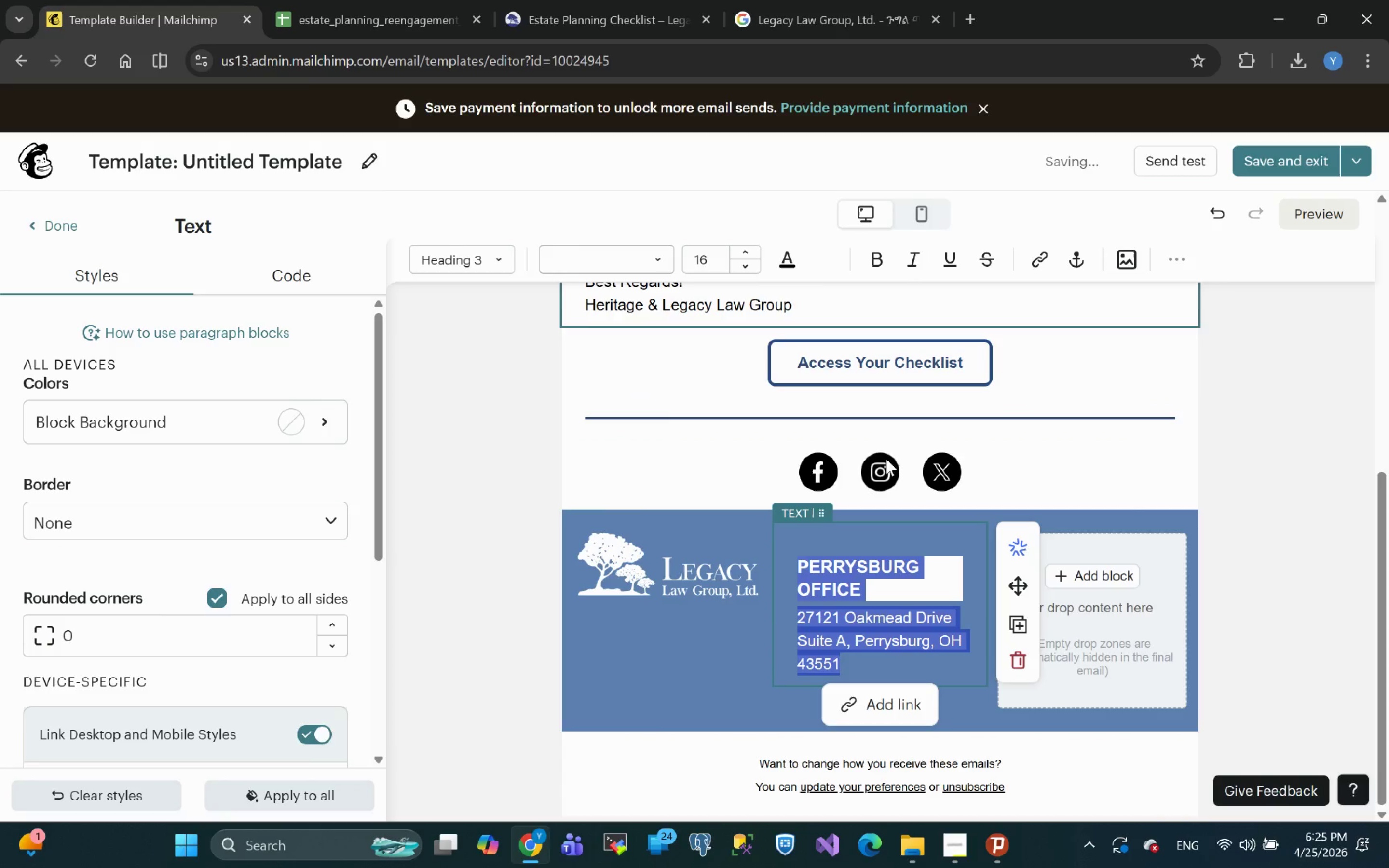 
left_click([913, 675])
 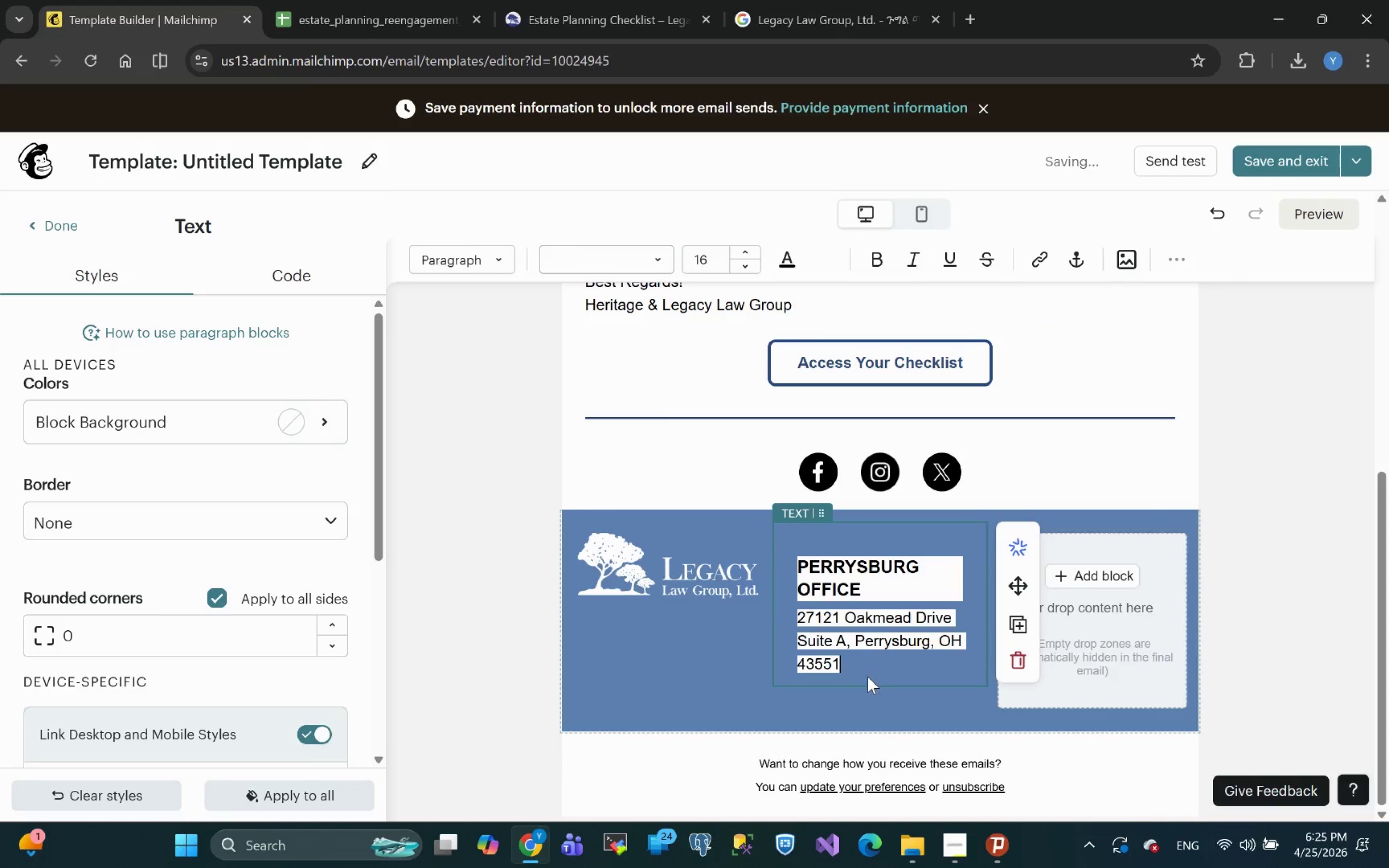 
left_click_drag(start_coordinate=[867, 665], to_coordinate=[796, 558])
 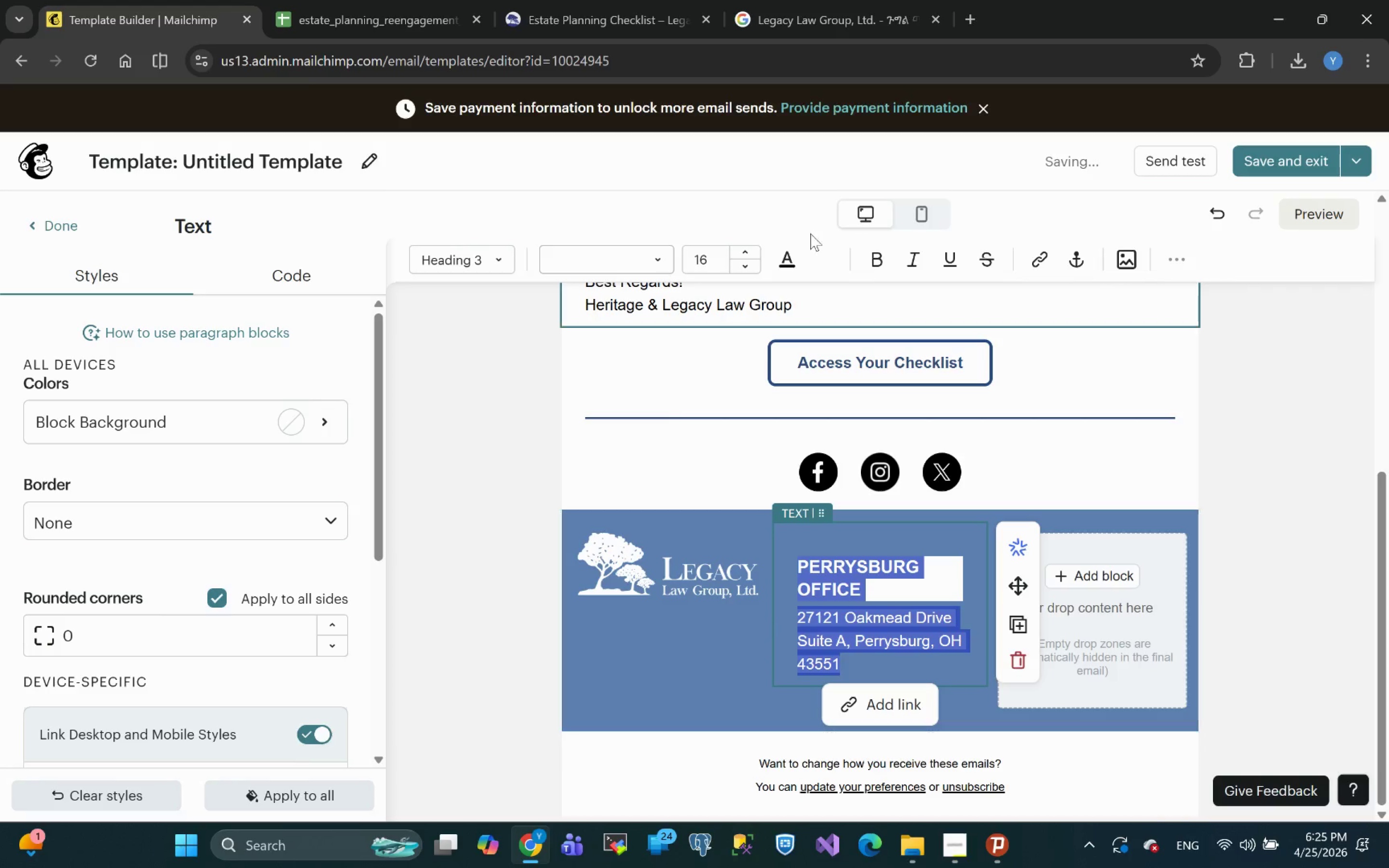 
left_click([823, 264])
 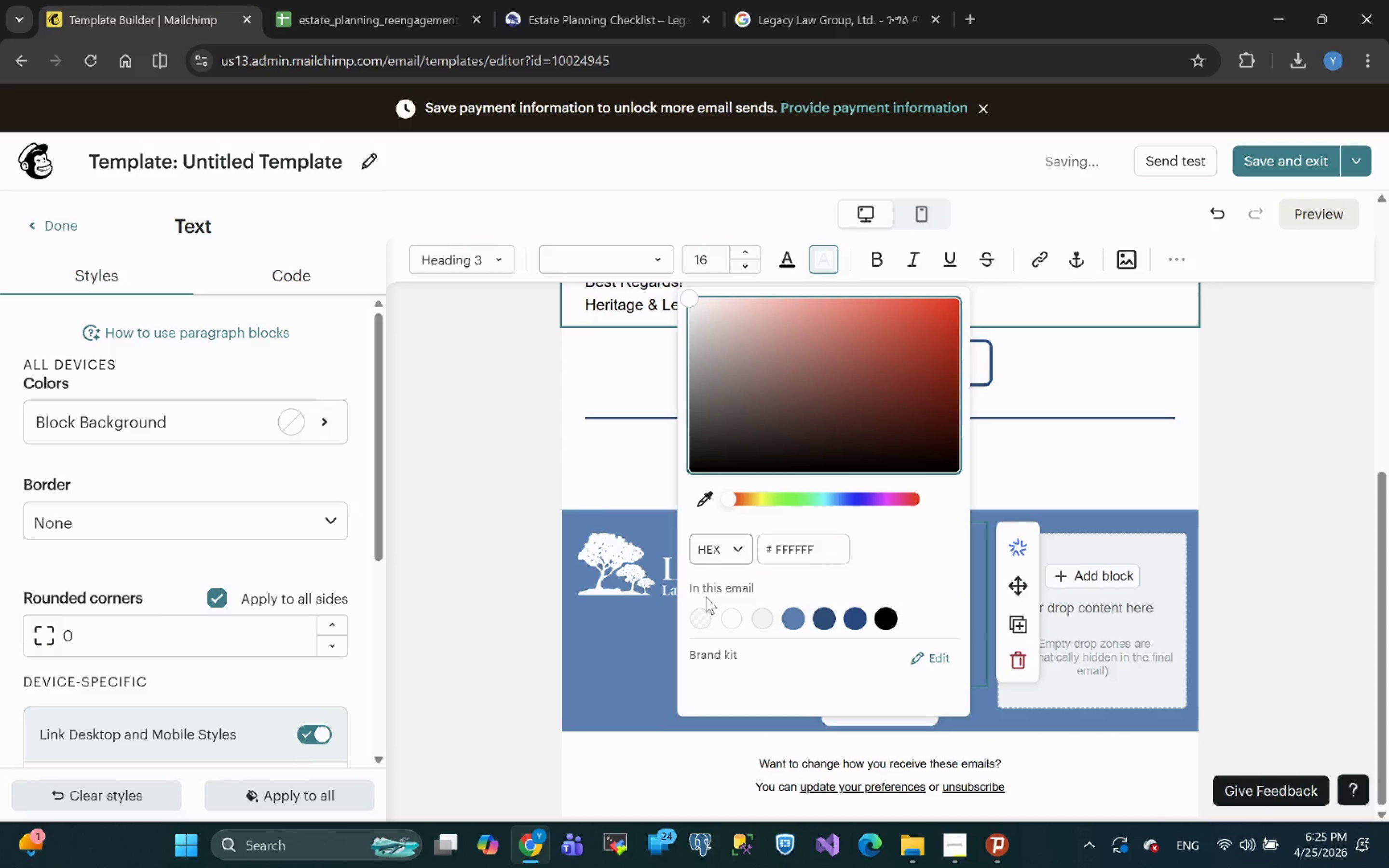 
left_click([700, 621])
 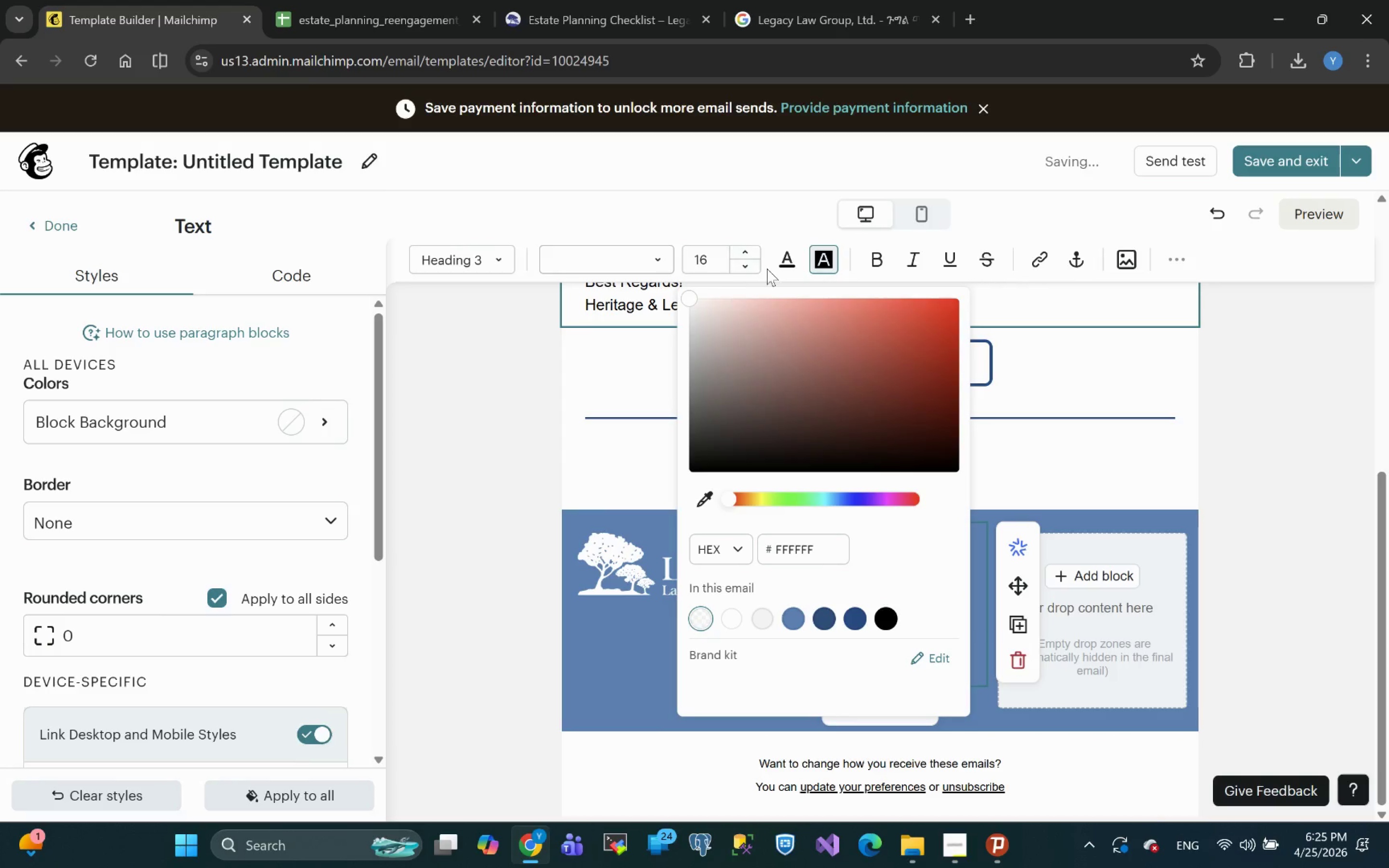 
left_click([790, 268])
 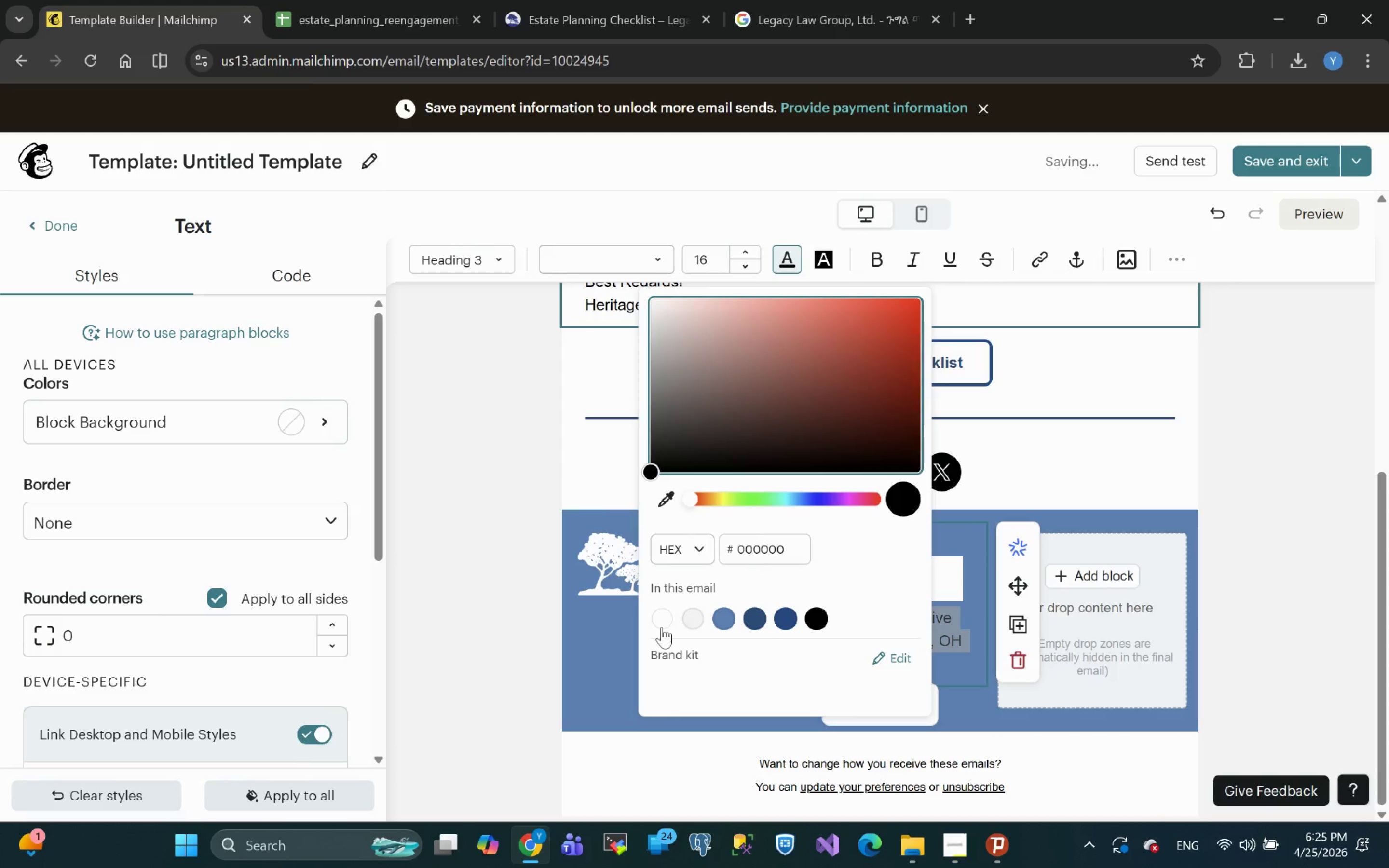 
left_click([661, 628])
 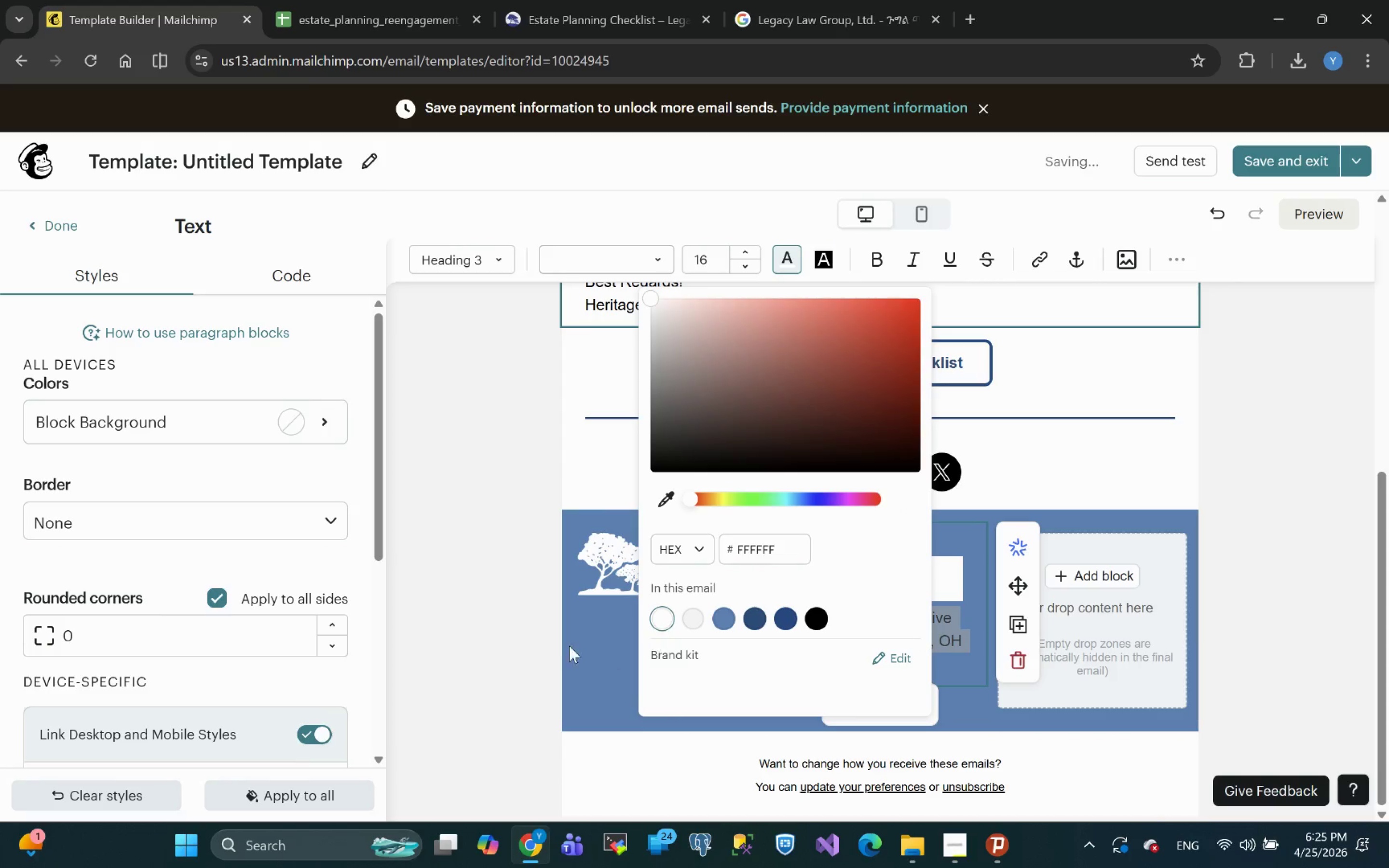 
left_click([520, 638])
 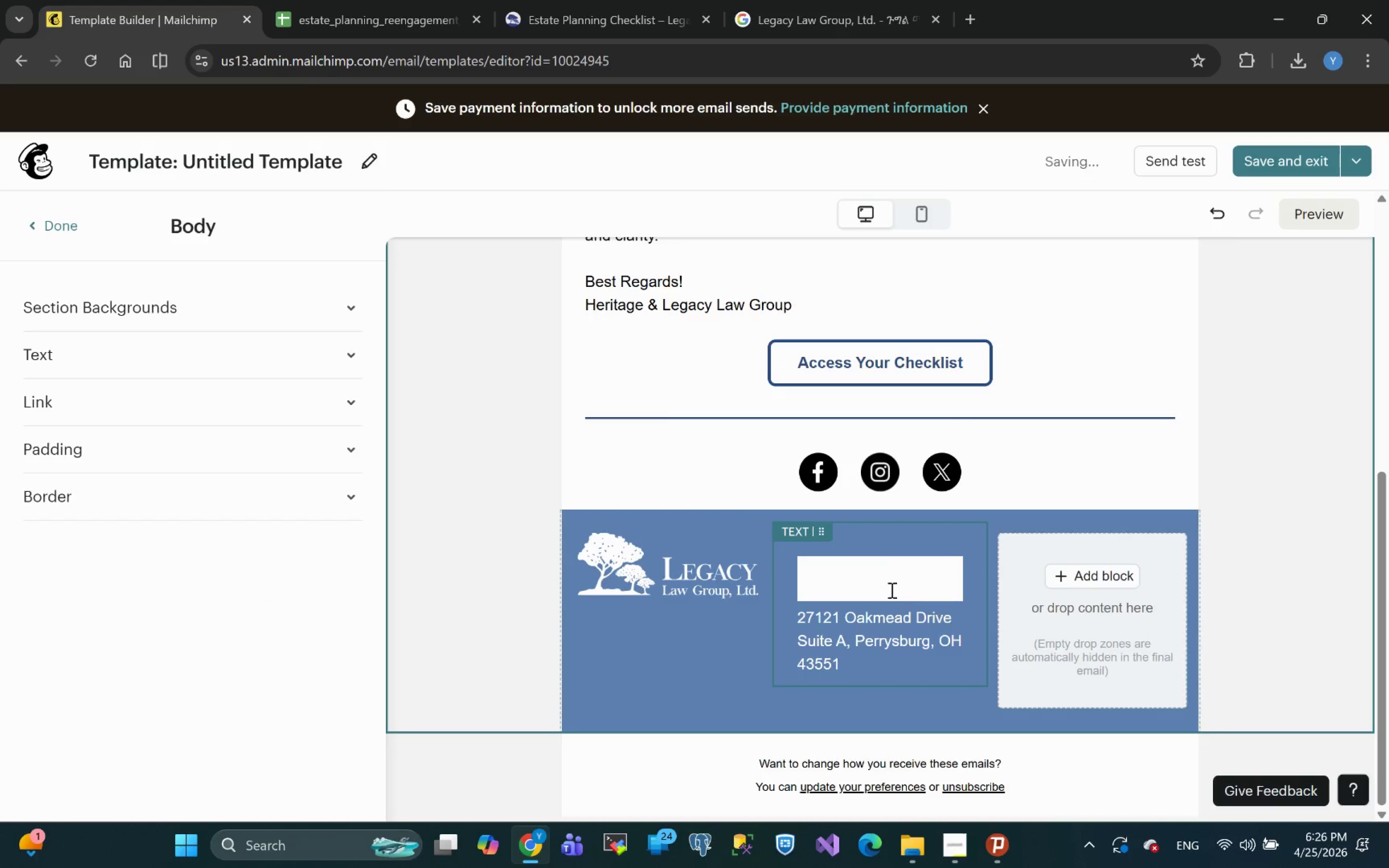 
left_click([886, 587])
 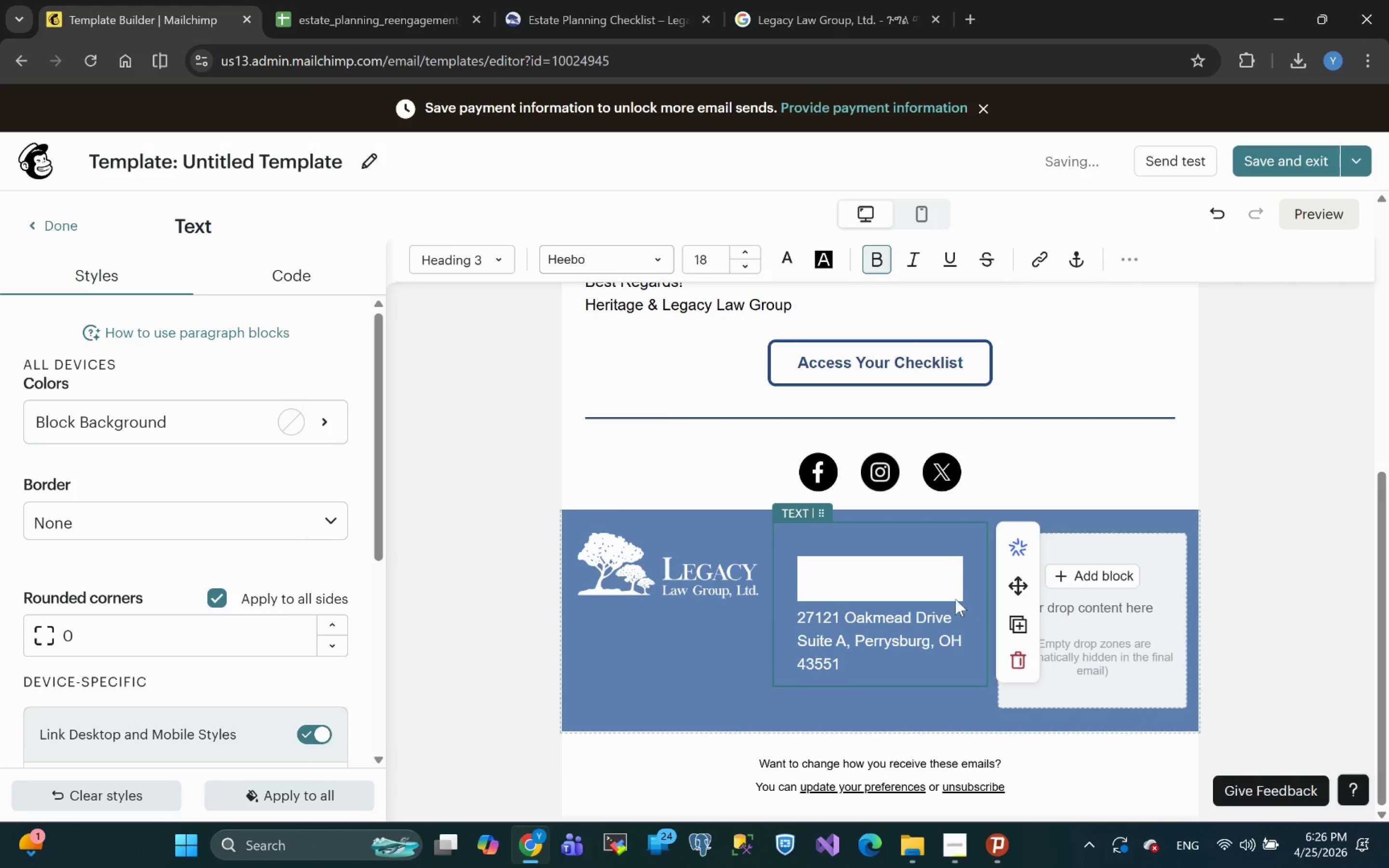 
left_click_drag(start_coordinate=[970, 596], to_coordinate=[788, 567])
 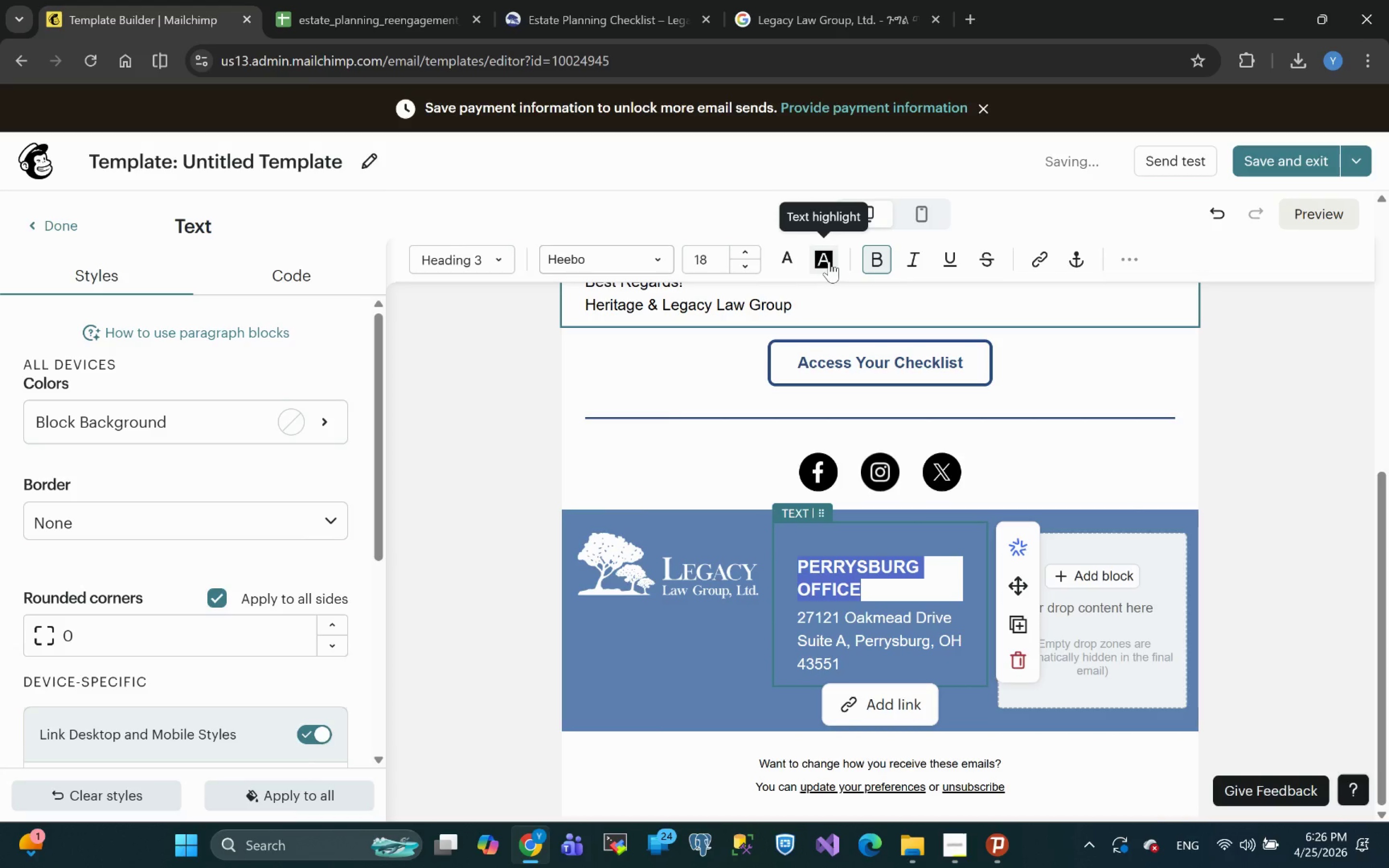 
left_click([829, 261])
 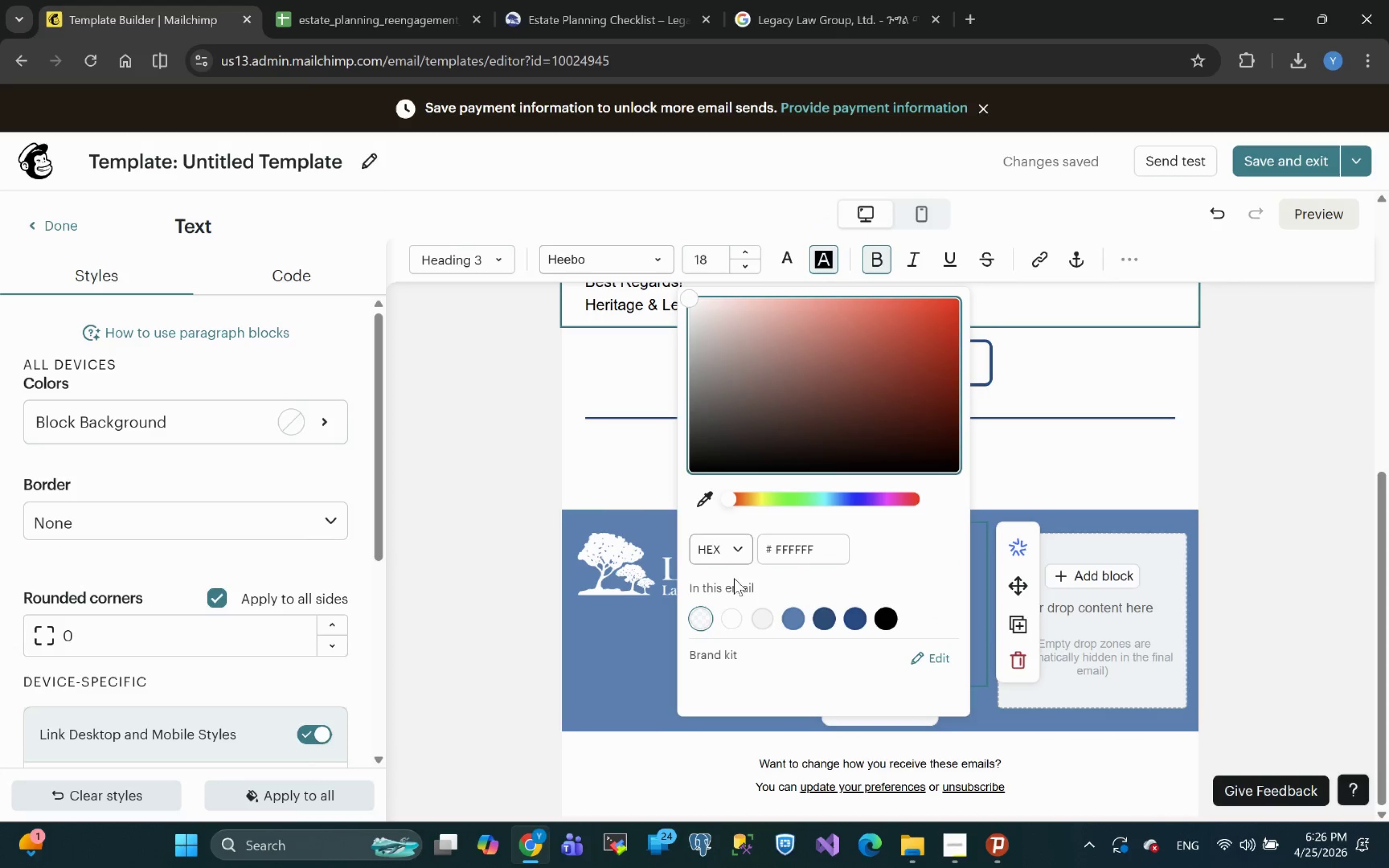 
left_click([694, 625])
 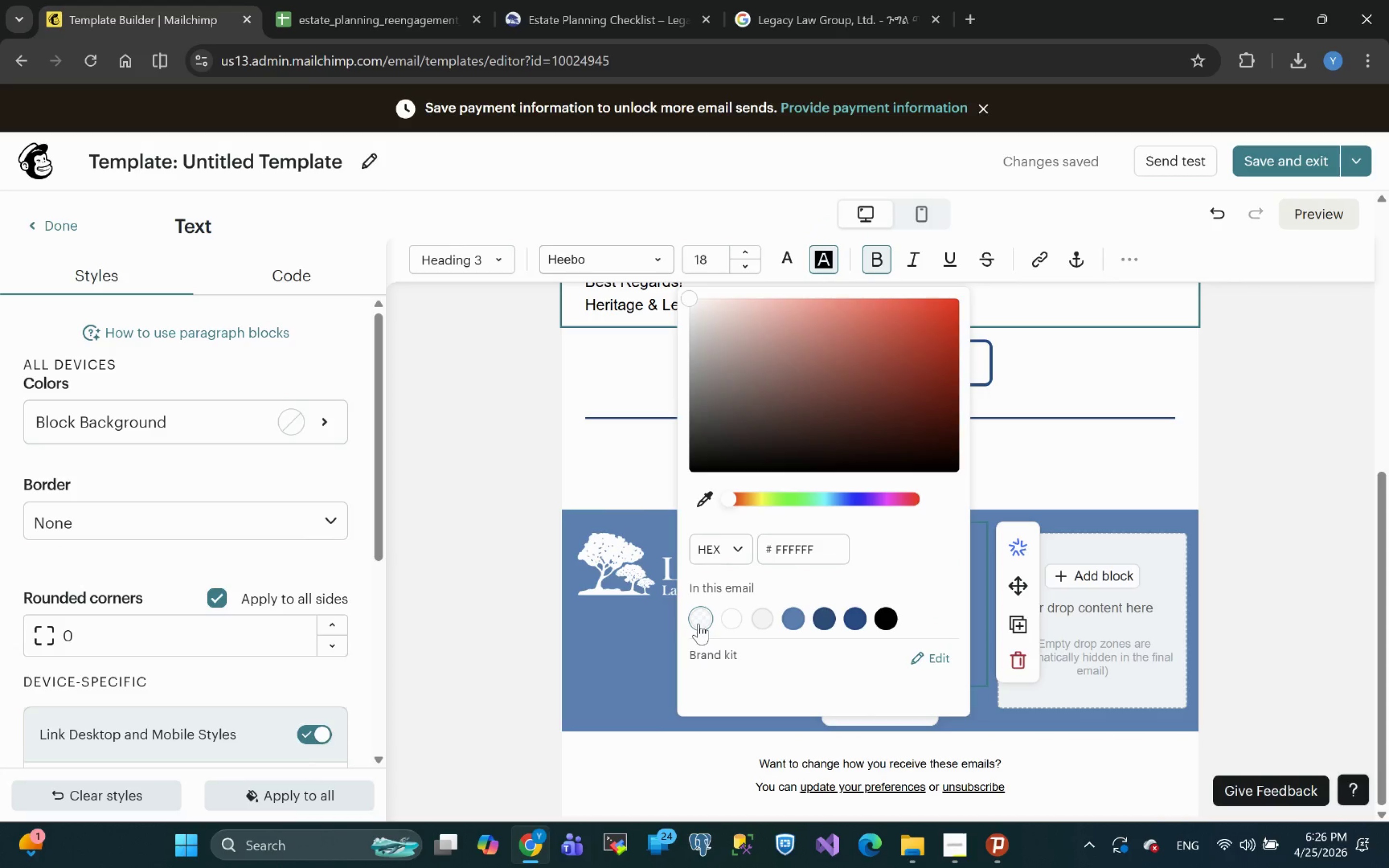 
left_click([702, 621])
 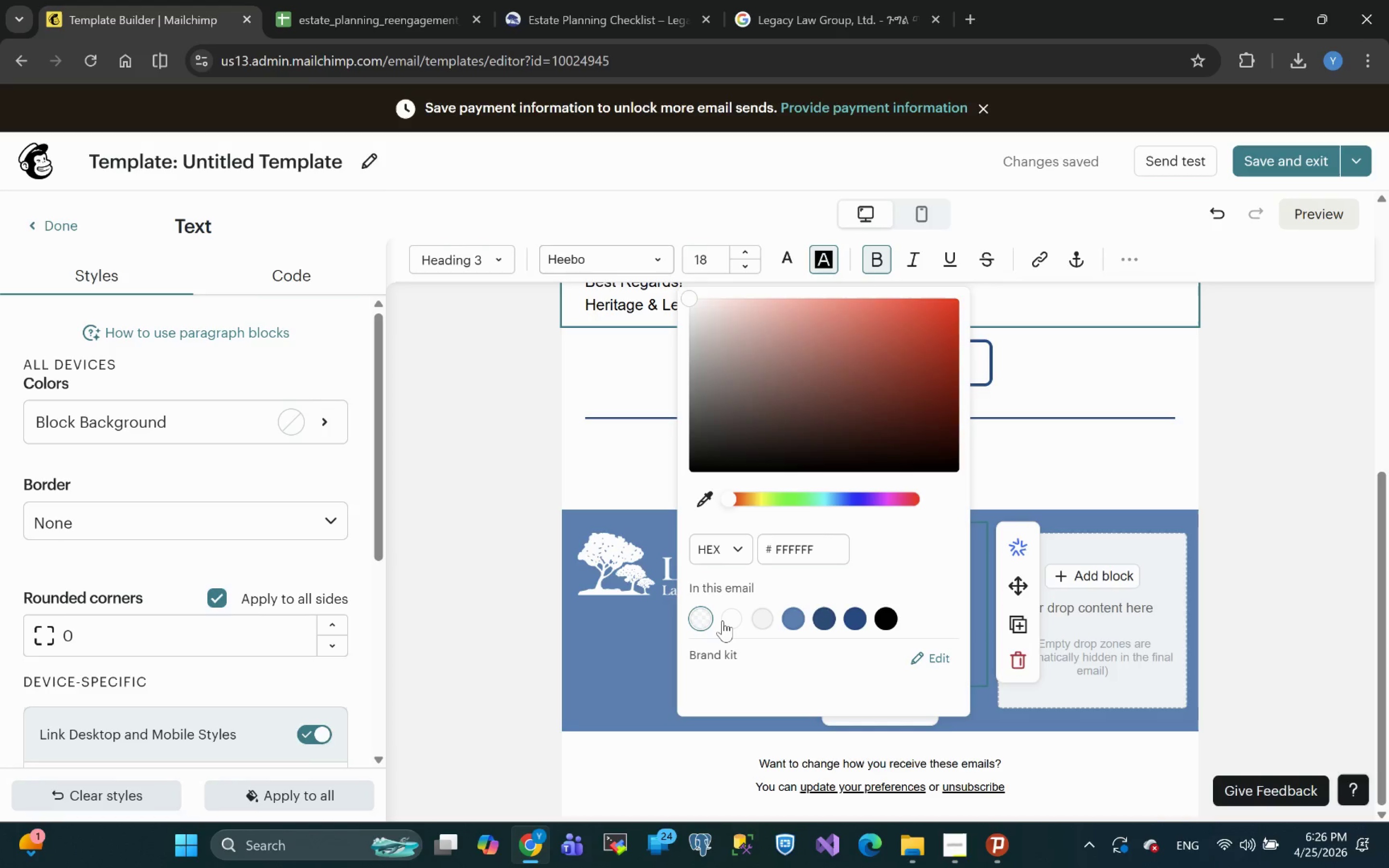 
left_click([727, 621])
 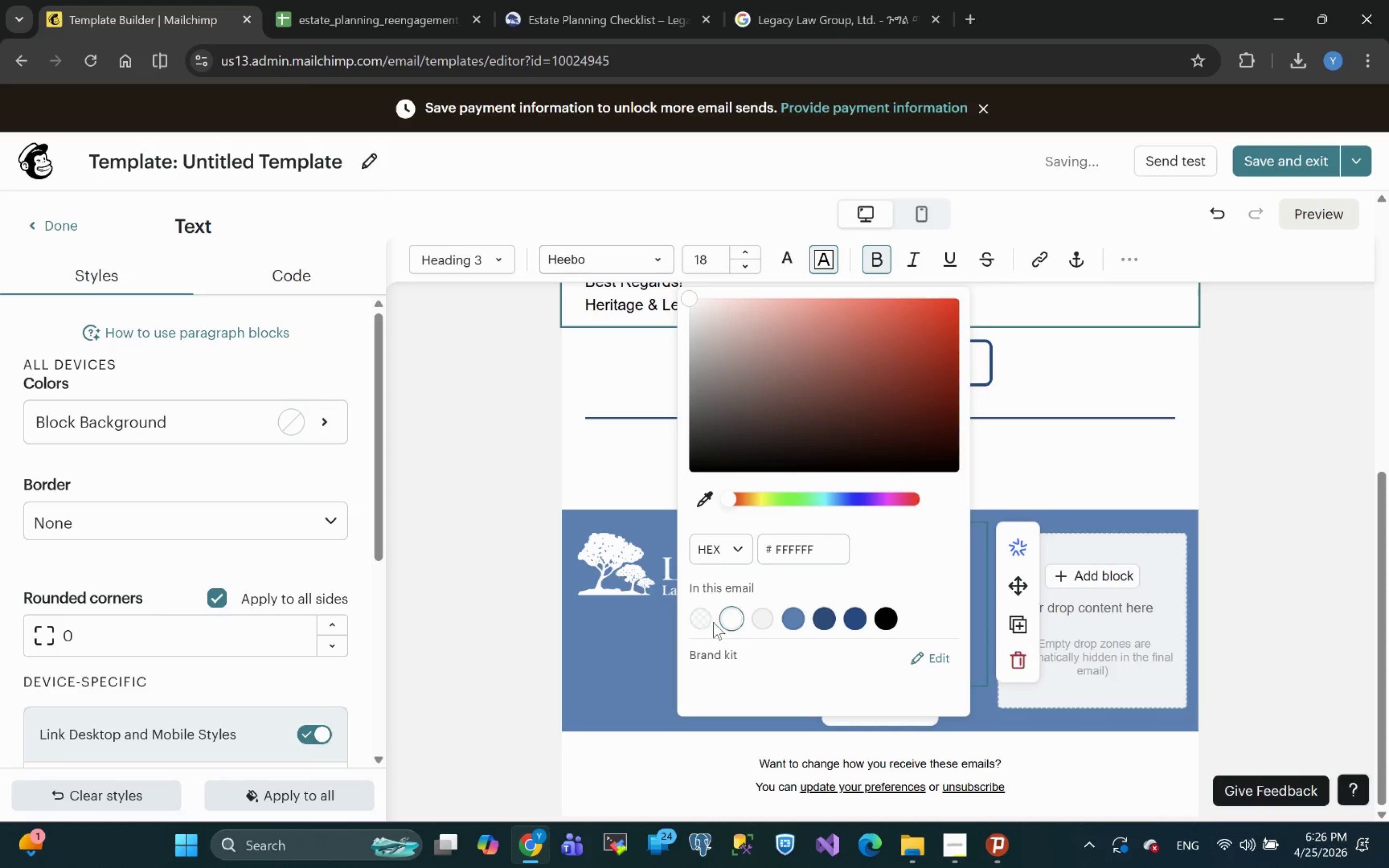 
left_click([704, 623])
 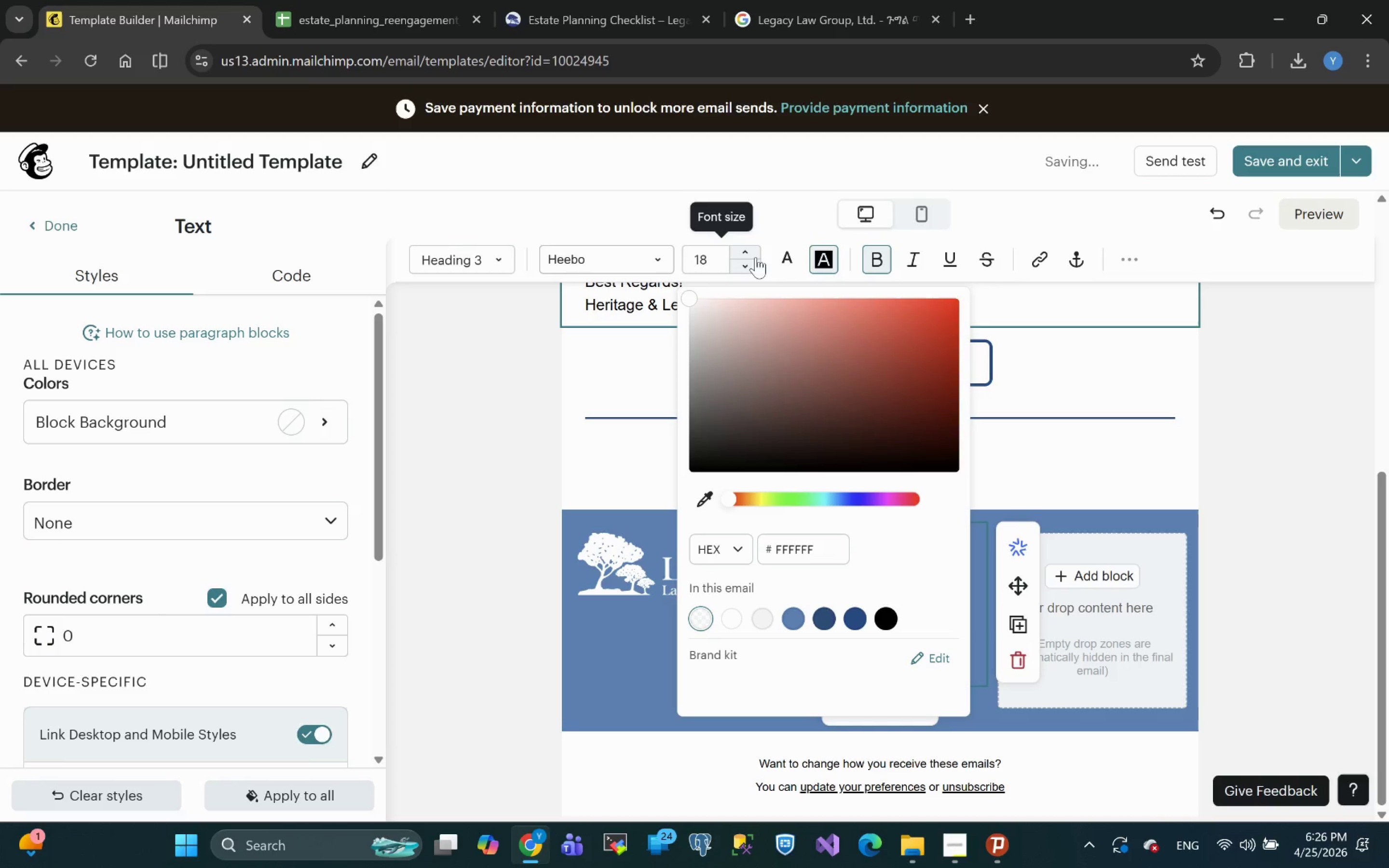 
left_click([786, 258])
 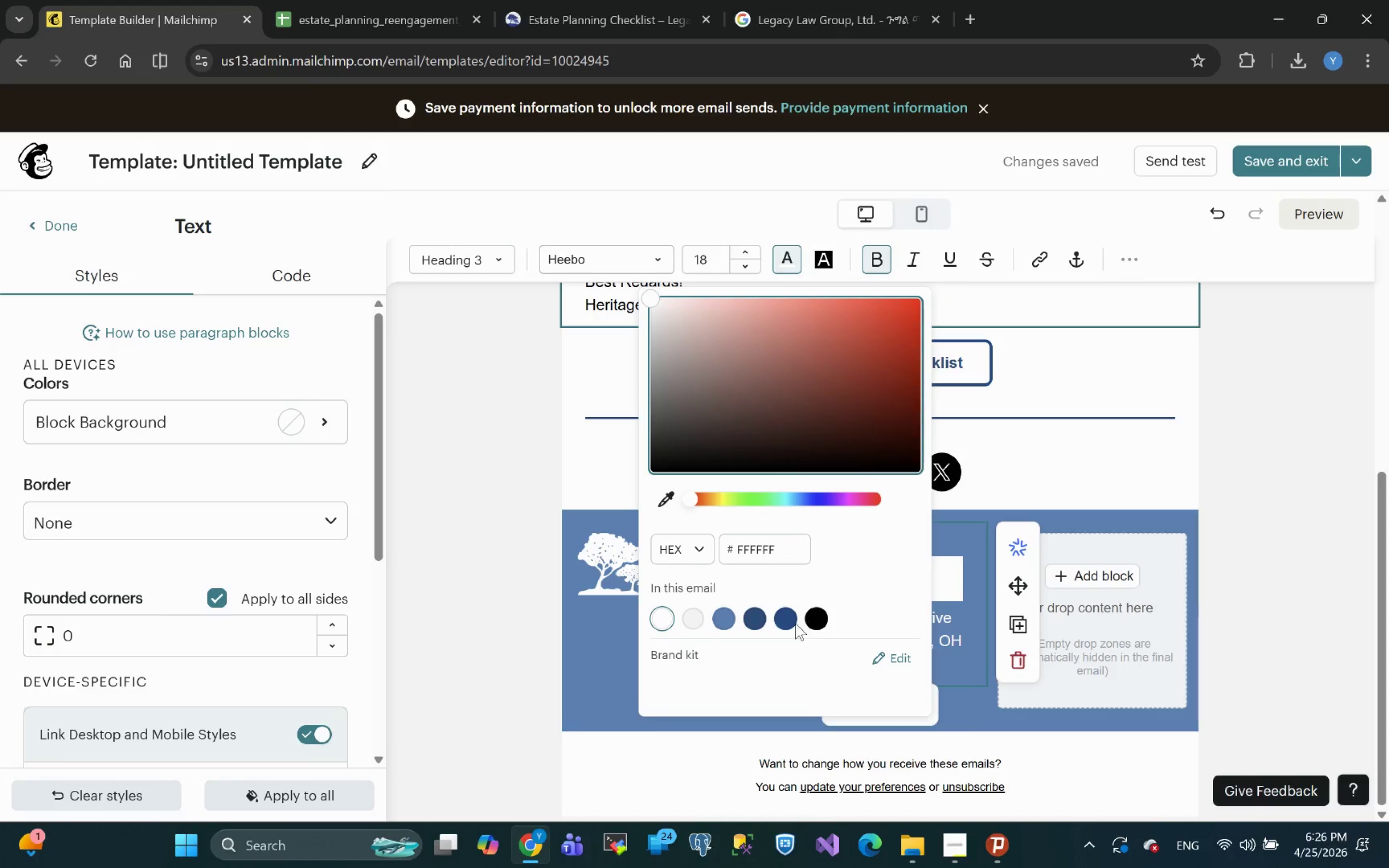 
left_click([667, 624])
 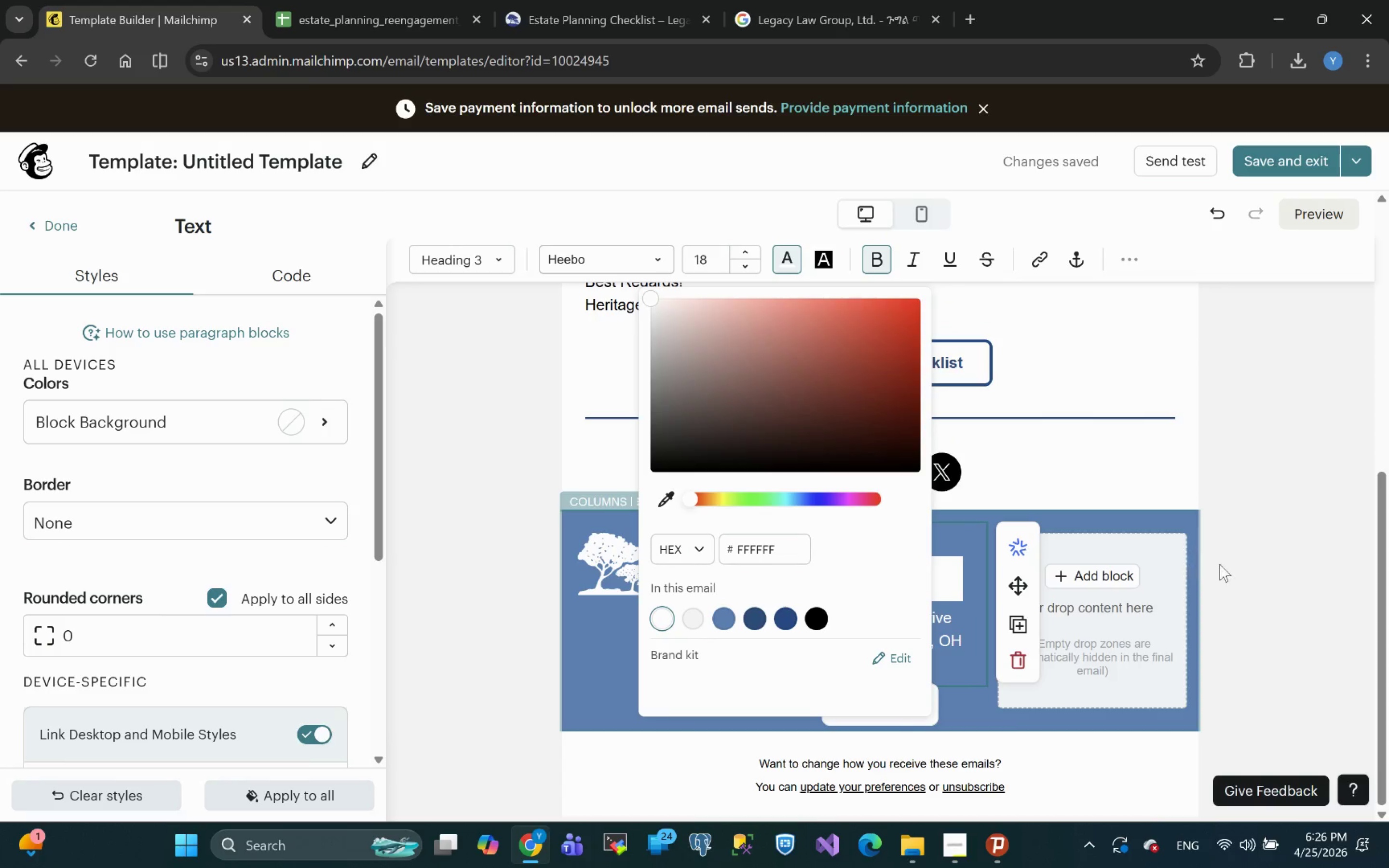 
left_click([1268, 579])
 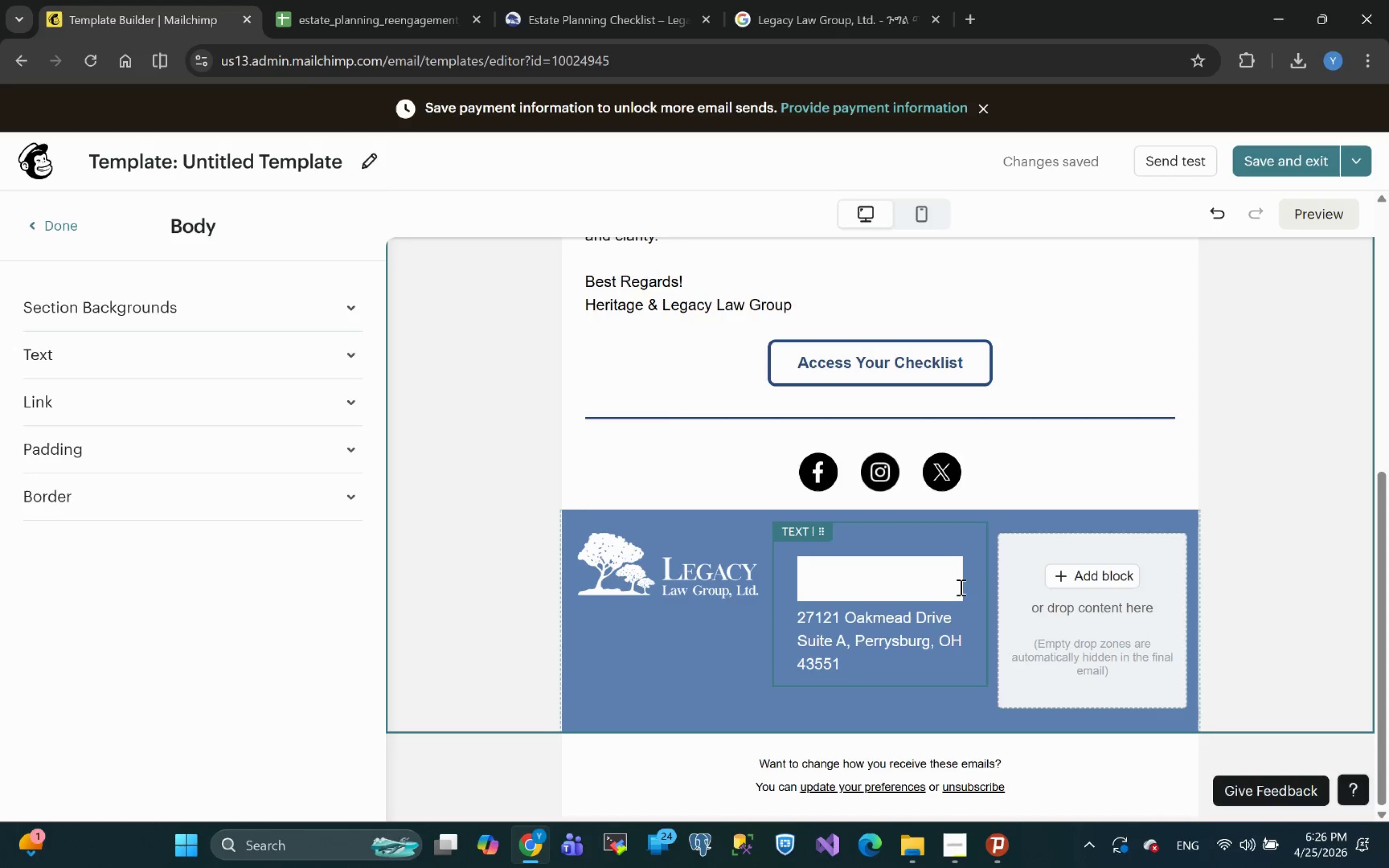 
left_click([968, 593])
 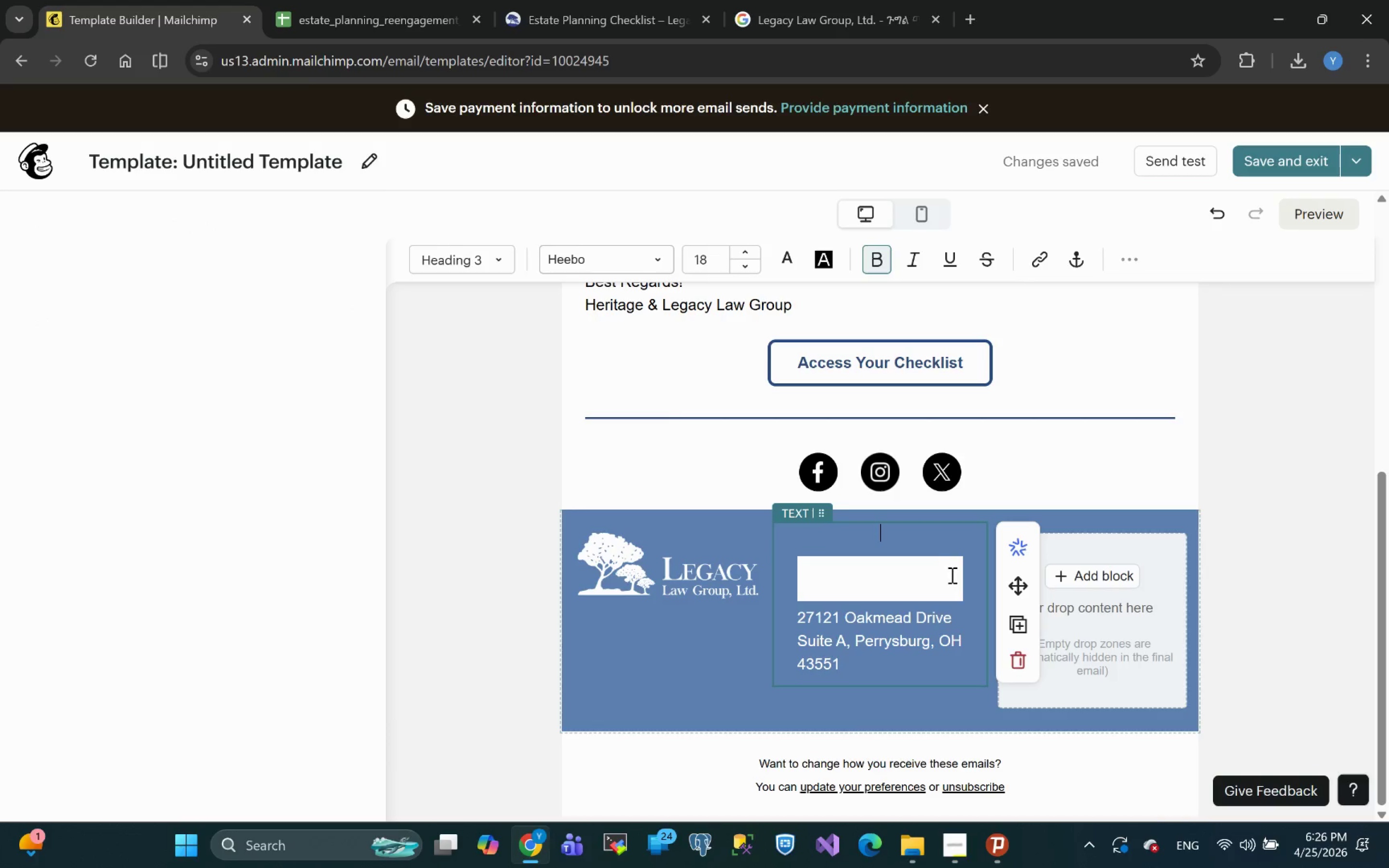 
left_click([947, 580])
 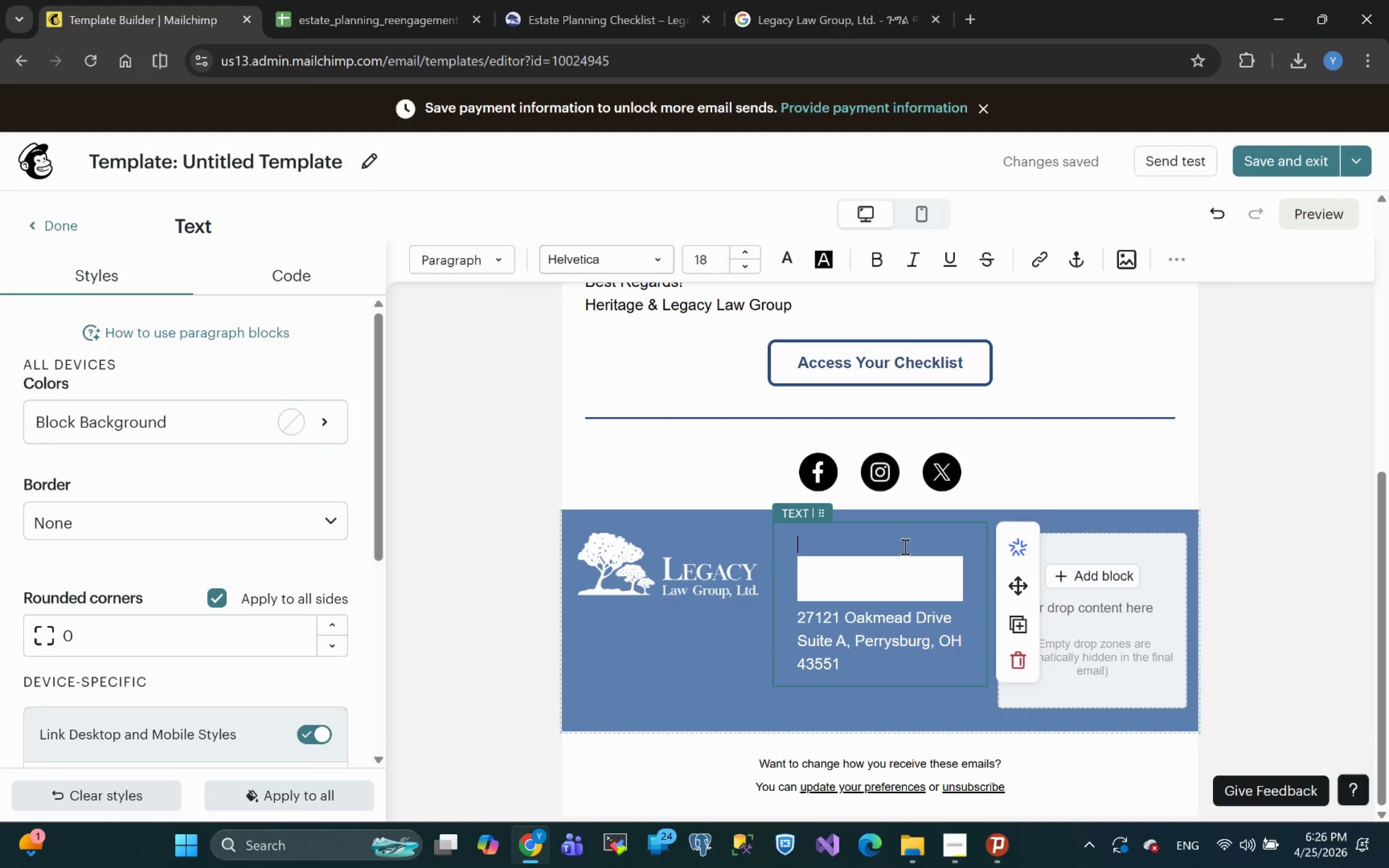 
key(Delete)
 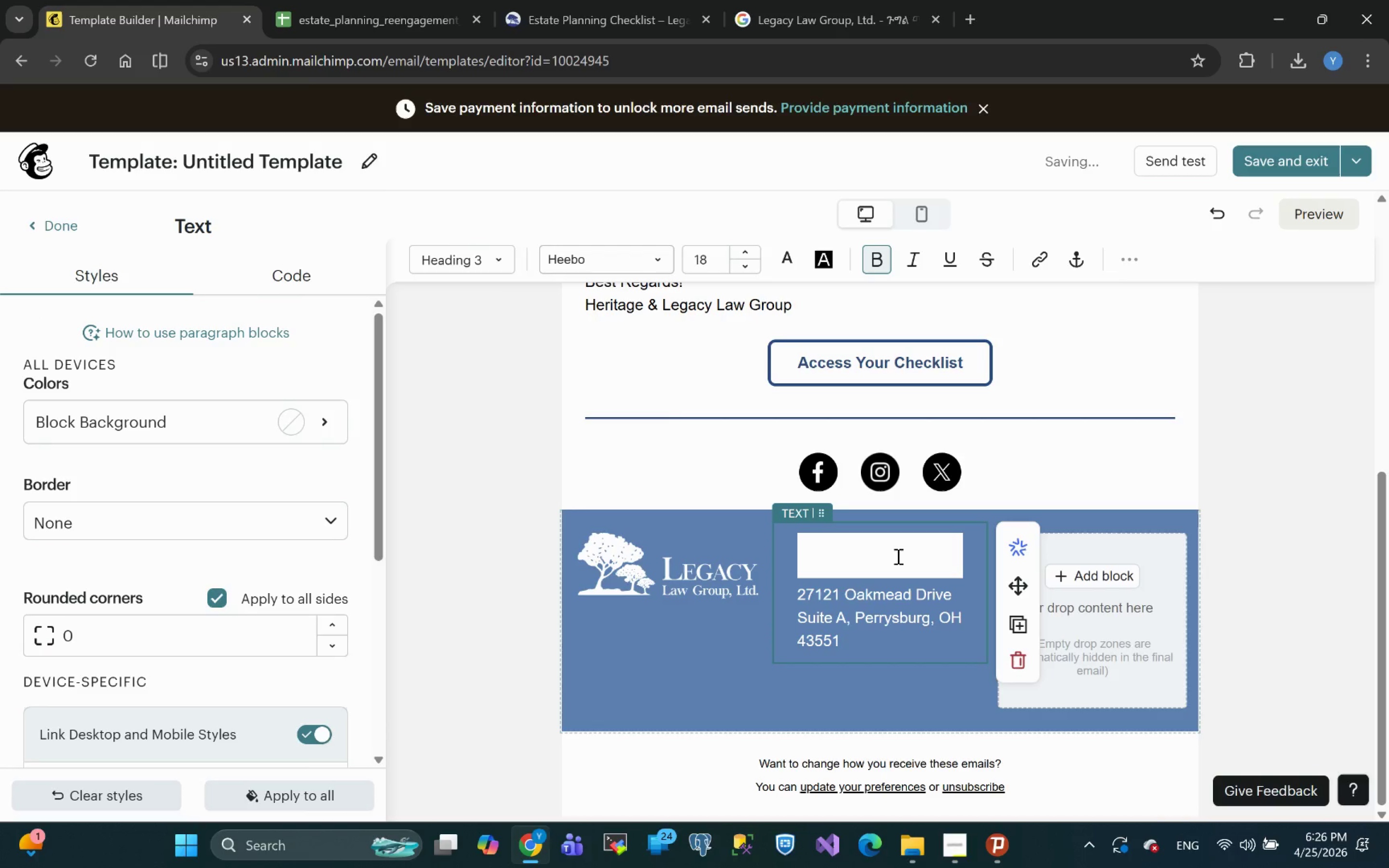 
double_click([897, 556])
 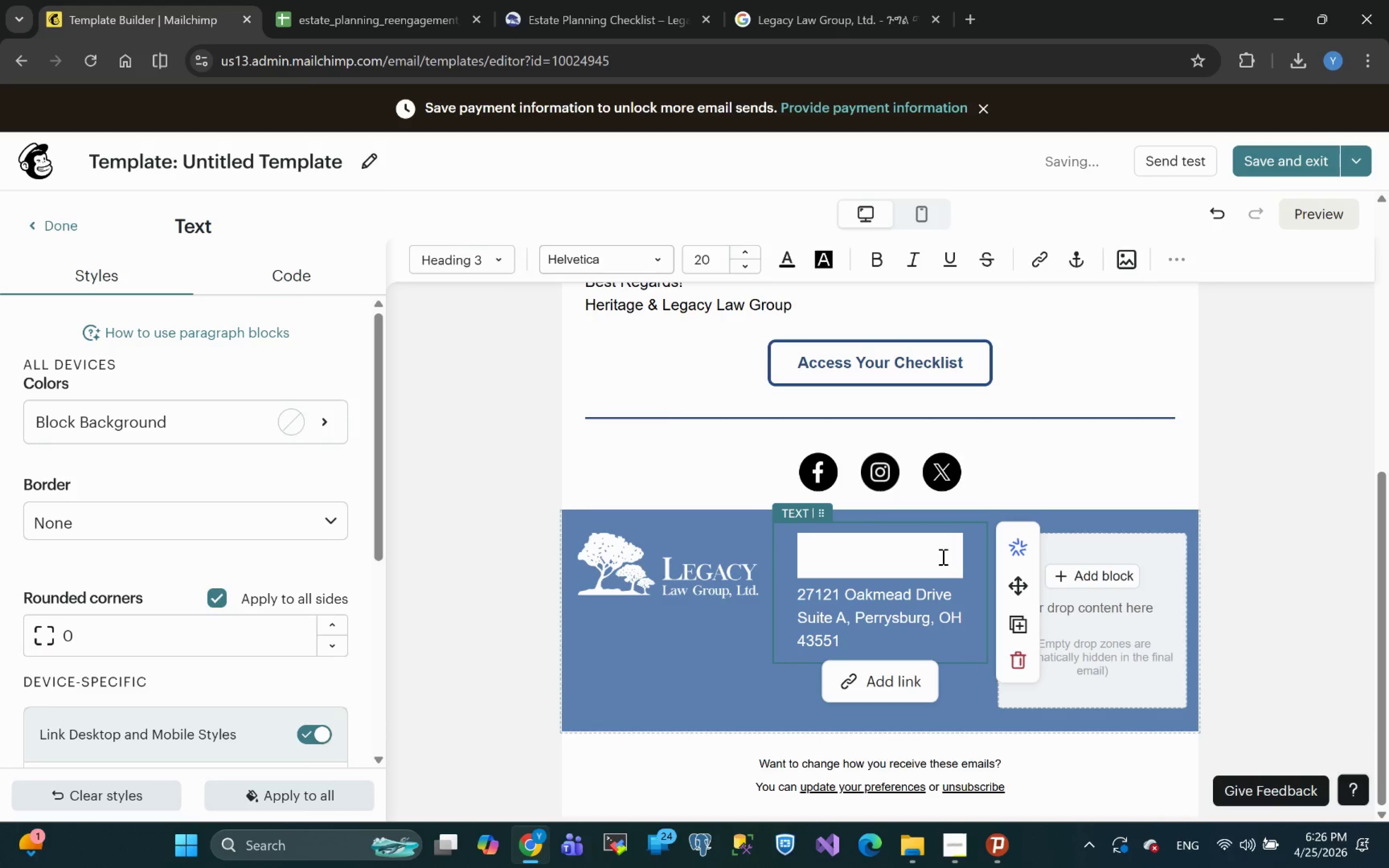 
left_click([945, 556])
 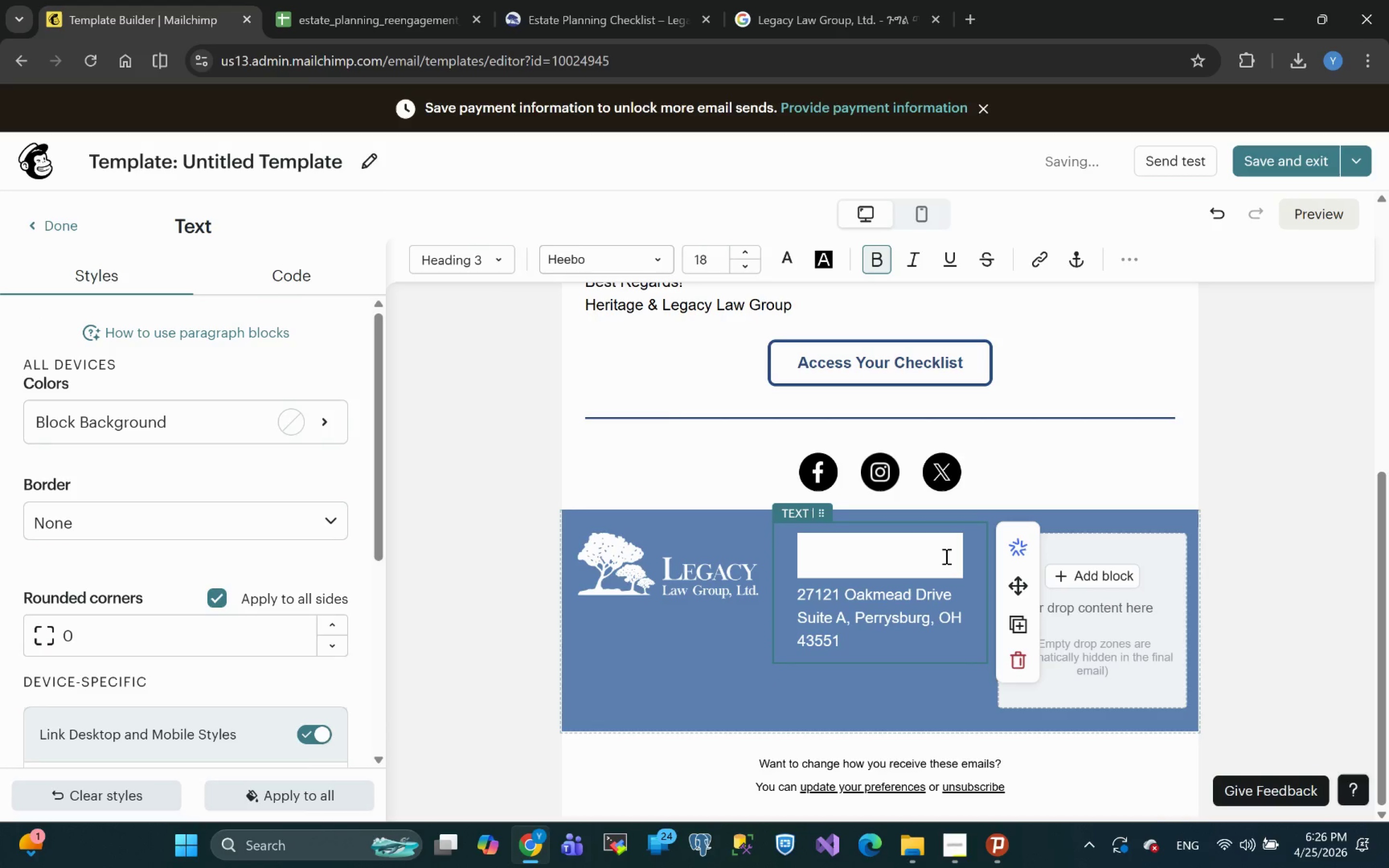 
left_click_drag(start_coordinate=[945, 556], to_coordinate=[790, 530])
 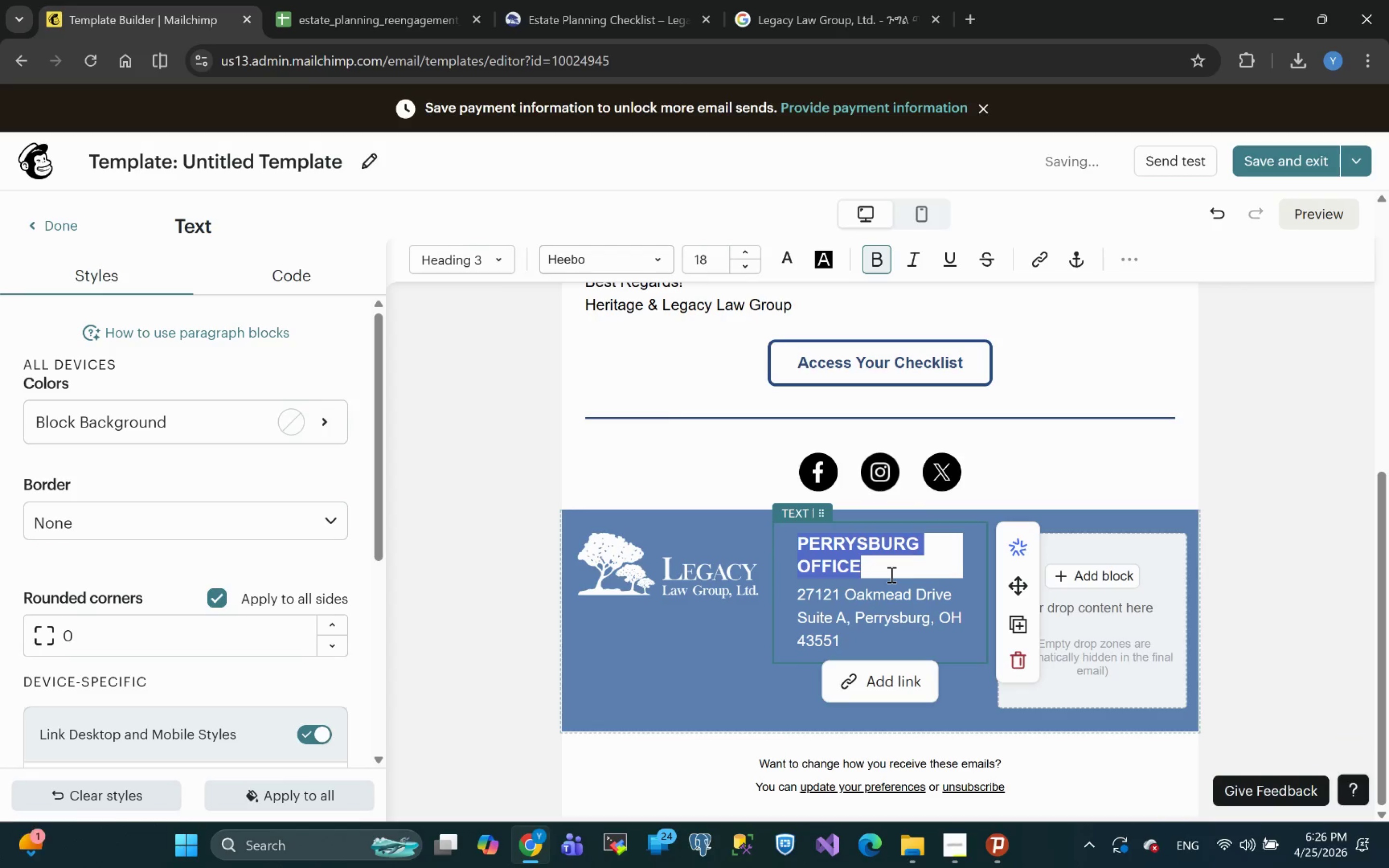 
key(Control+X)
 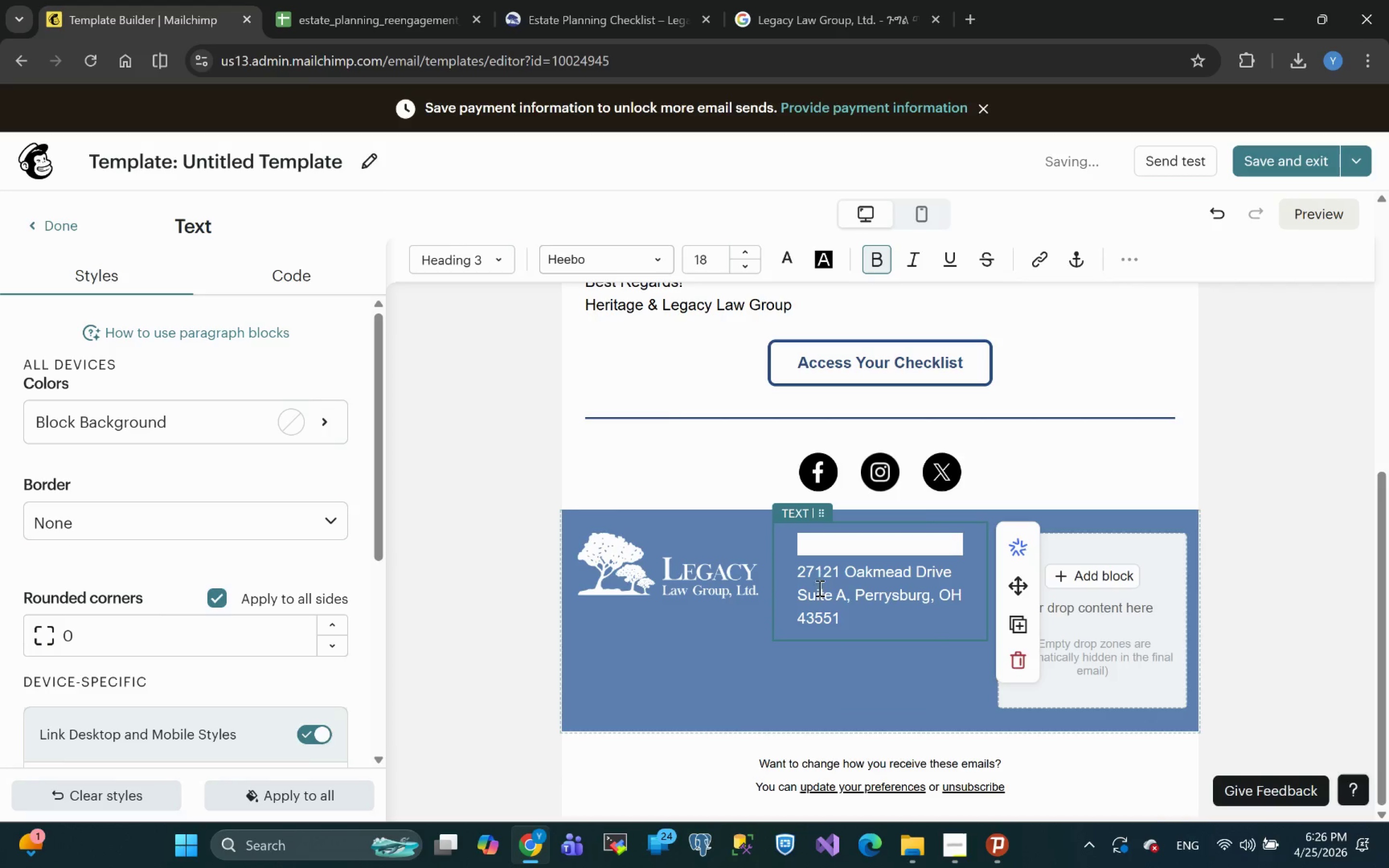 
left_click([801, 578])
 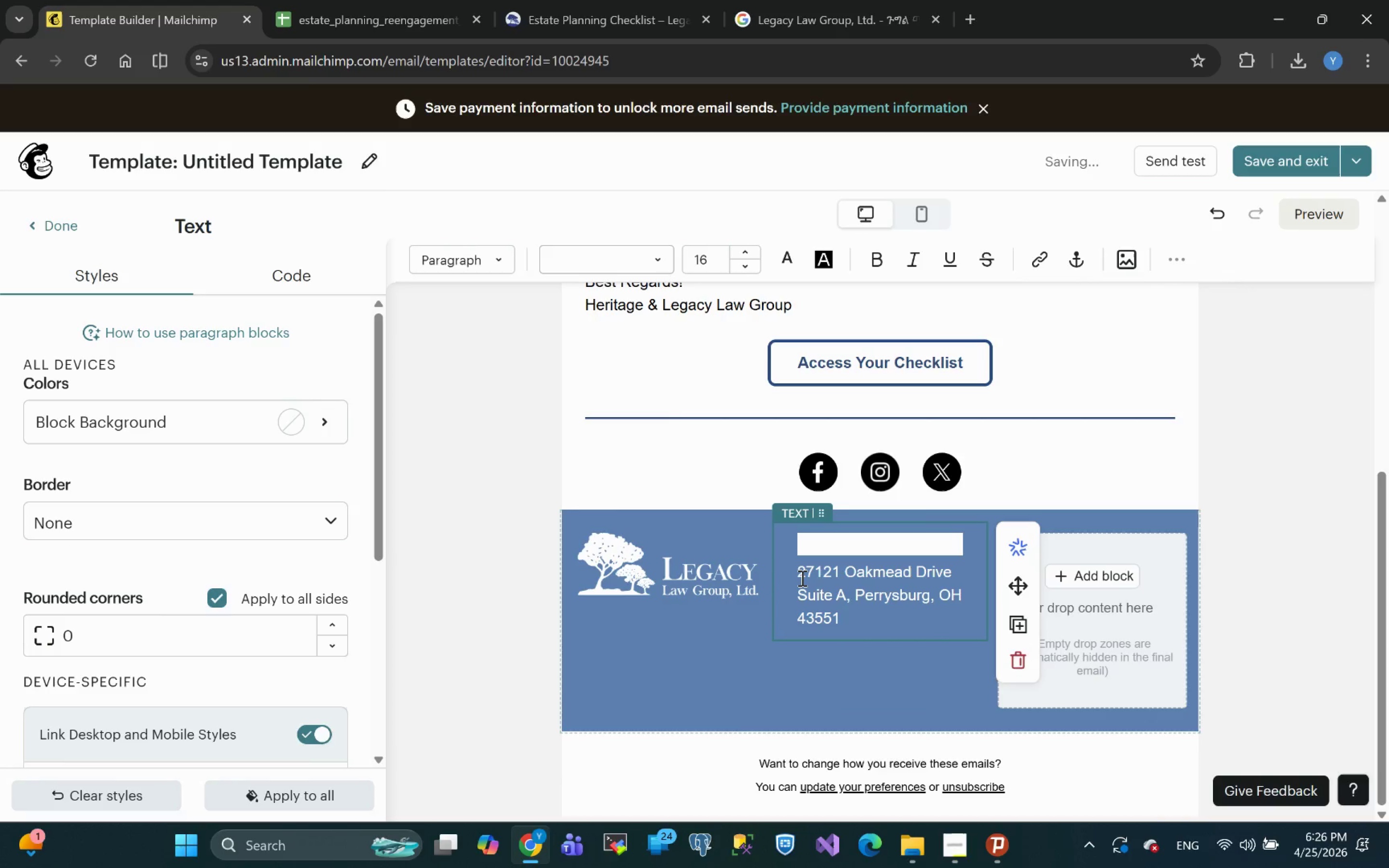 
key(Backspace)
 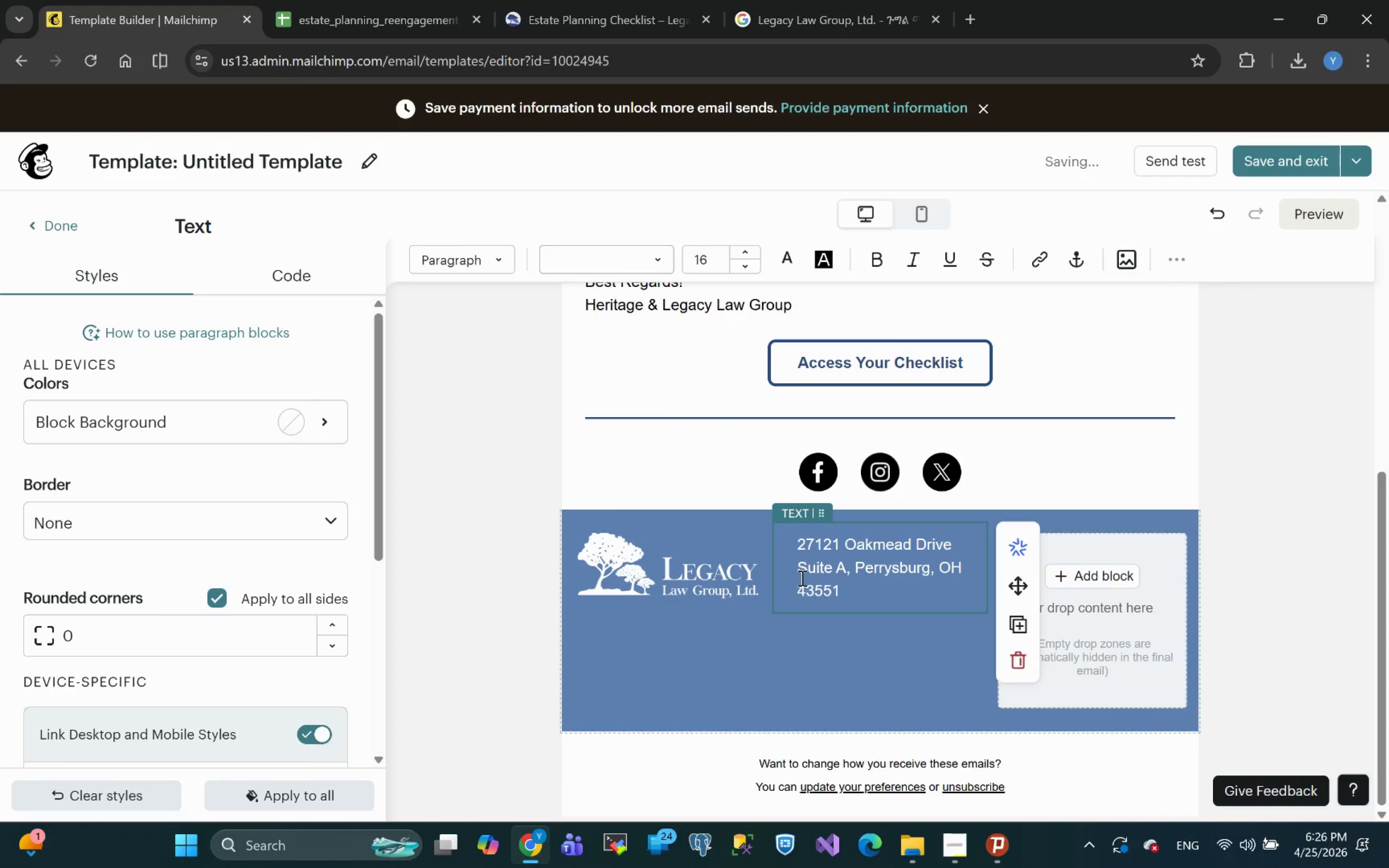 
key(Enter)
 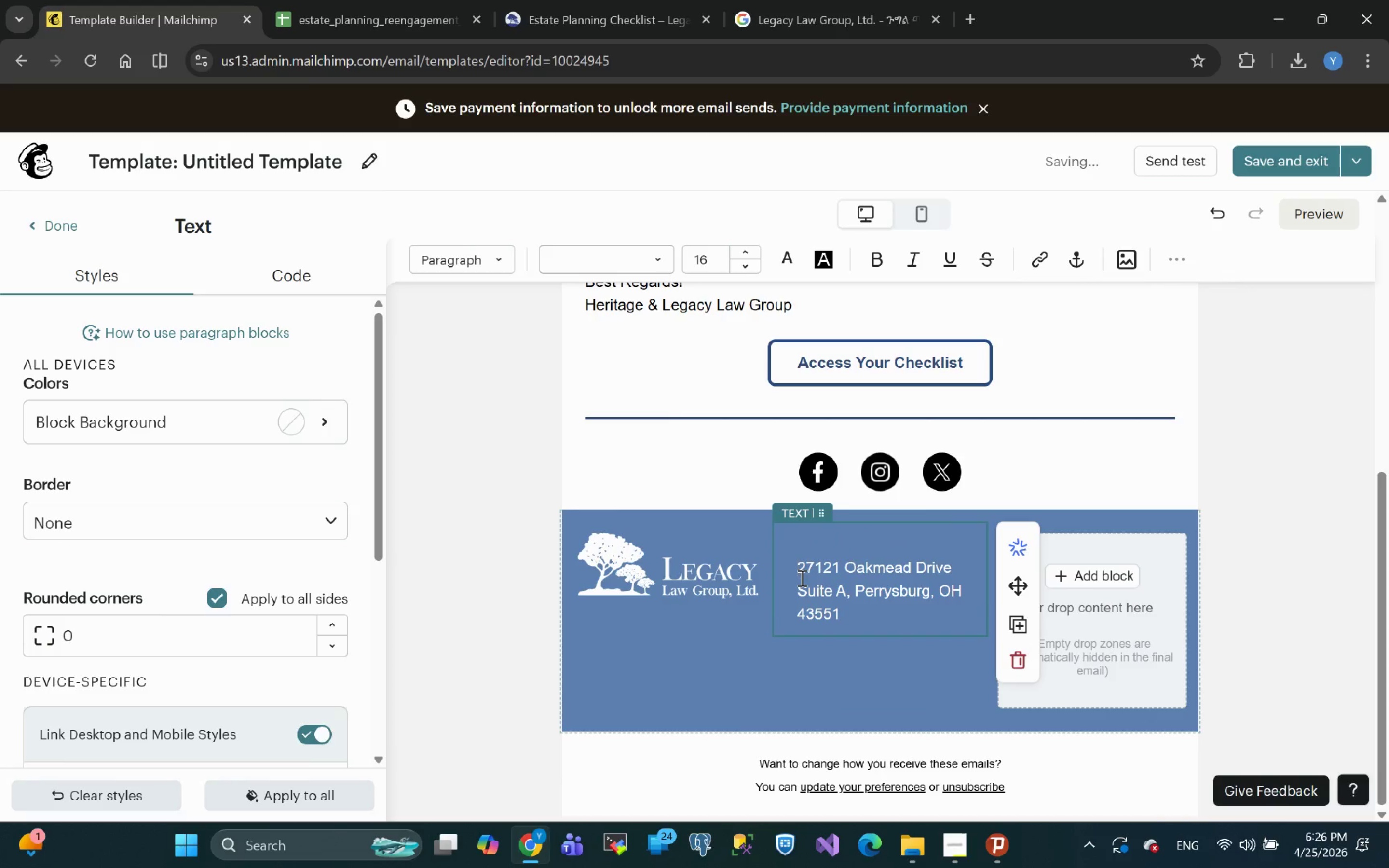 
key(ArrowUp)
 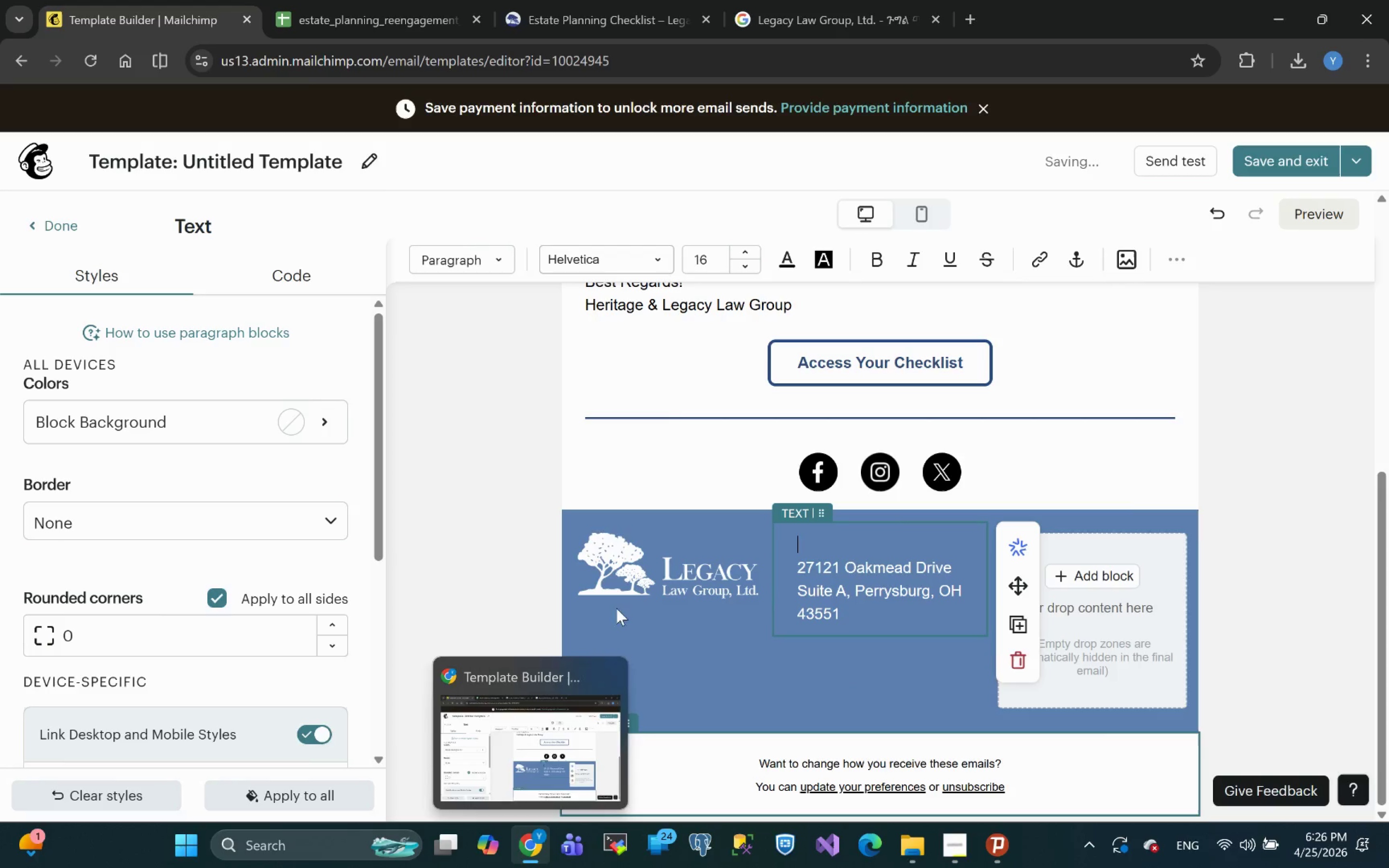 
wait(7.31)
 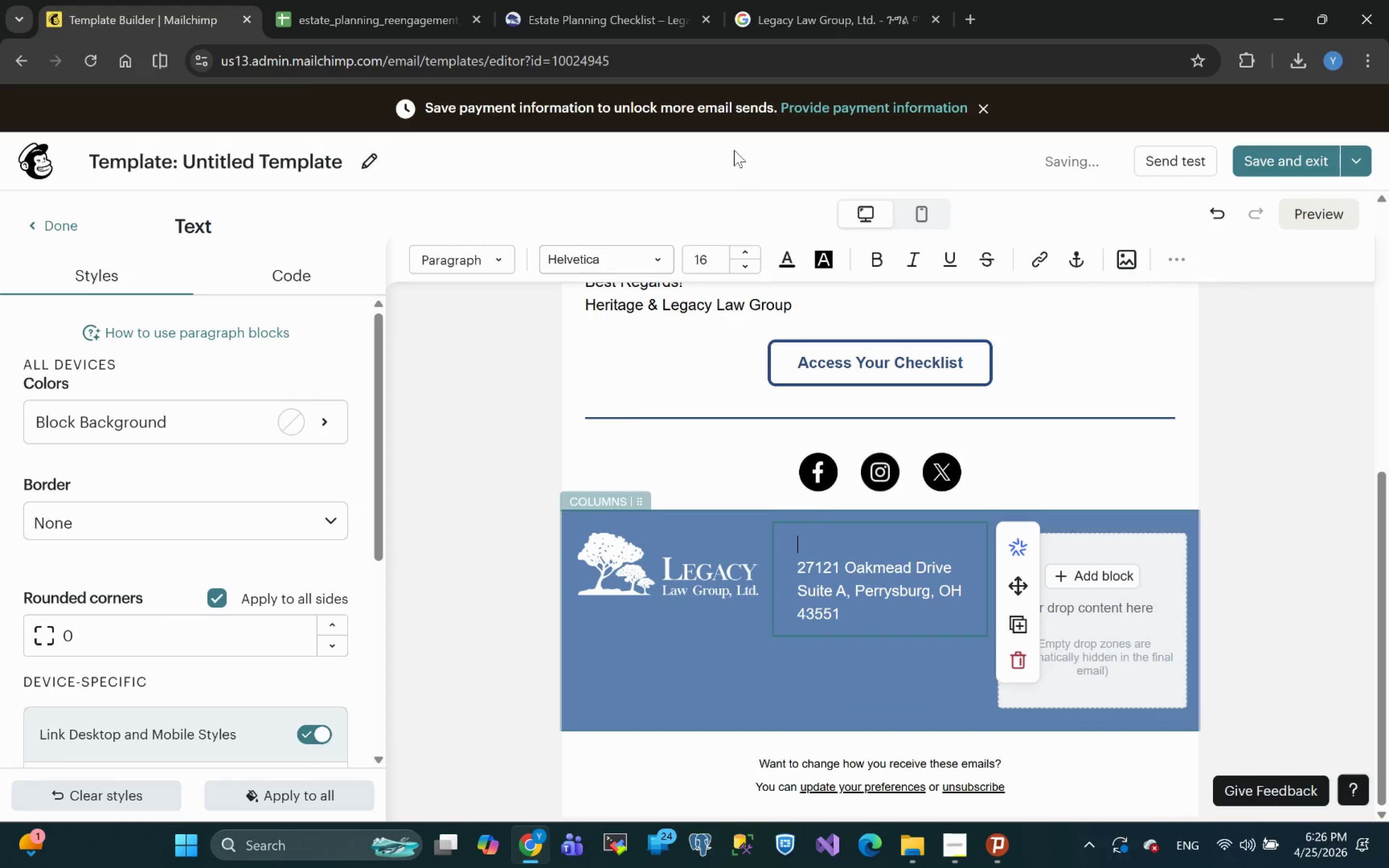 
left_click([971, 19])
 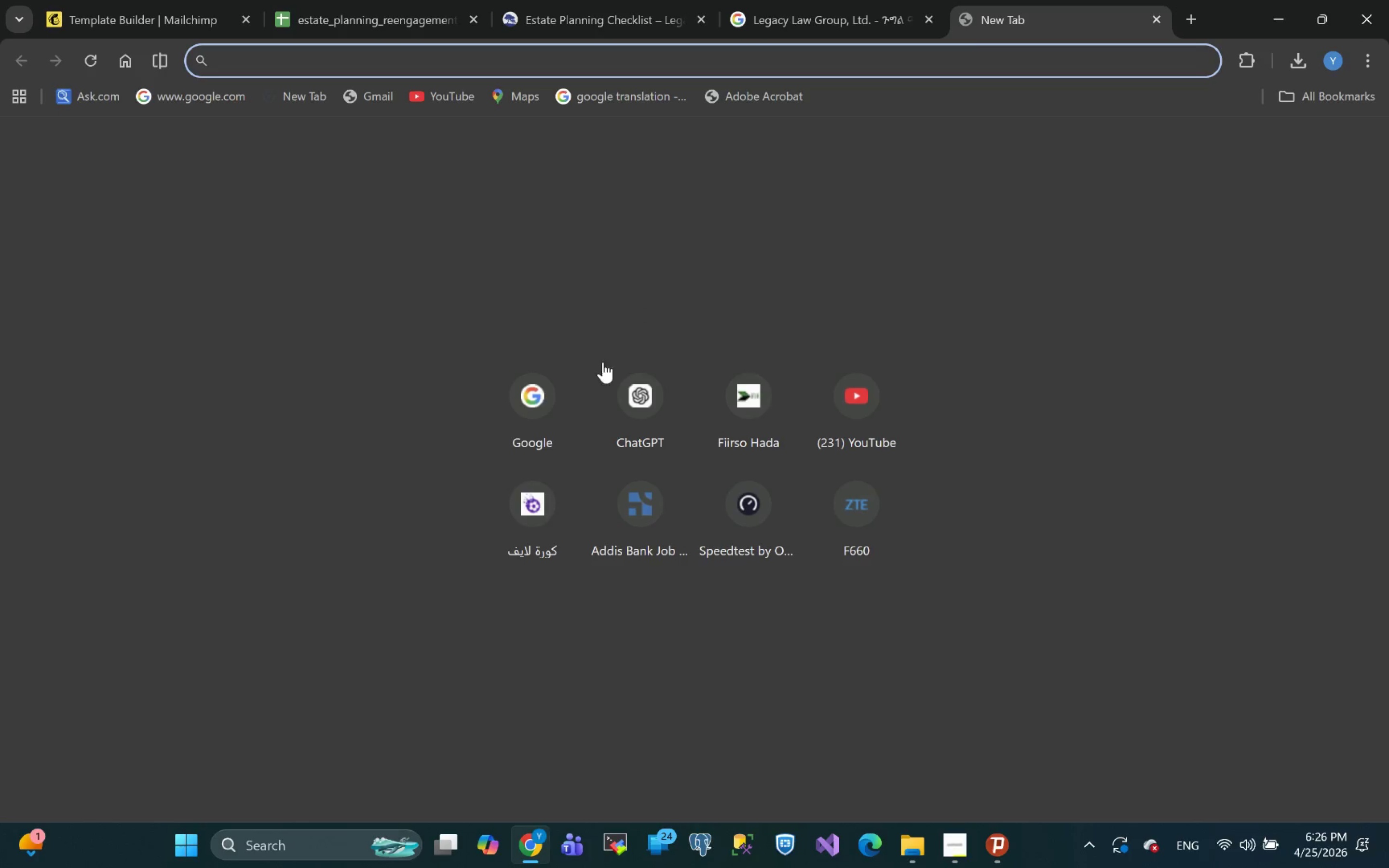 
left_click([542, 402])
 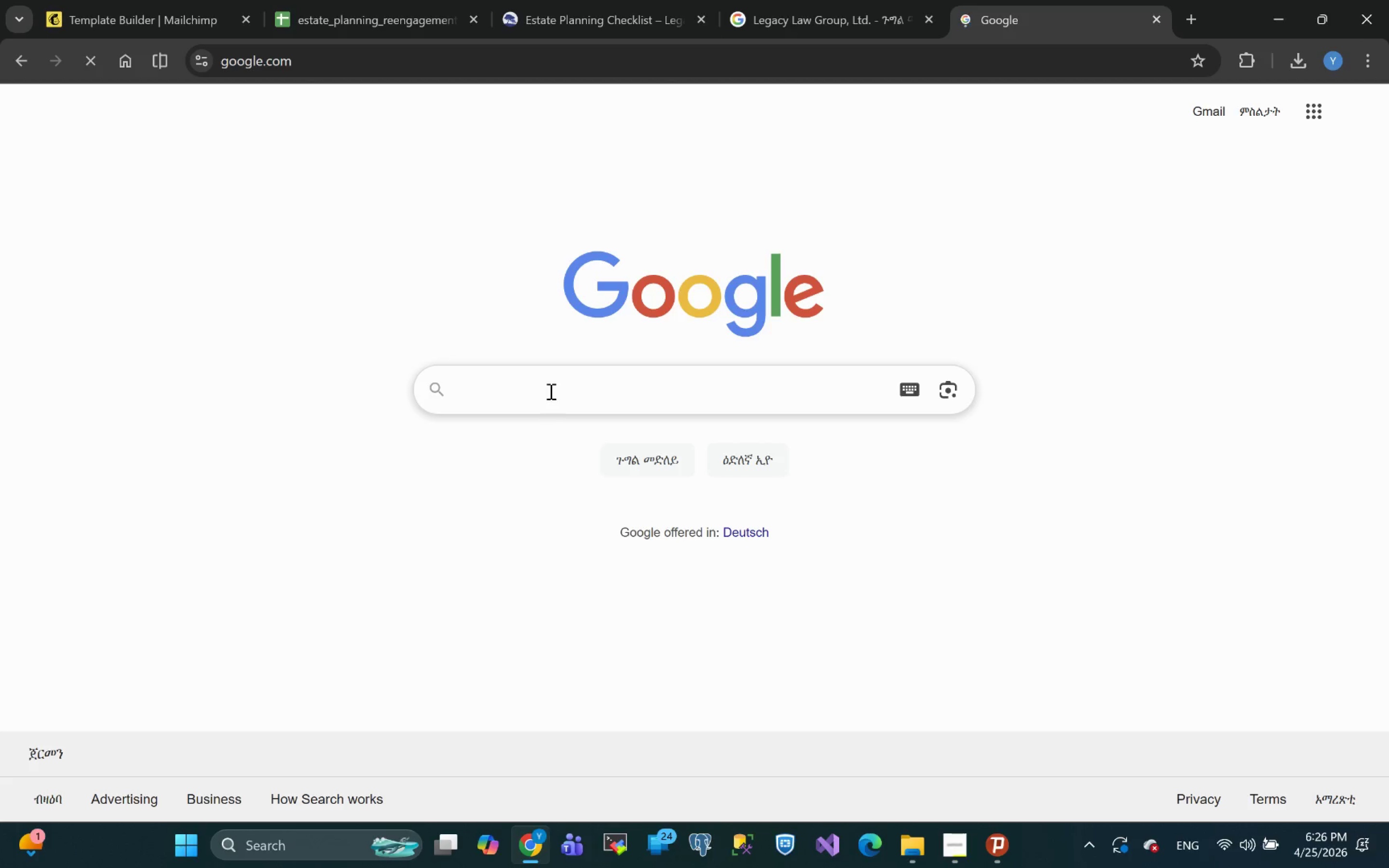 
key(Control+ControlLeft)
 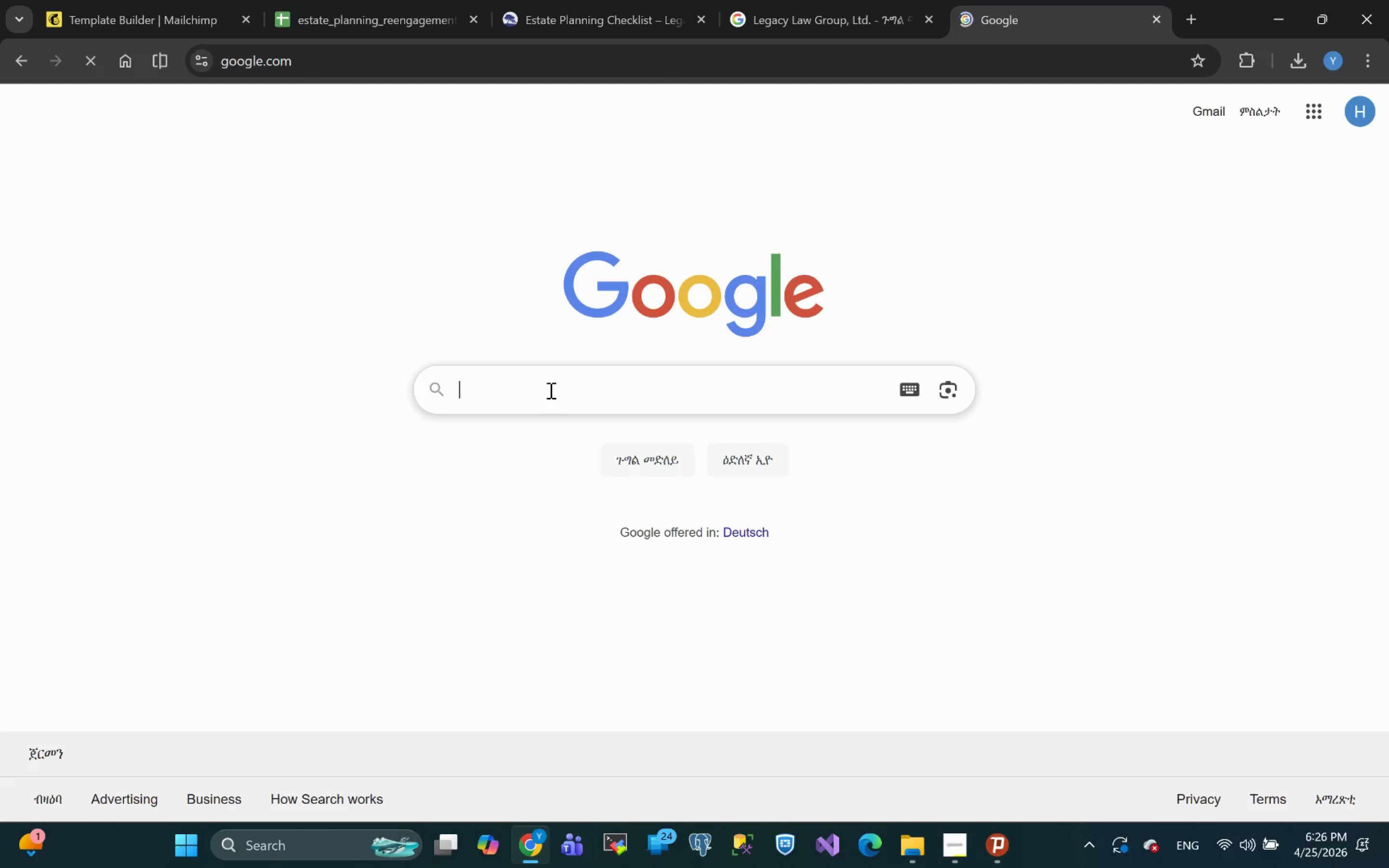 
key(Control+V)
 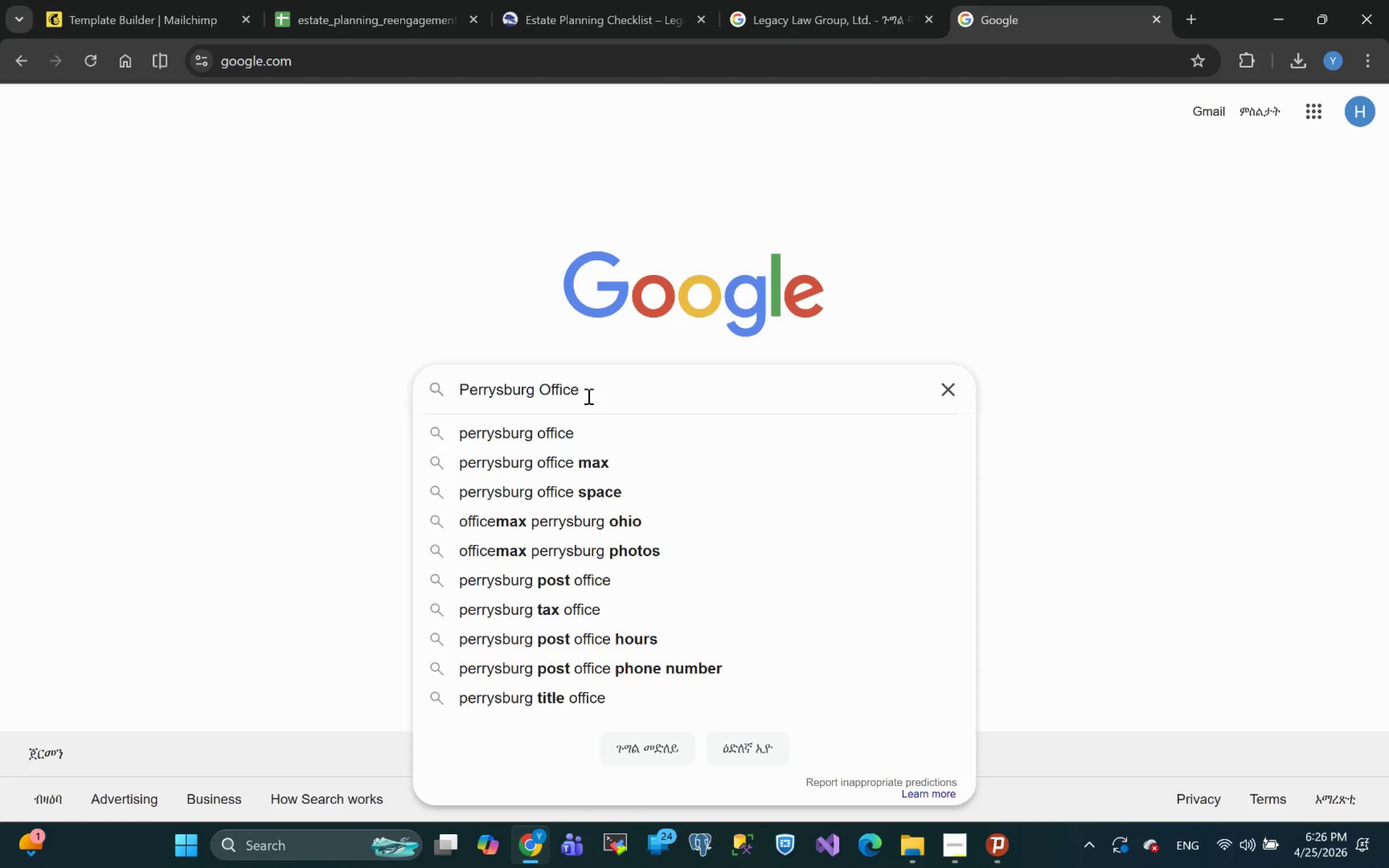 
left_click_drag(start_coordinate=[589, 395], to_coordinate=[443, 395])
 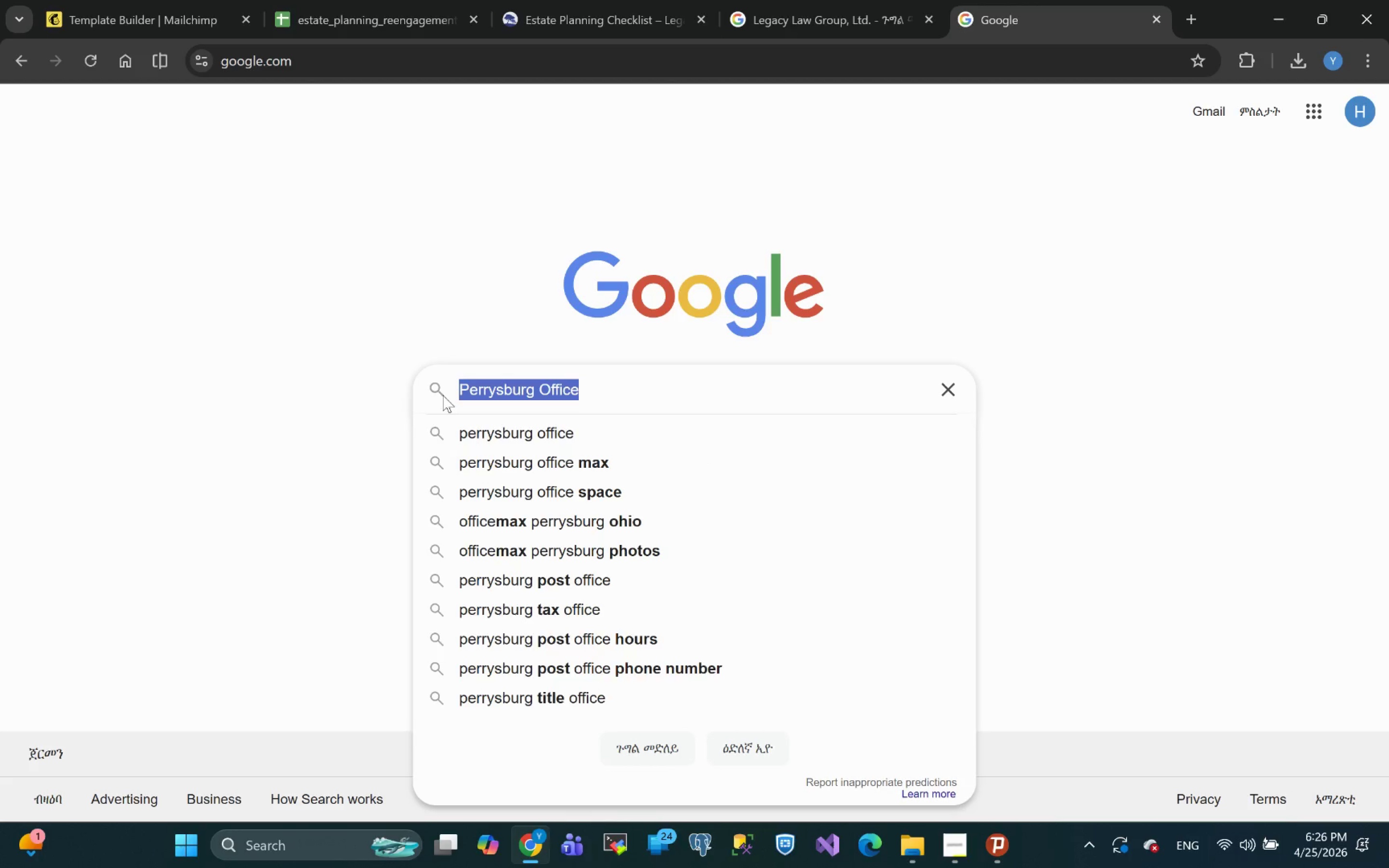 
key(Control+C)
 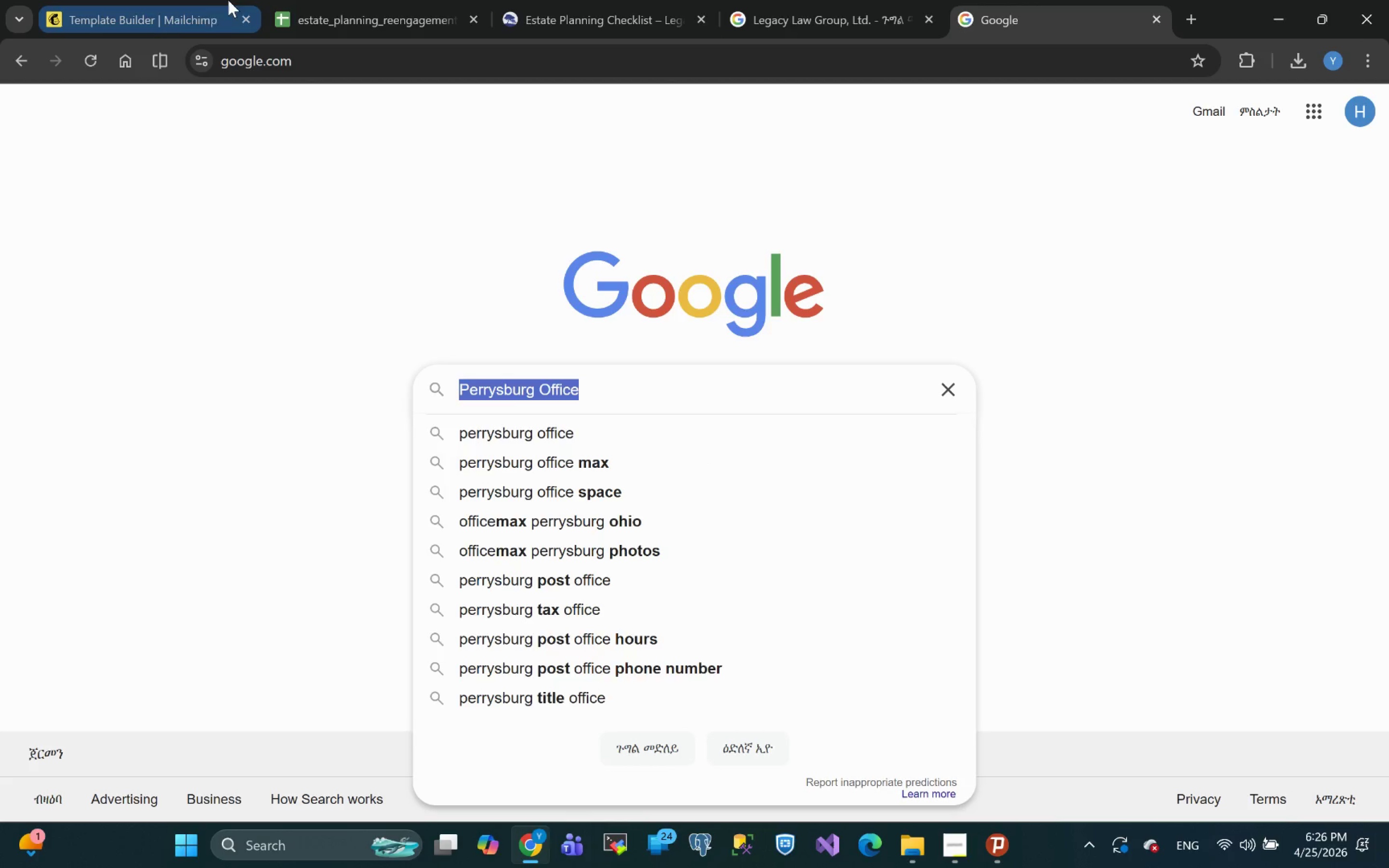 
left_click([164, 11])
 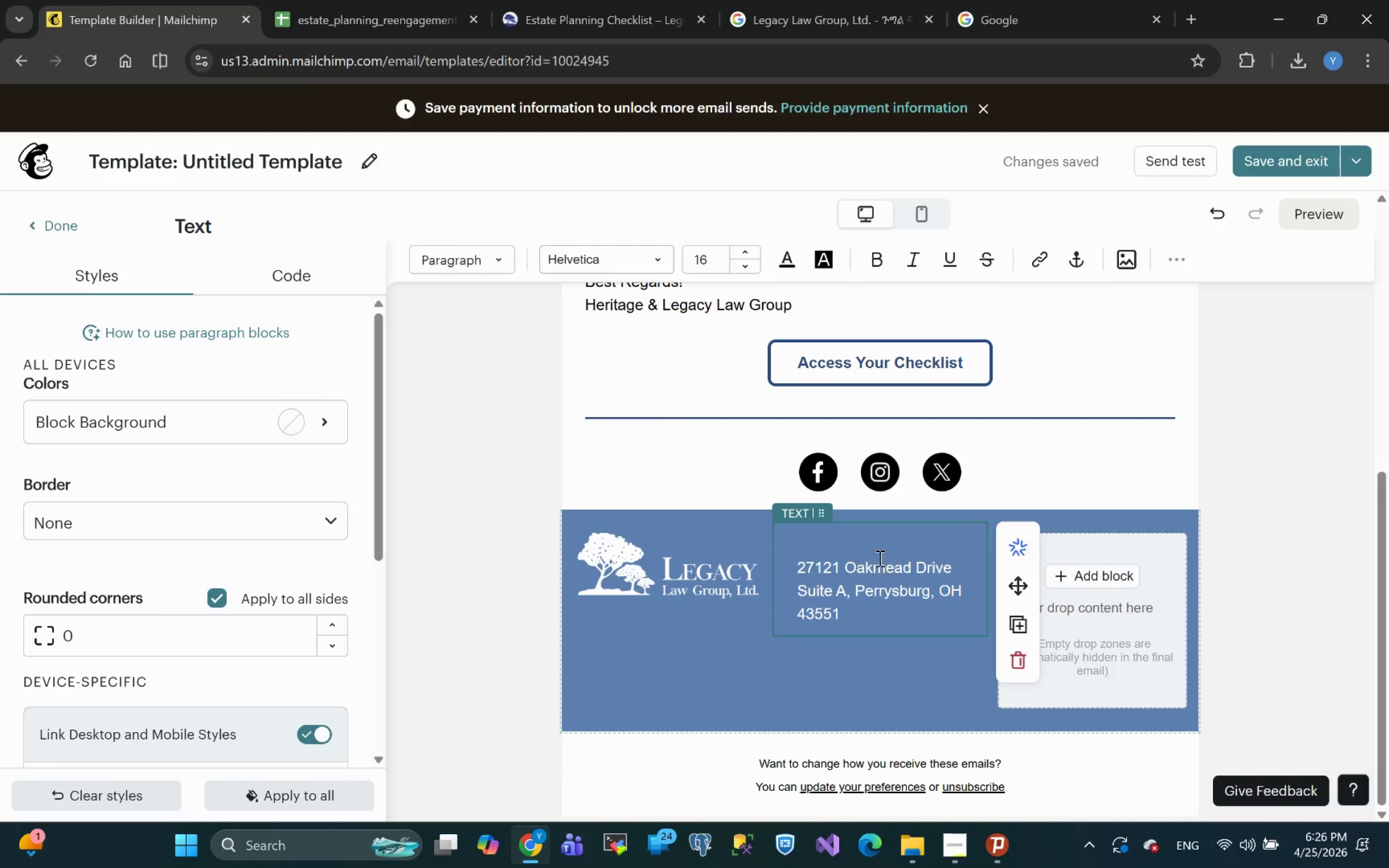 
key(Control+ControlLeft)
 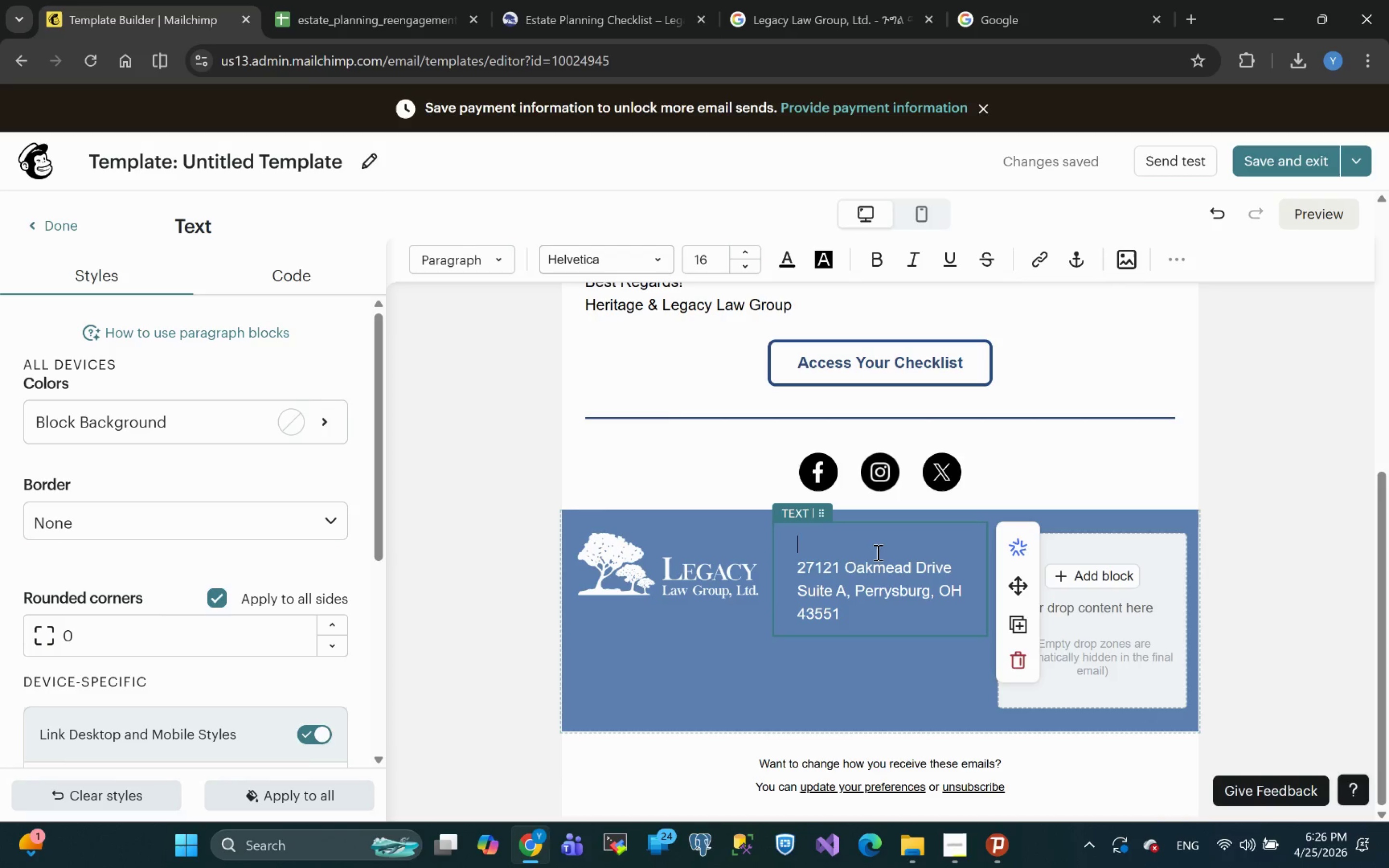 
key(Control+V)
 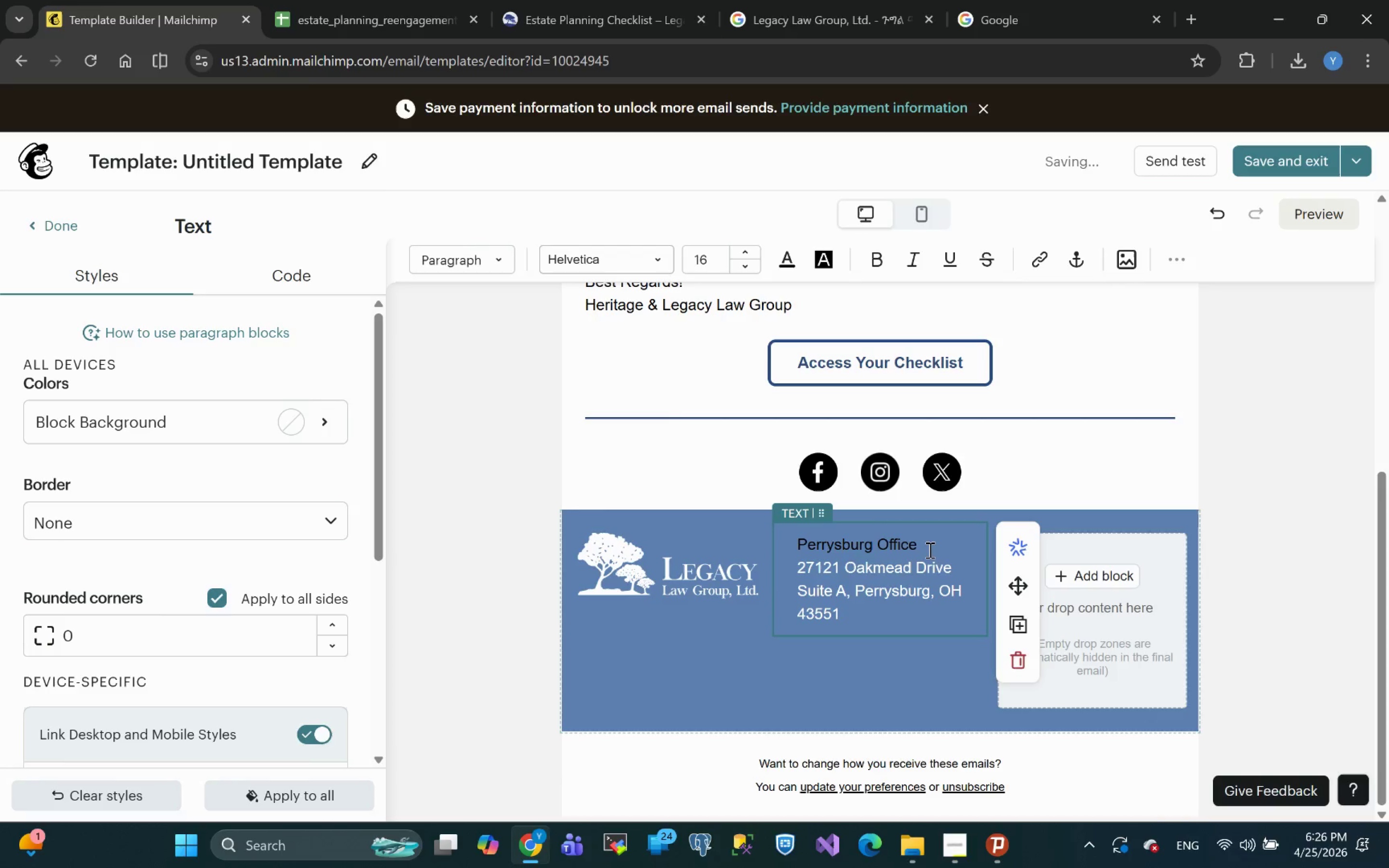 
left_click_drag(start_coordinate=[926, 547], to_coordinate=[778, 548])
 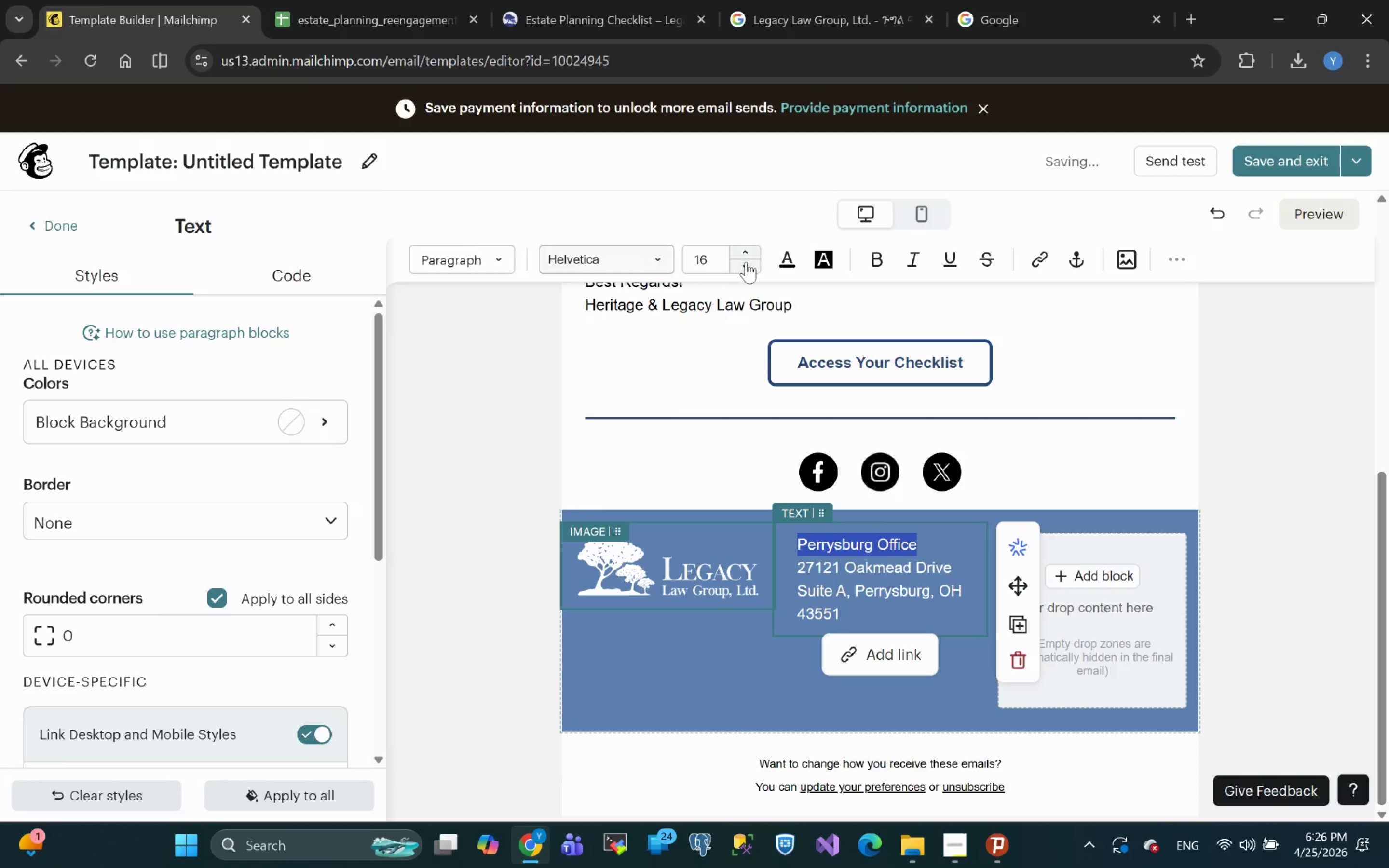 
left_click([790, 262])
 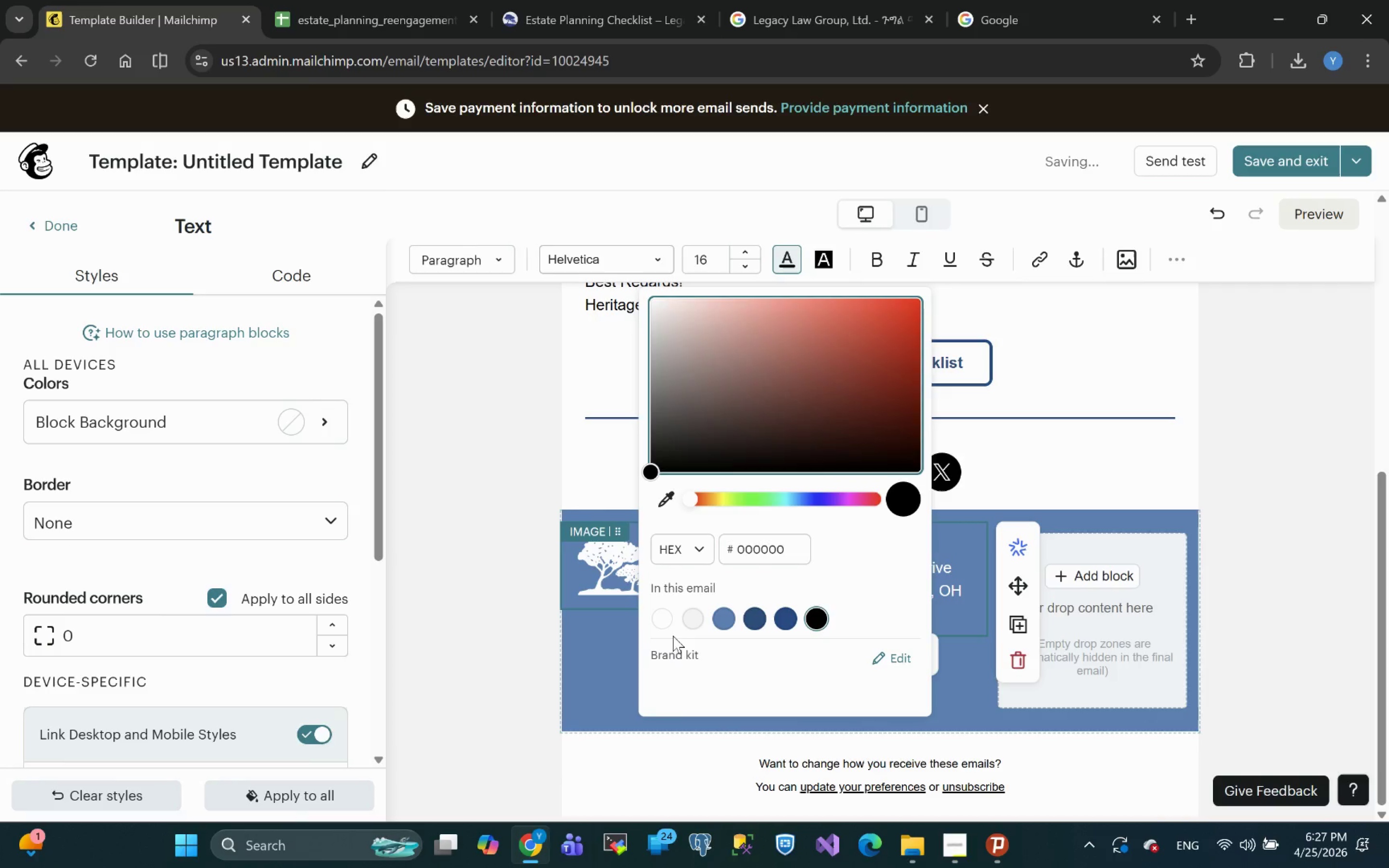 
left_click([662, 620])
 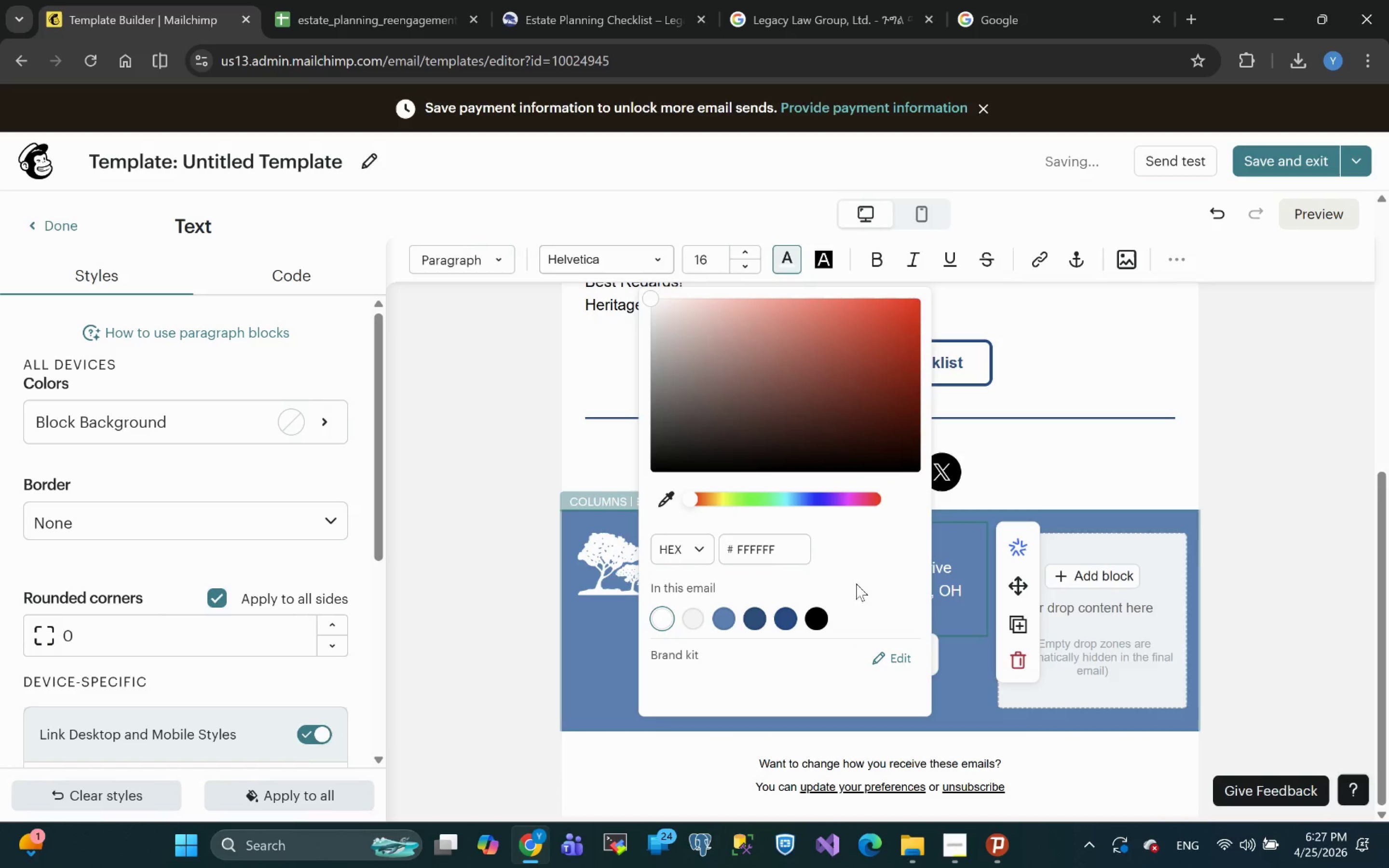 
left_click([1067, 460])
 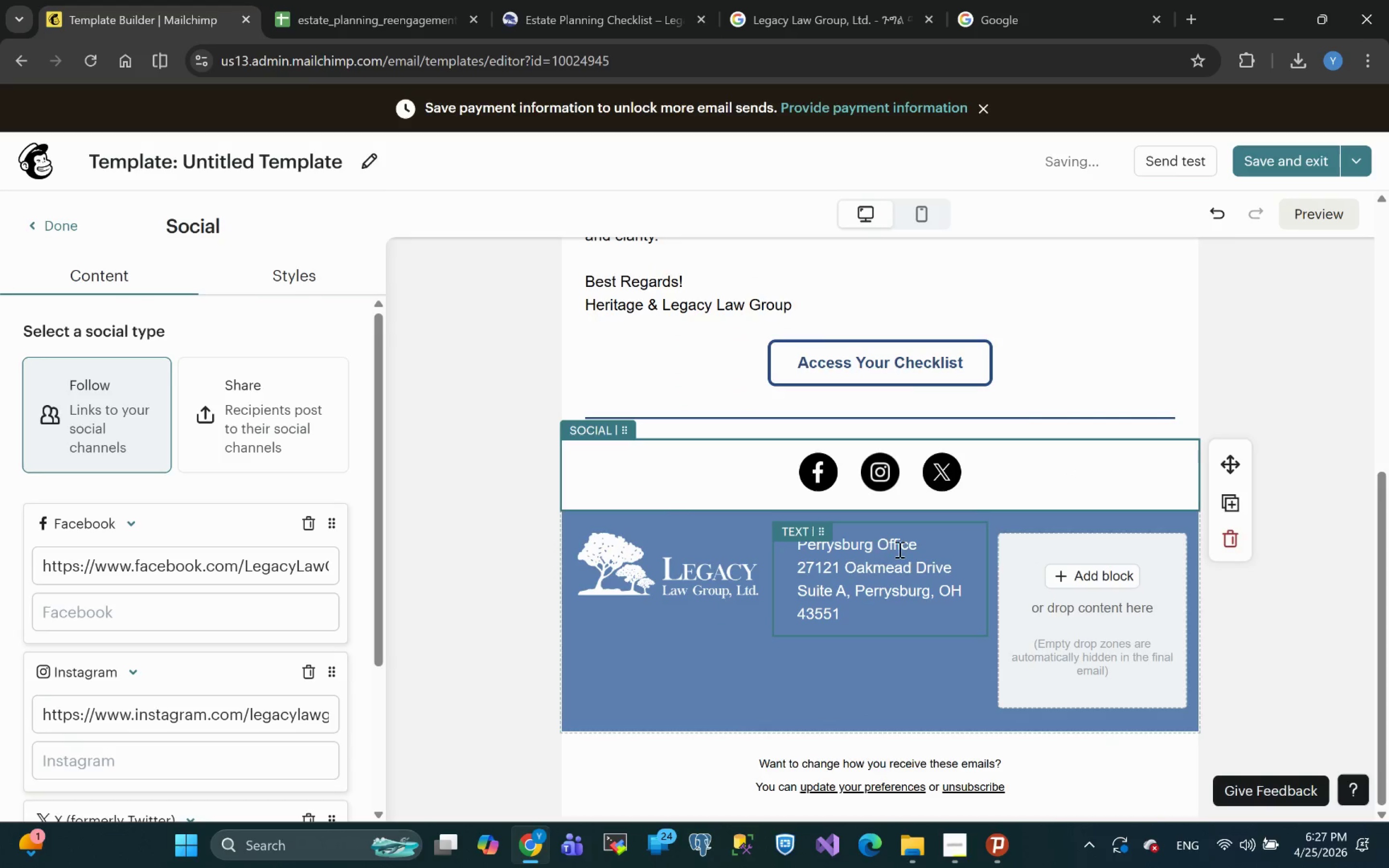 
left_click([926, 544])
 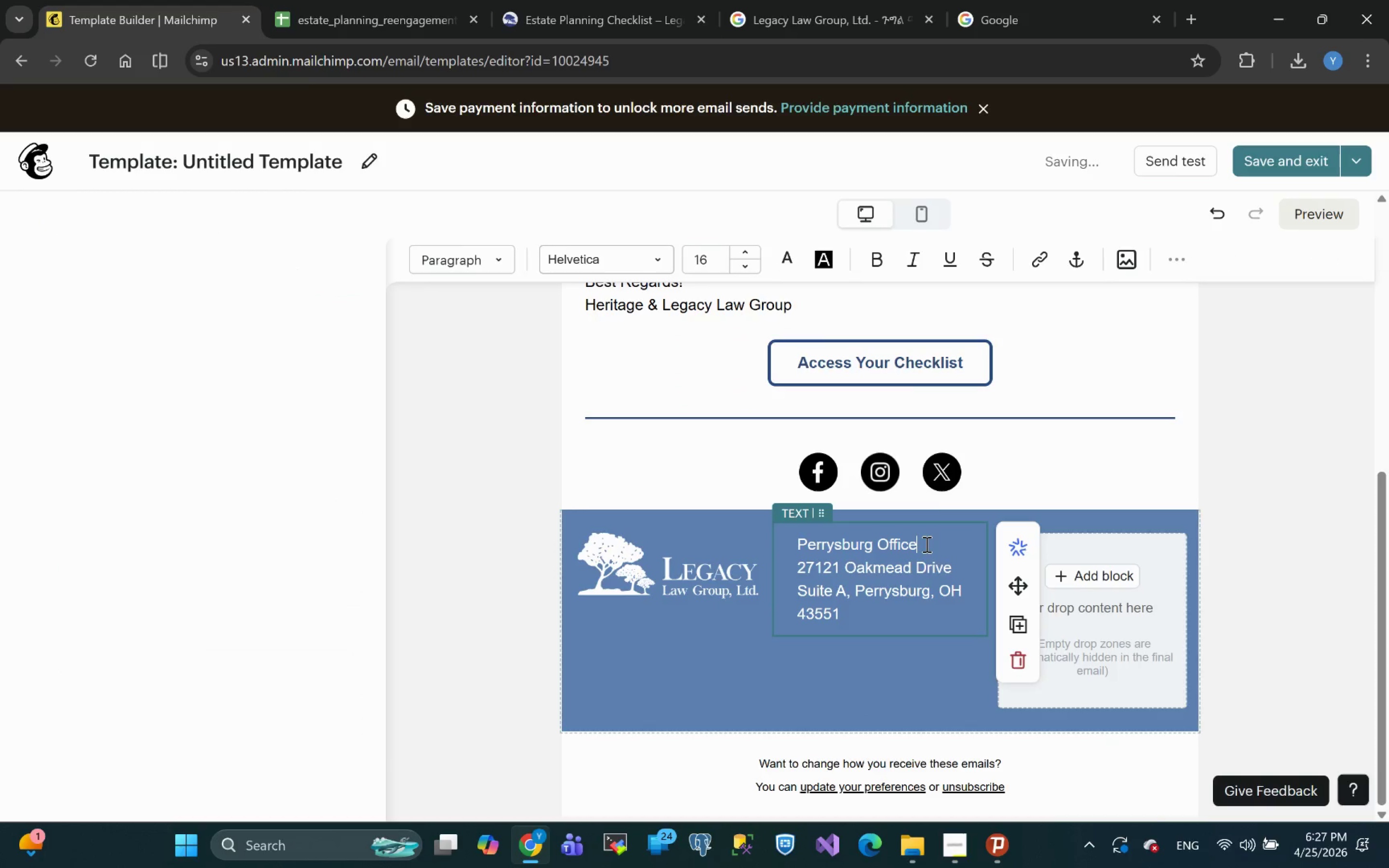 
left_click_drag(start_coordinate=[926, 544], to_coordinate=[785, 547])
 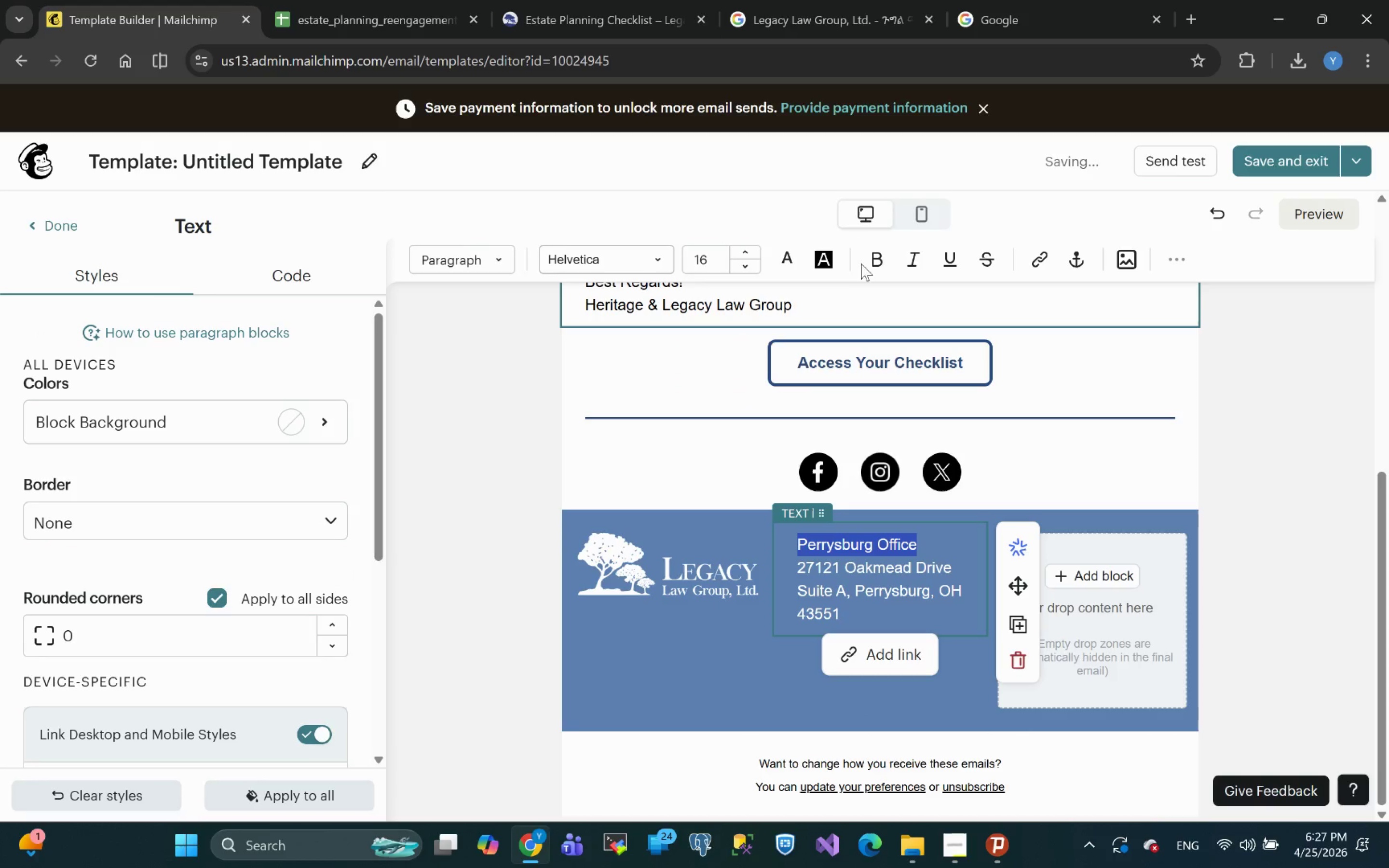 
left_click([874, 263])
 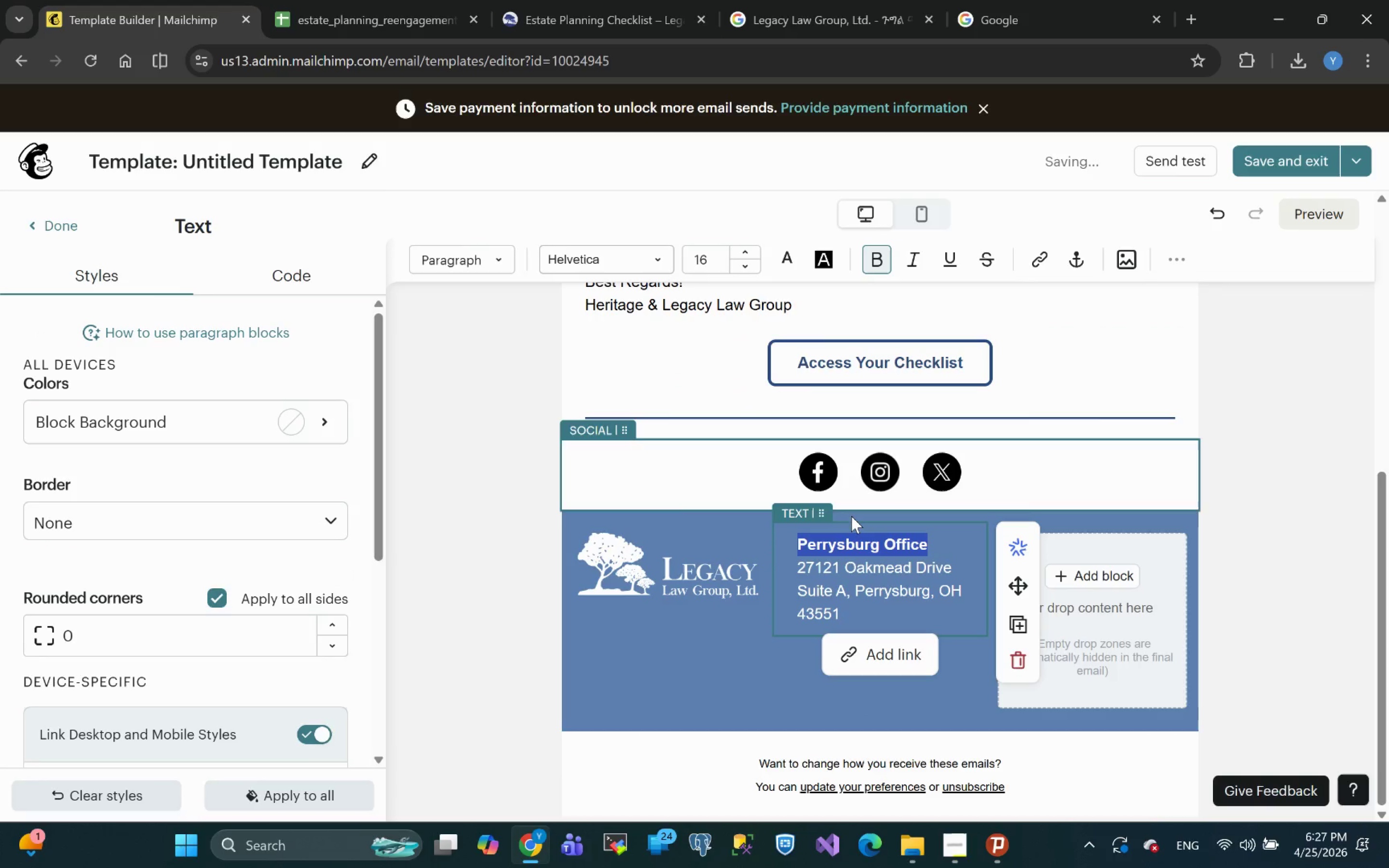 
wait(5.22)
 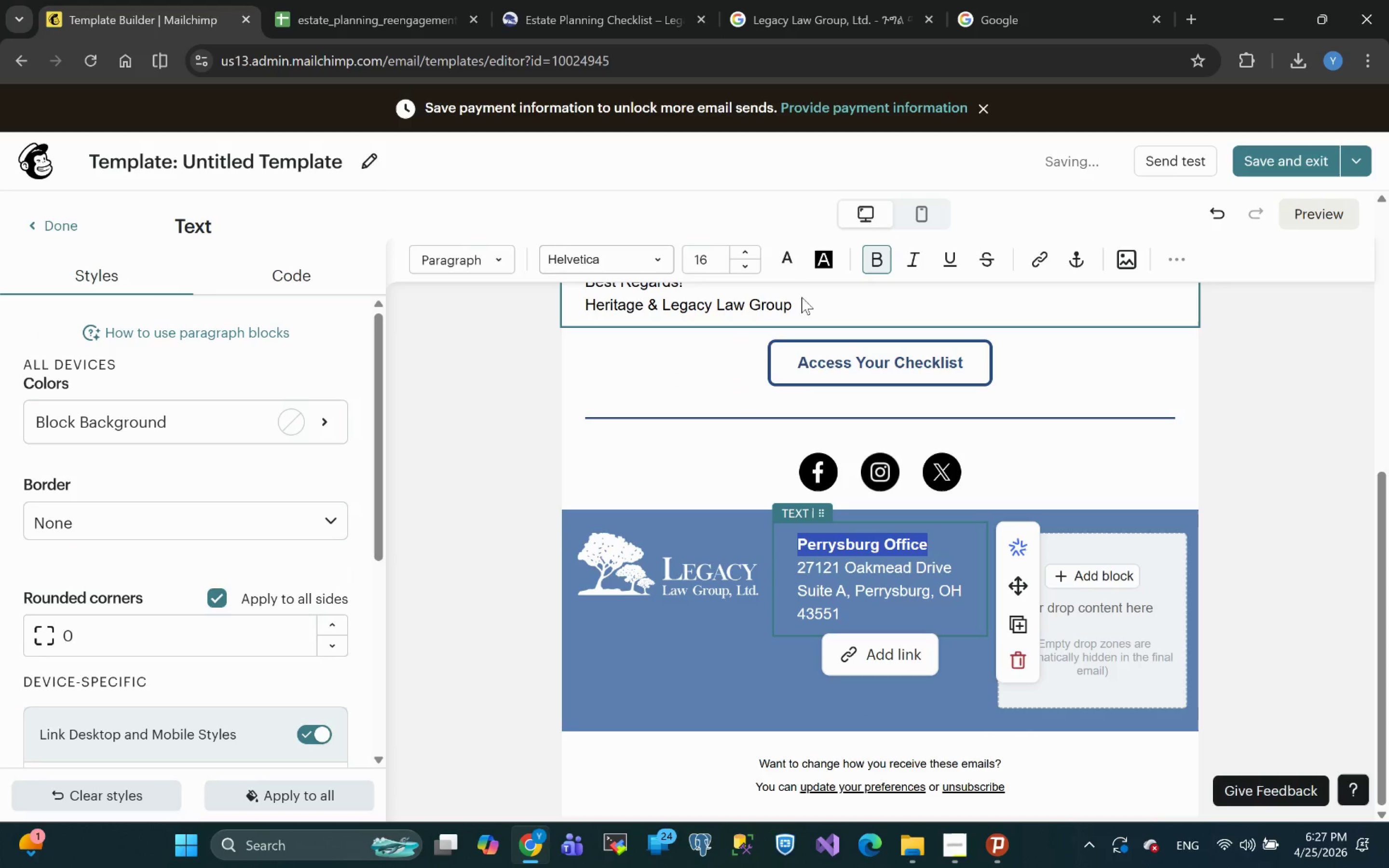 
left_click([843, 618])
 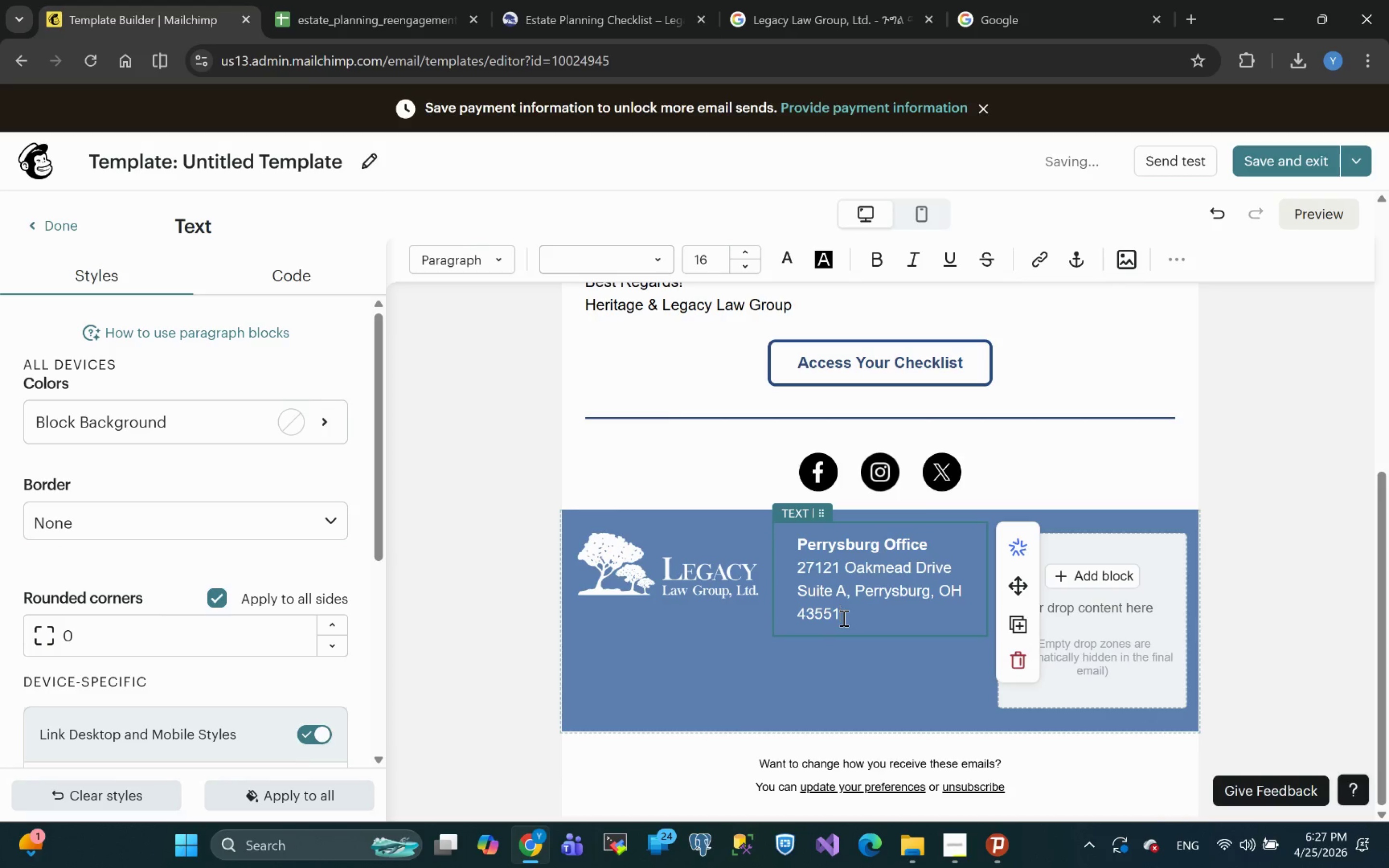 
left_click_drag(start_coordinate=[843, 618], to_coordinate=[798, 569])
 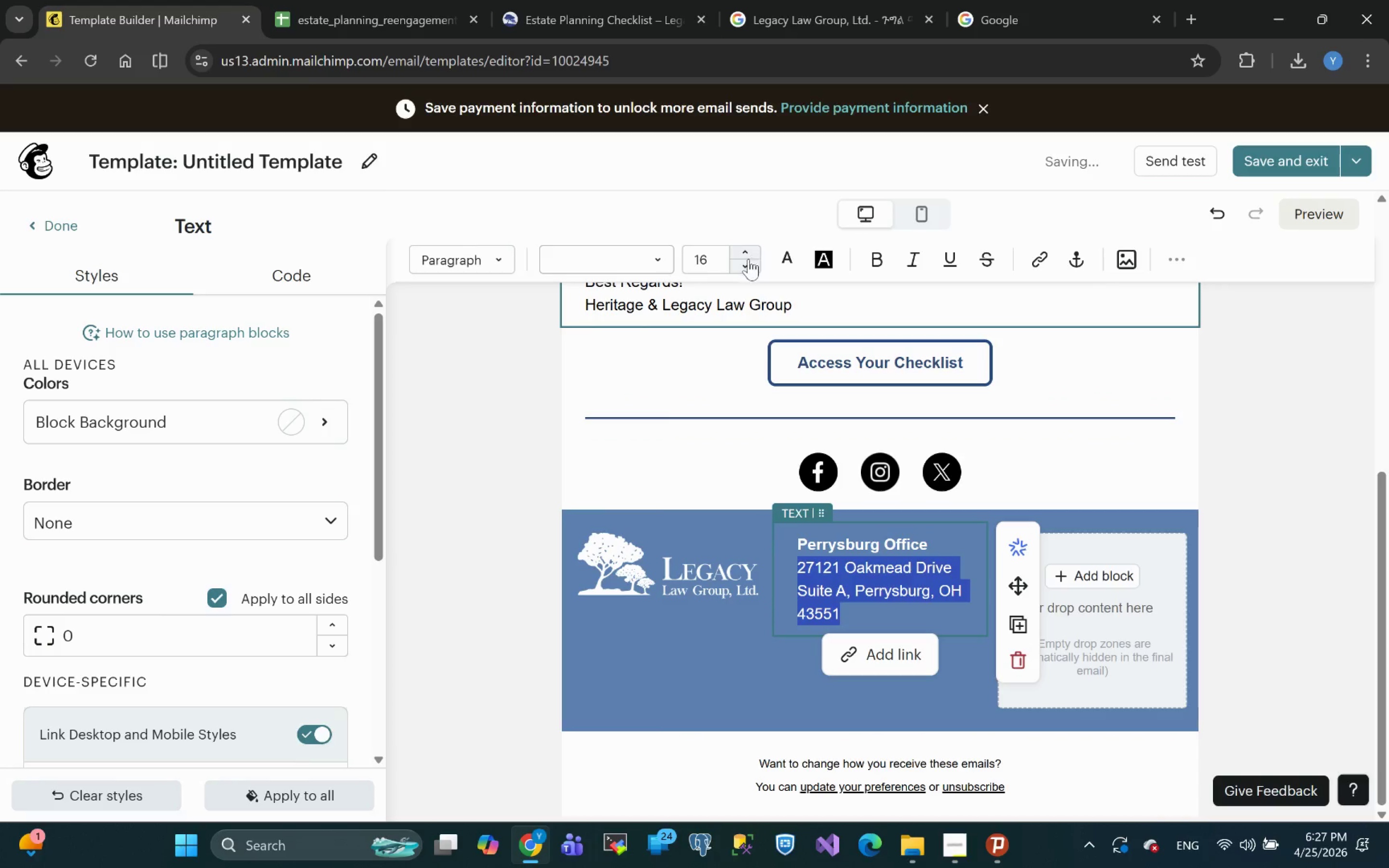 
left_click([746, 266])
 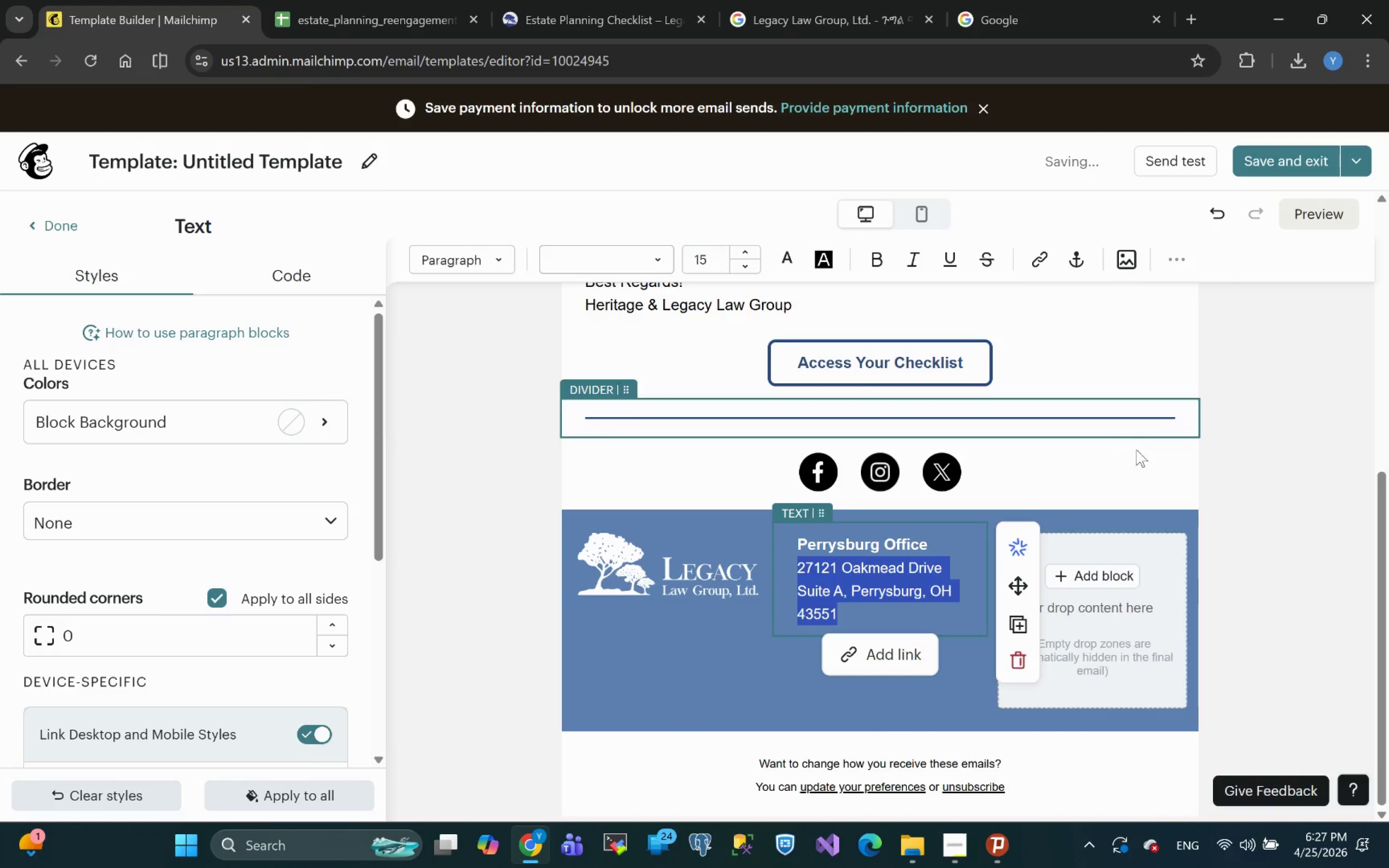 
left_click([1265, 468])
 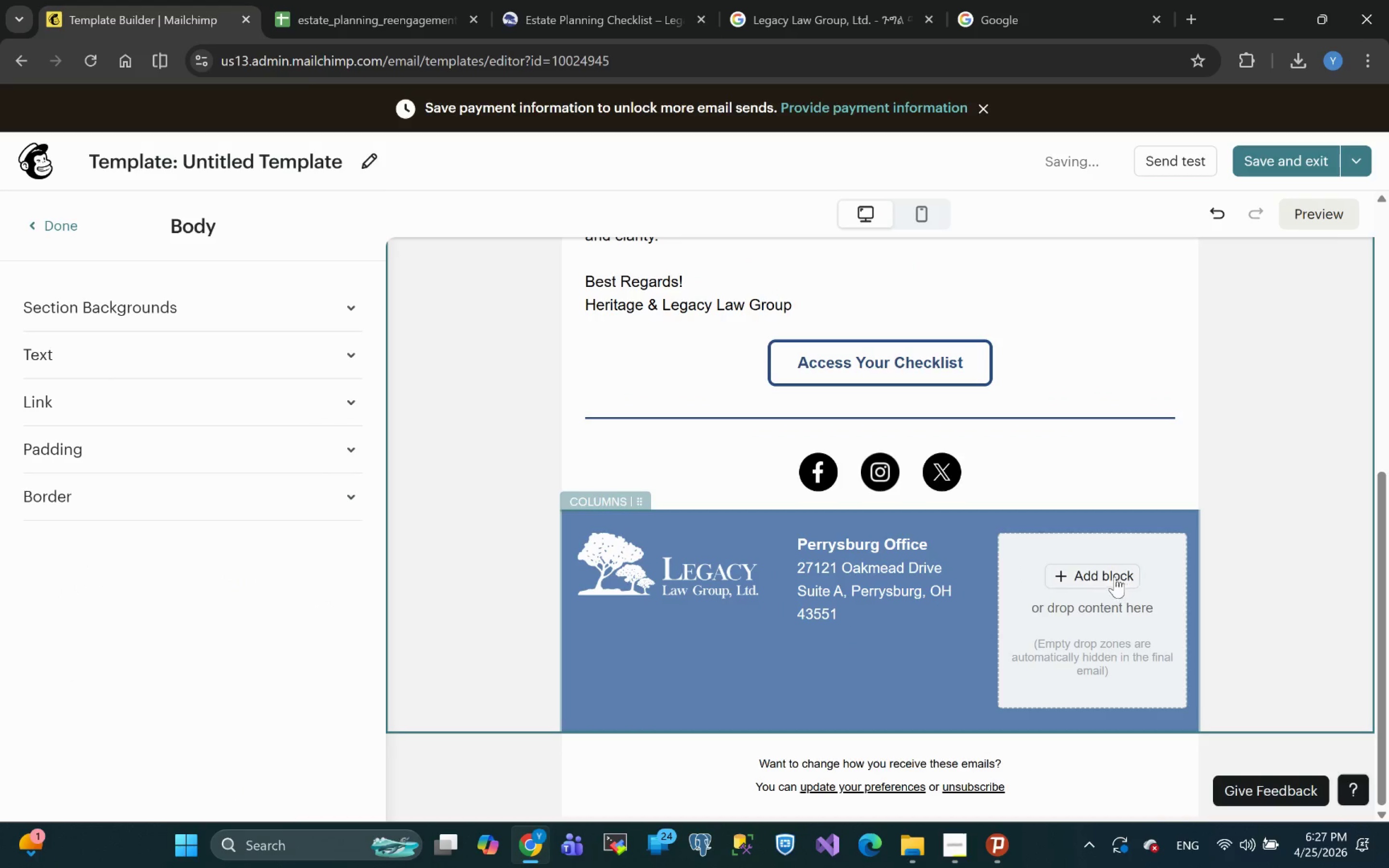 
left_click([1163, 548])
 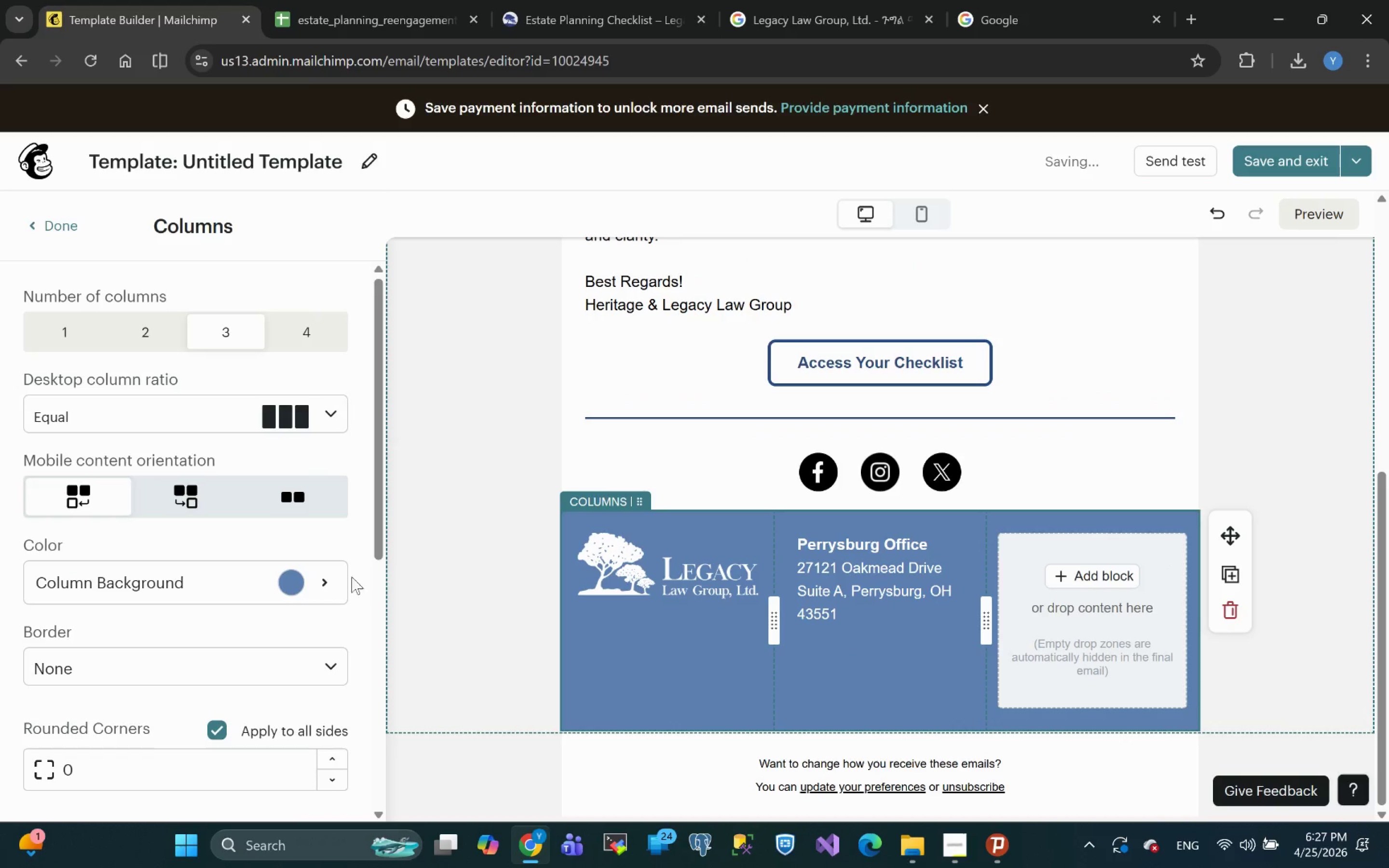 
left_click([296, 580])
 